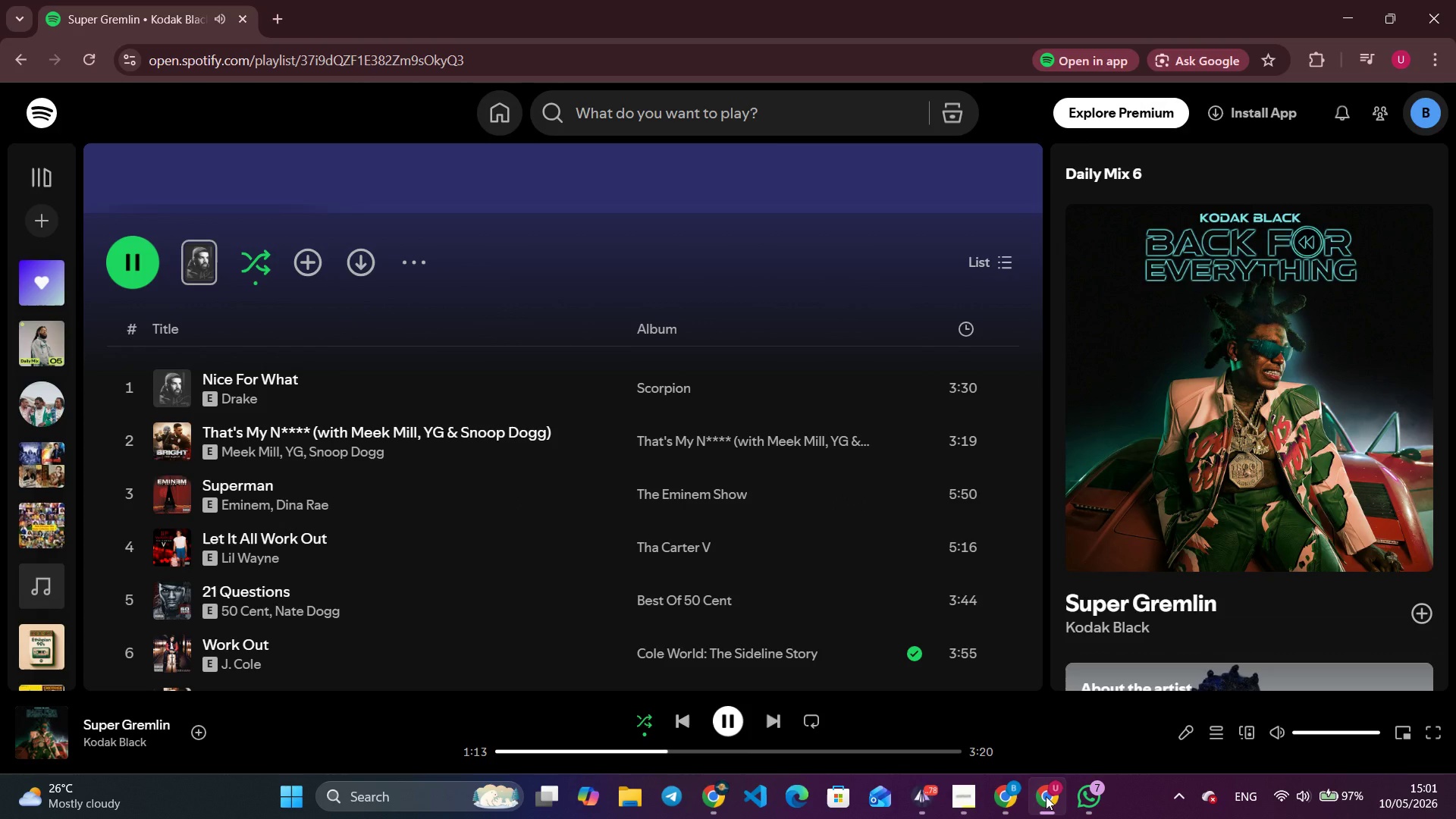 
wait(32.5)
 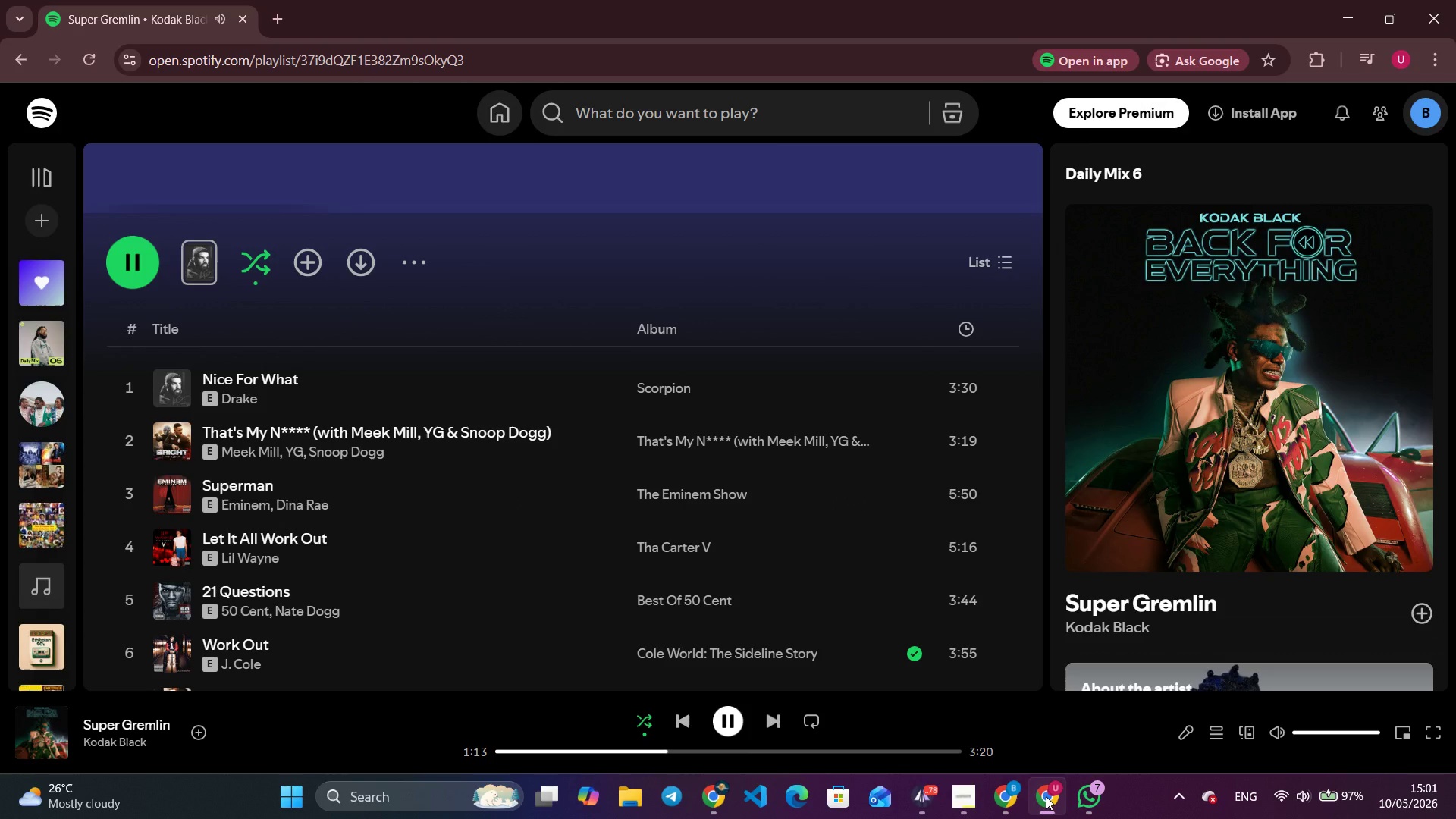 
left_click([1046, 796])
 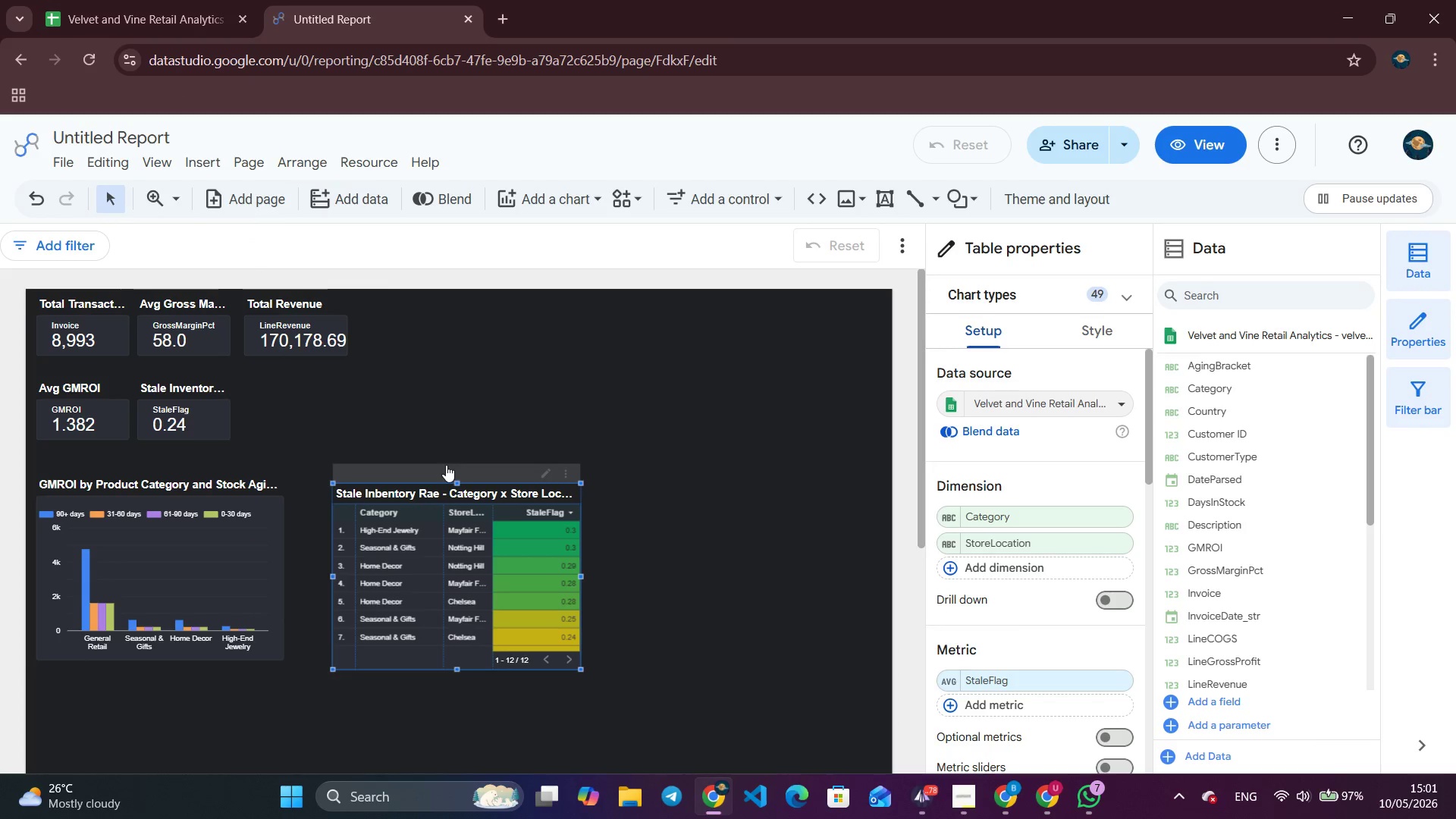 
left_click_drag(start_coordinate=[431, 475], to_coordinate=[381, 477])
 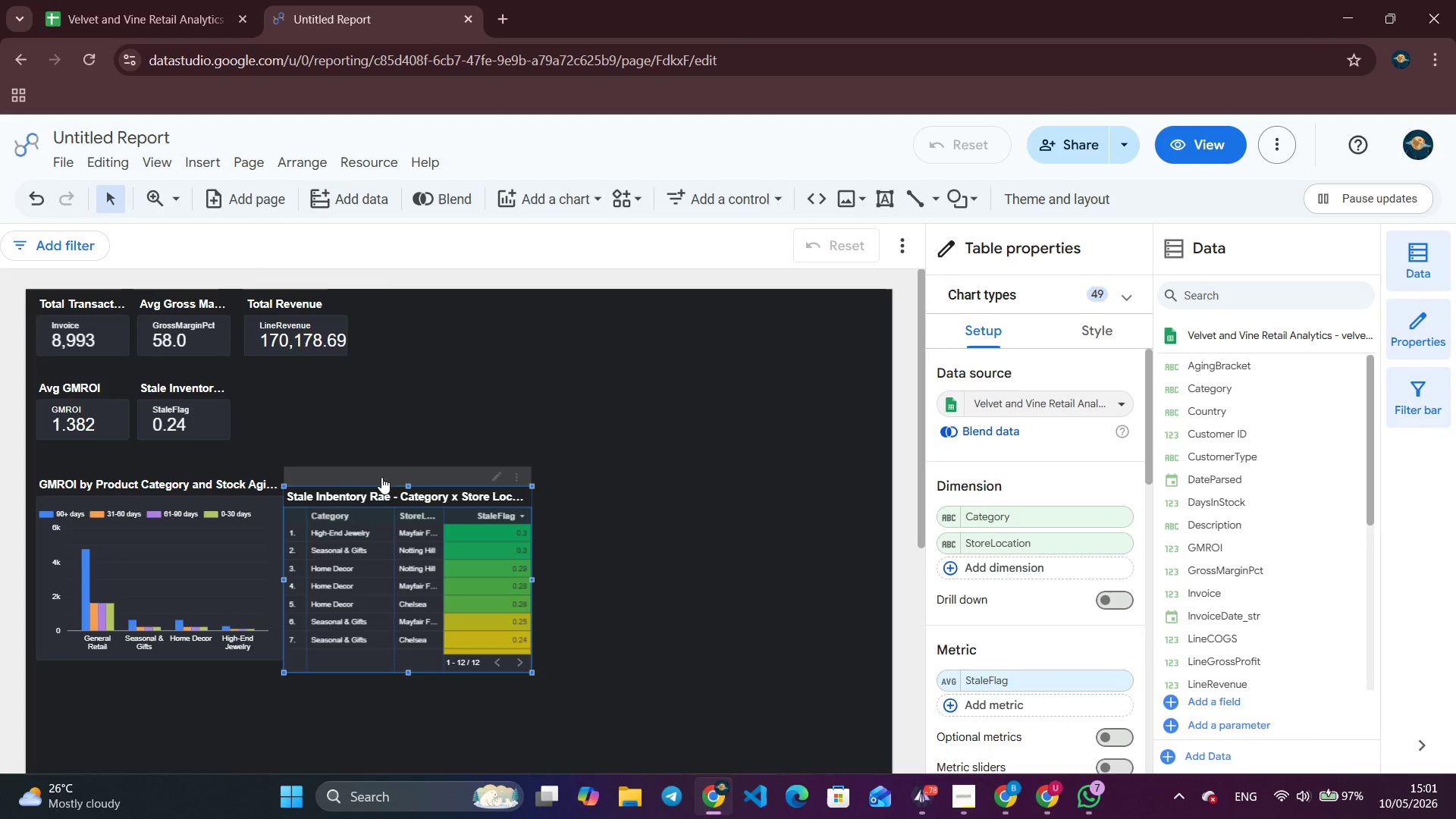 
left_click_drag(start_coordinate=[381, 477], to_coordinate=[390, 475])
 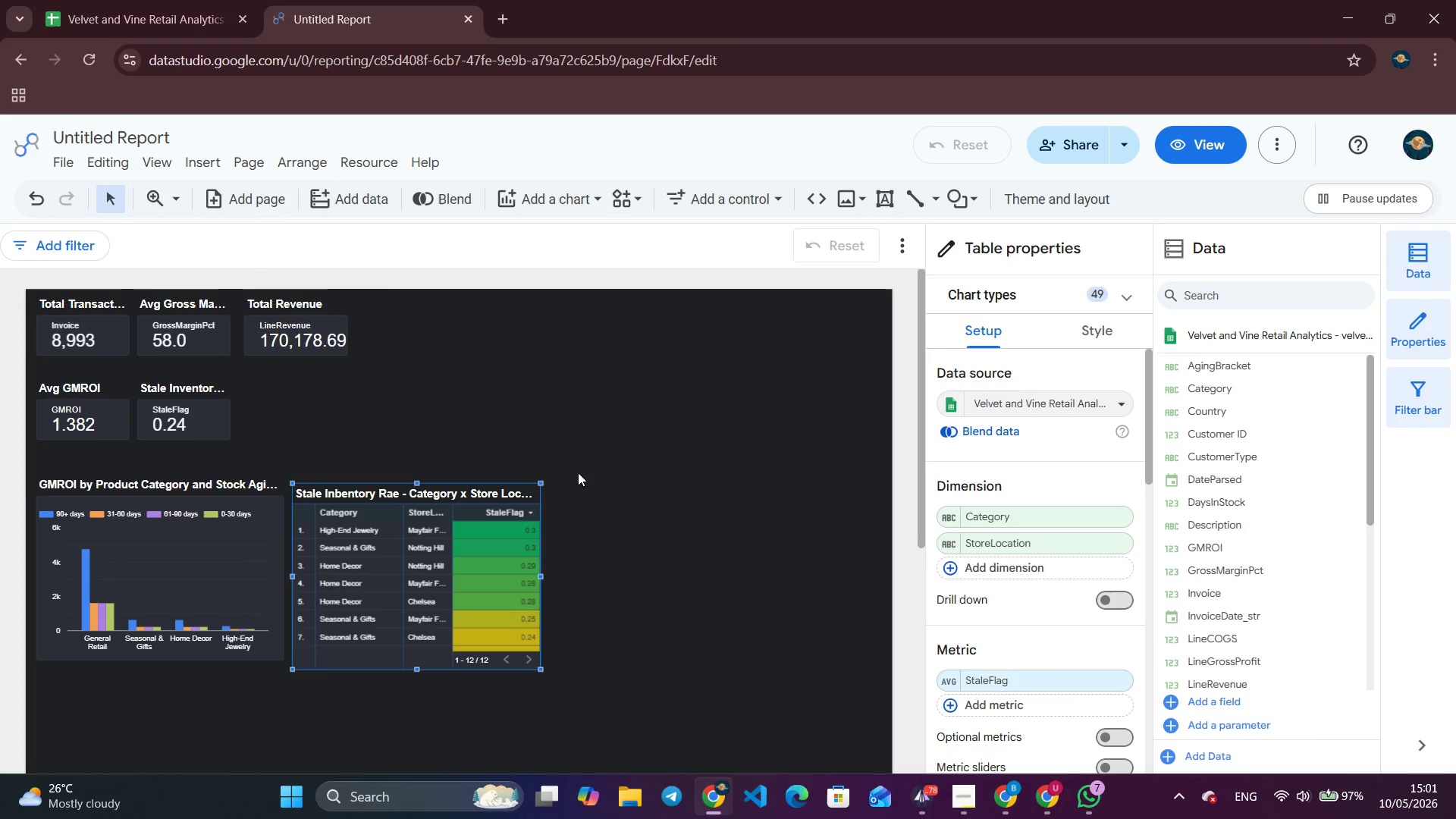 
left_click_drag(start_coordinate=[580, 472], to_coordinate=[586, 481])
 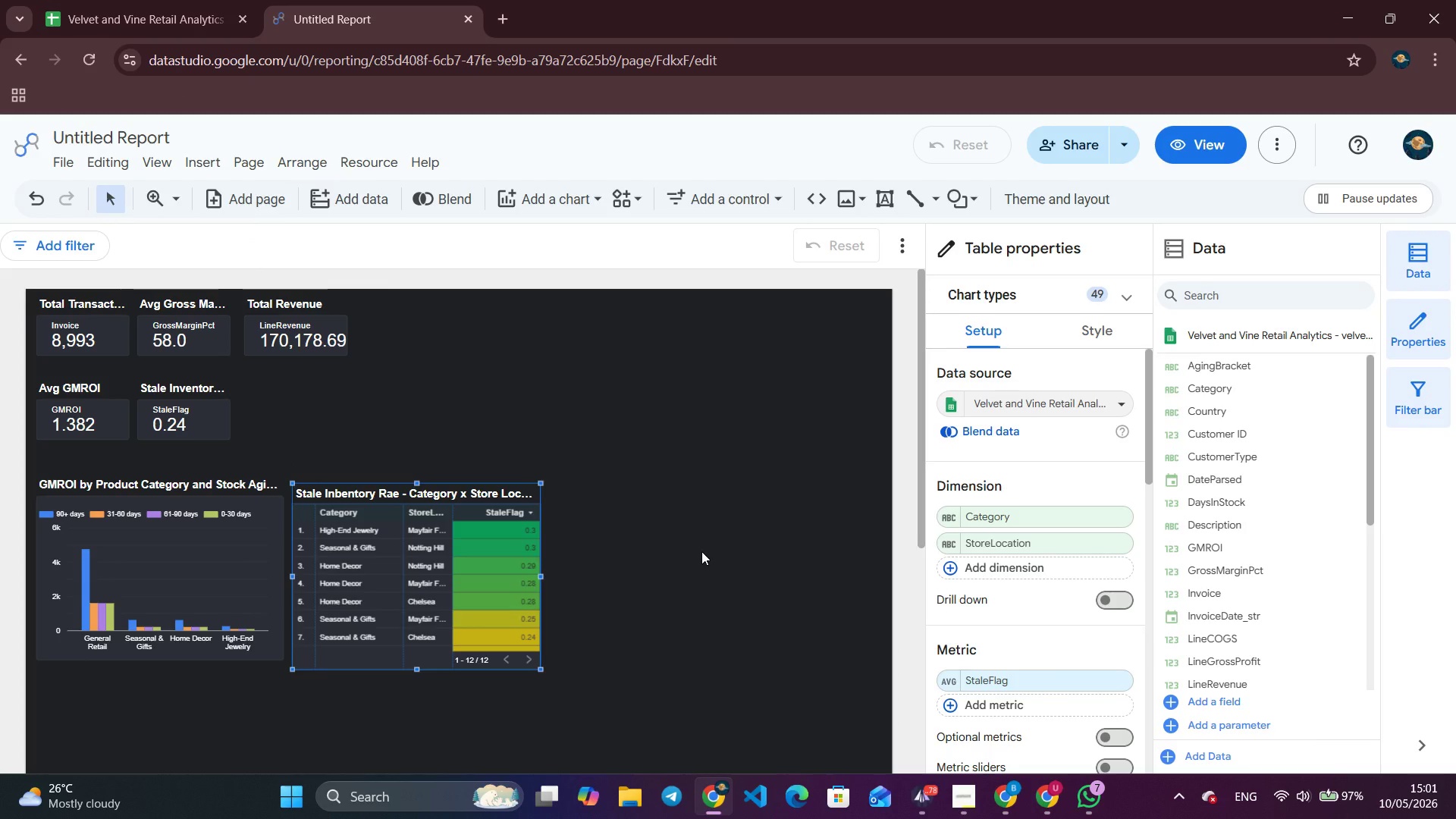 
wait(9.81)
 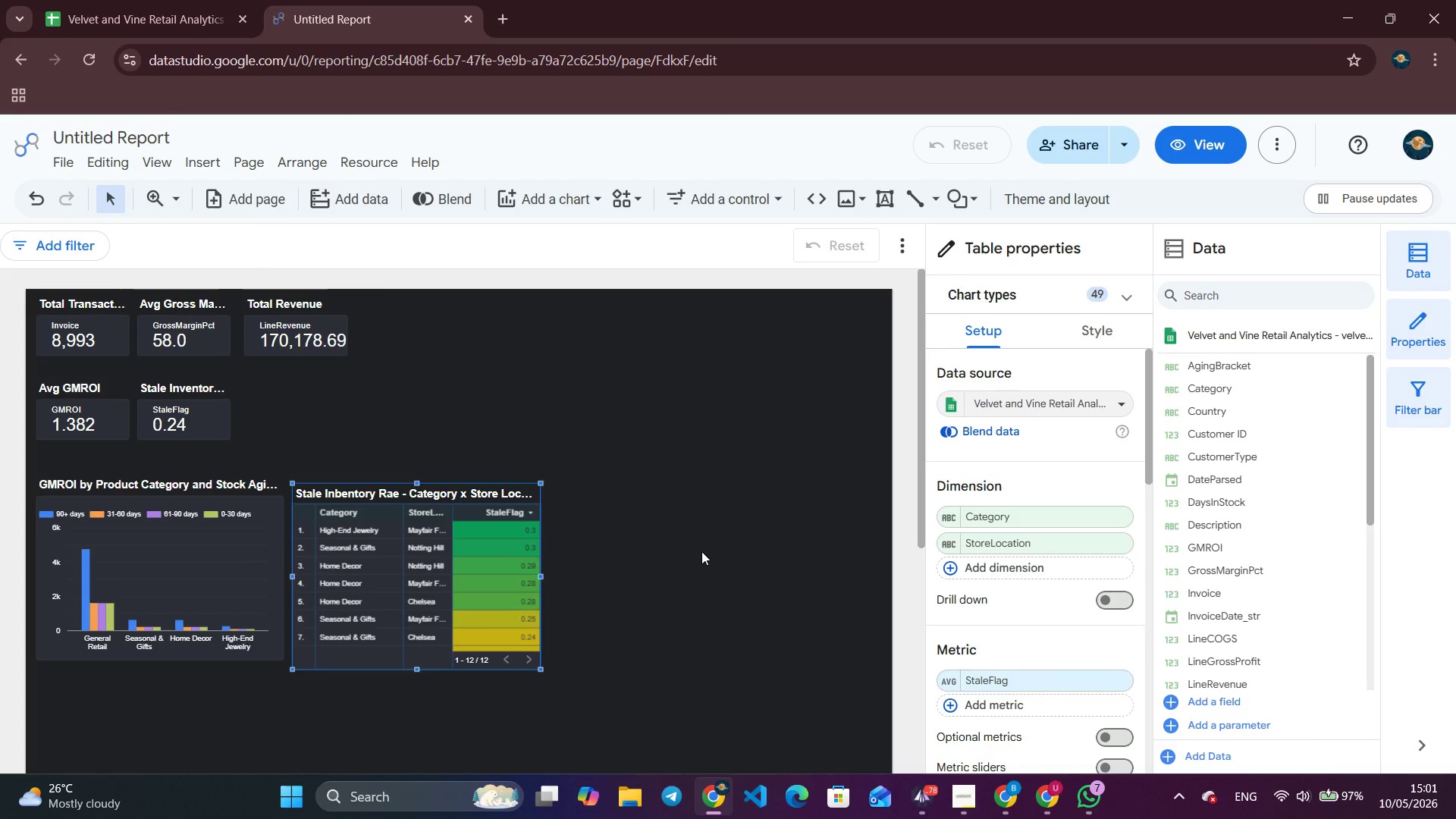 
left_click([295, 224])
 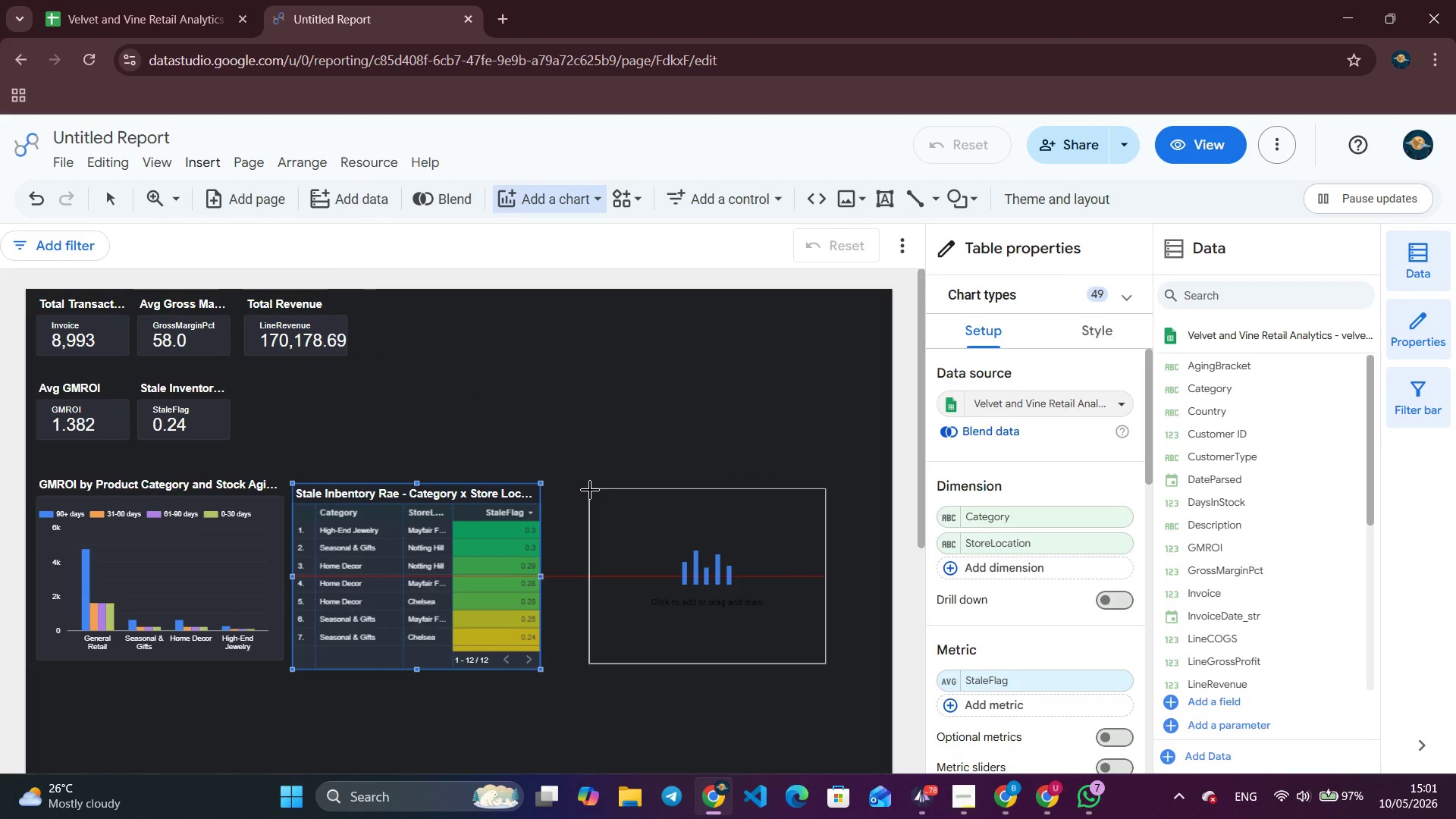 
left_click([590, 490])
 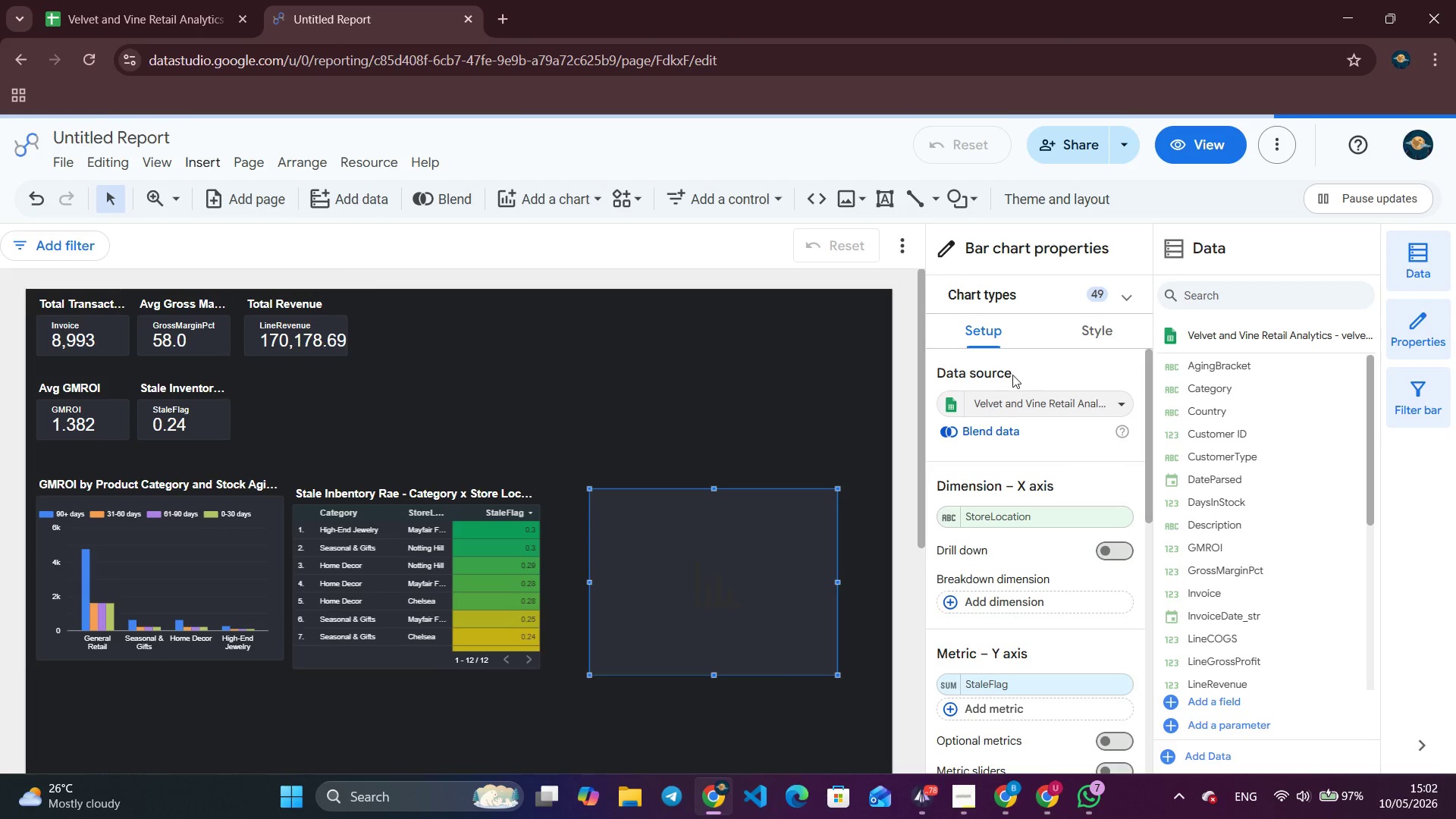 
left_click([1024, 526])
 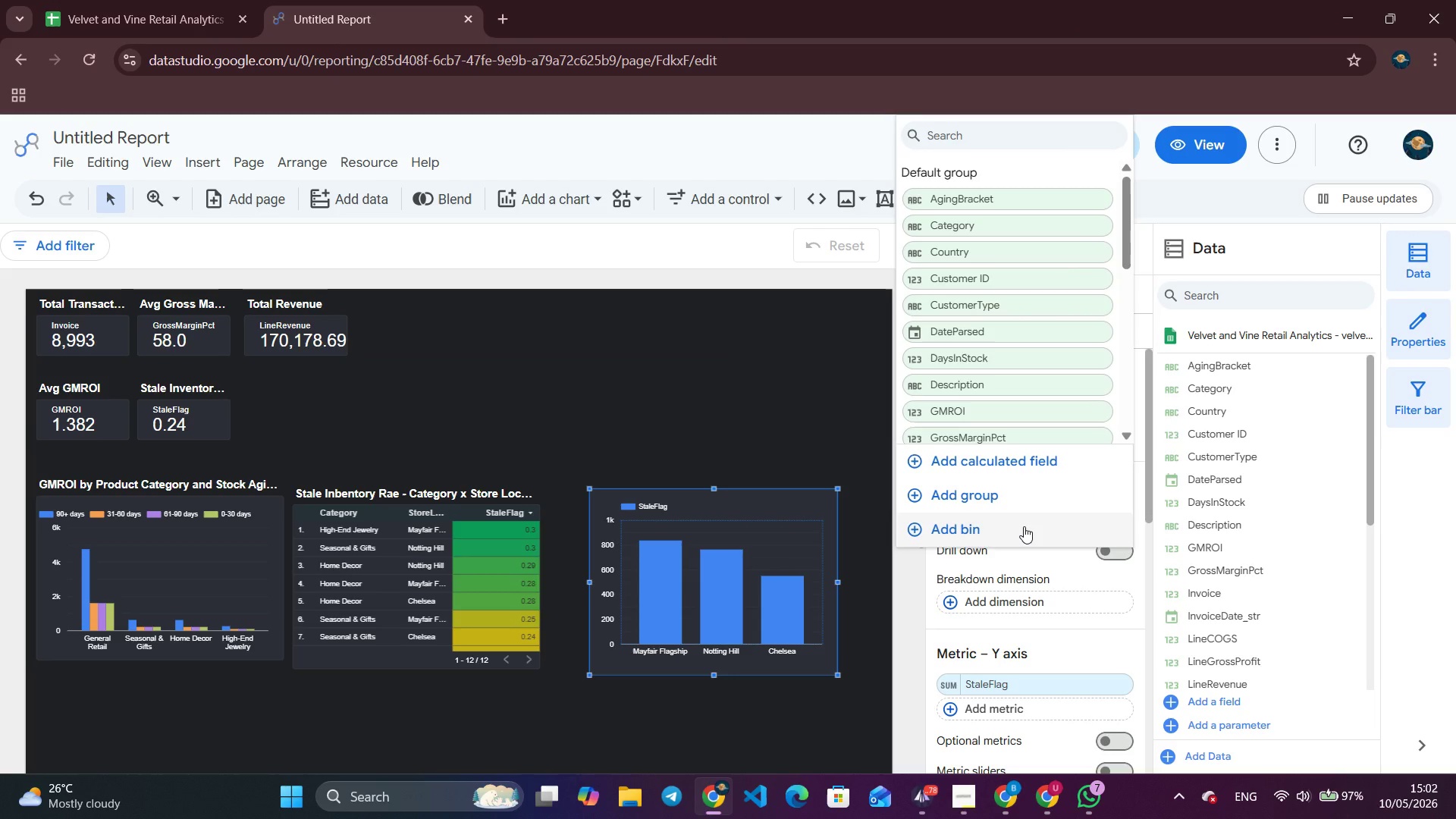 
wait(14.25)
 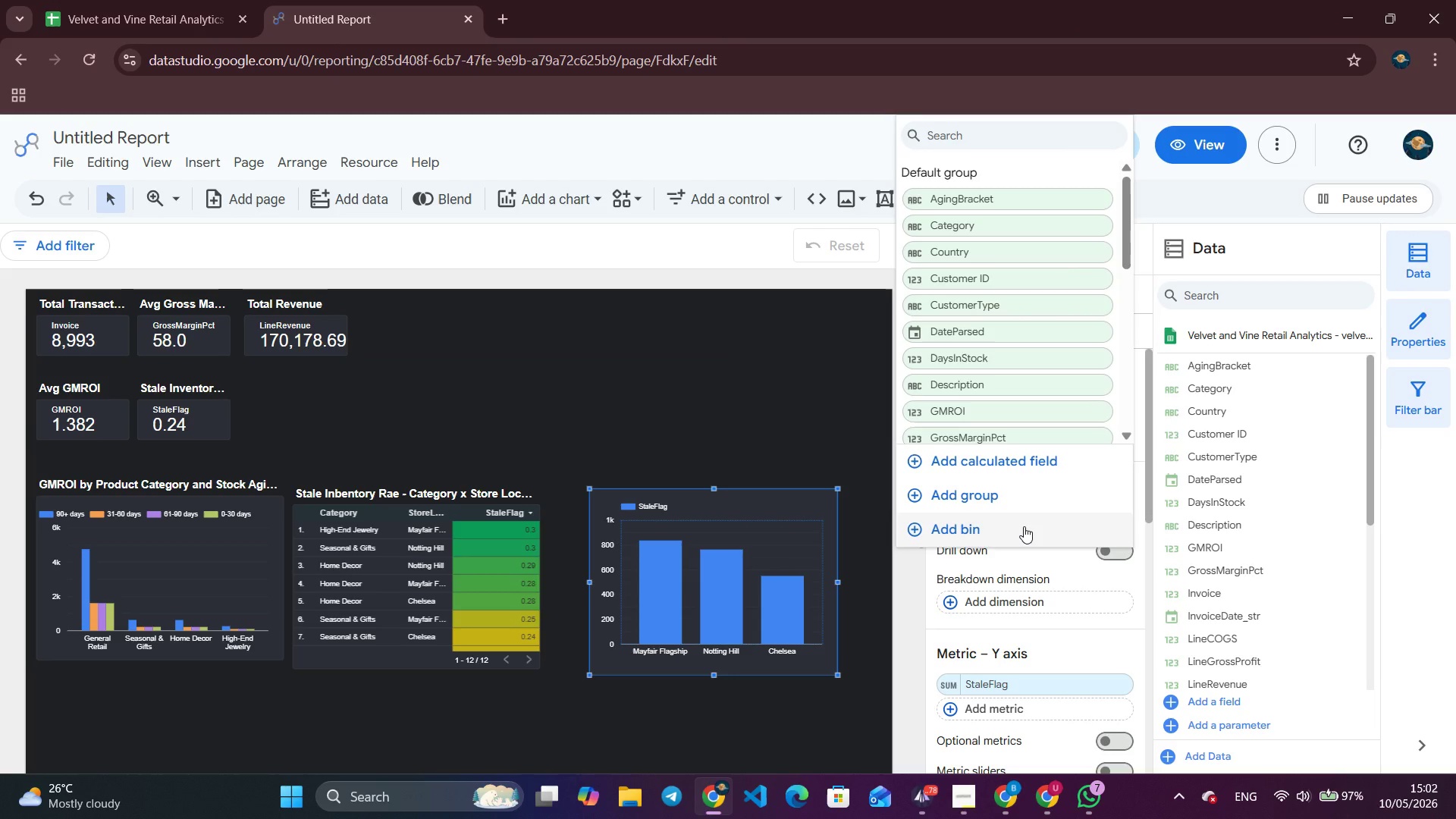 
left_click([821, 327])
 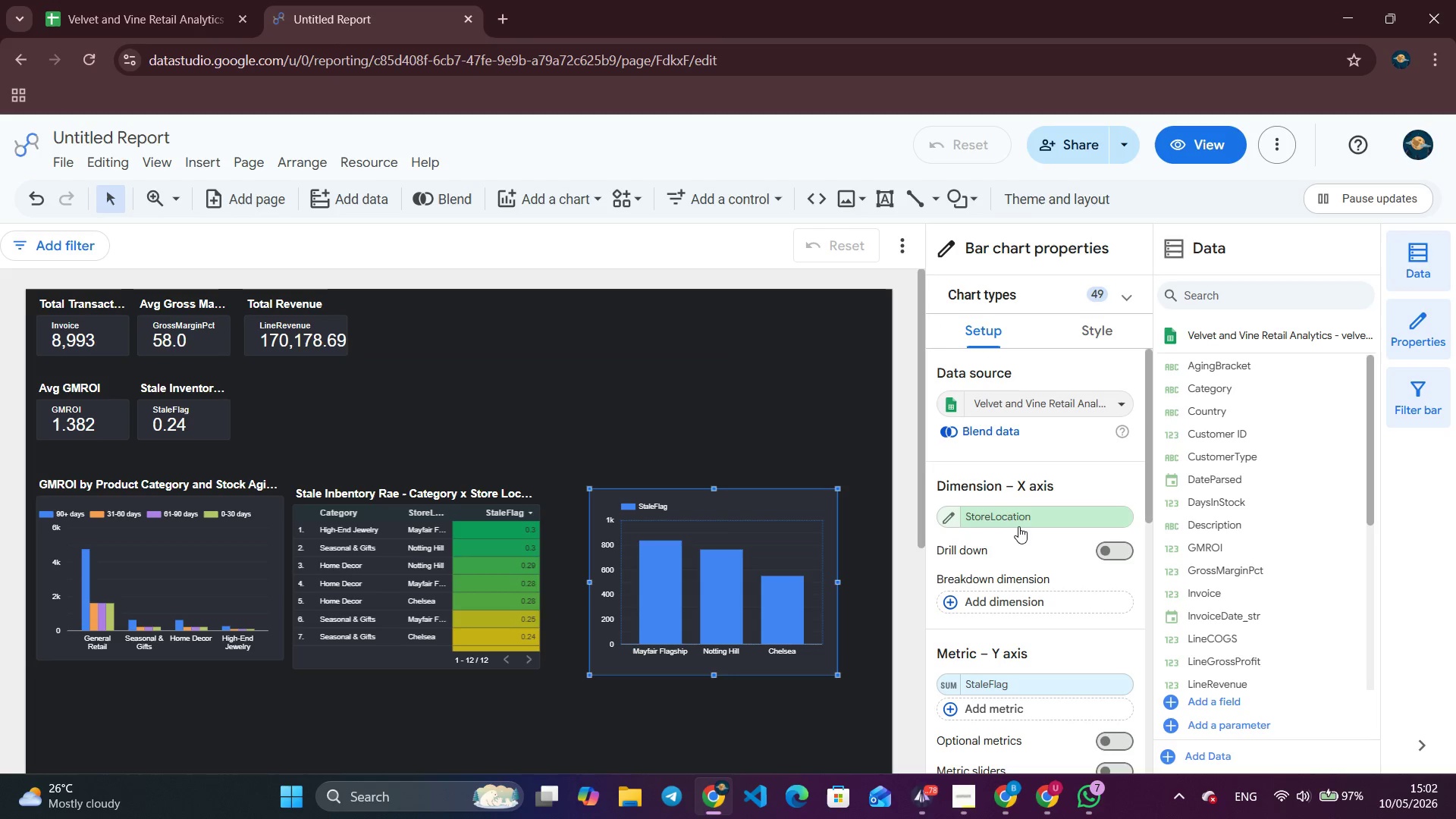 
left_click([1016, 527])
 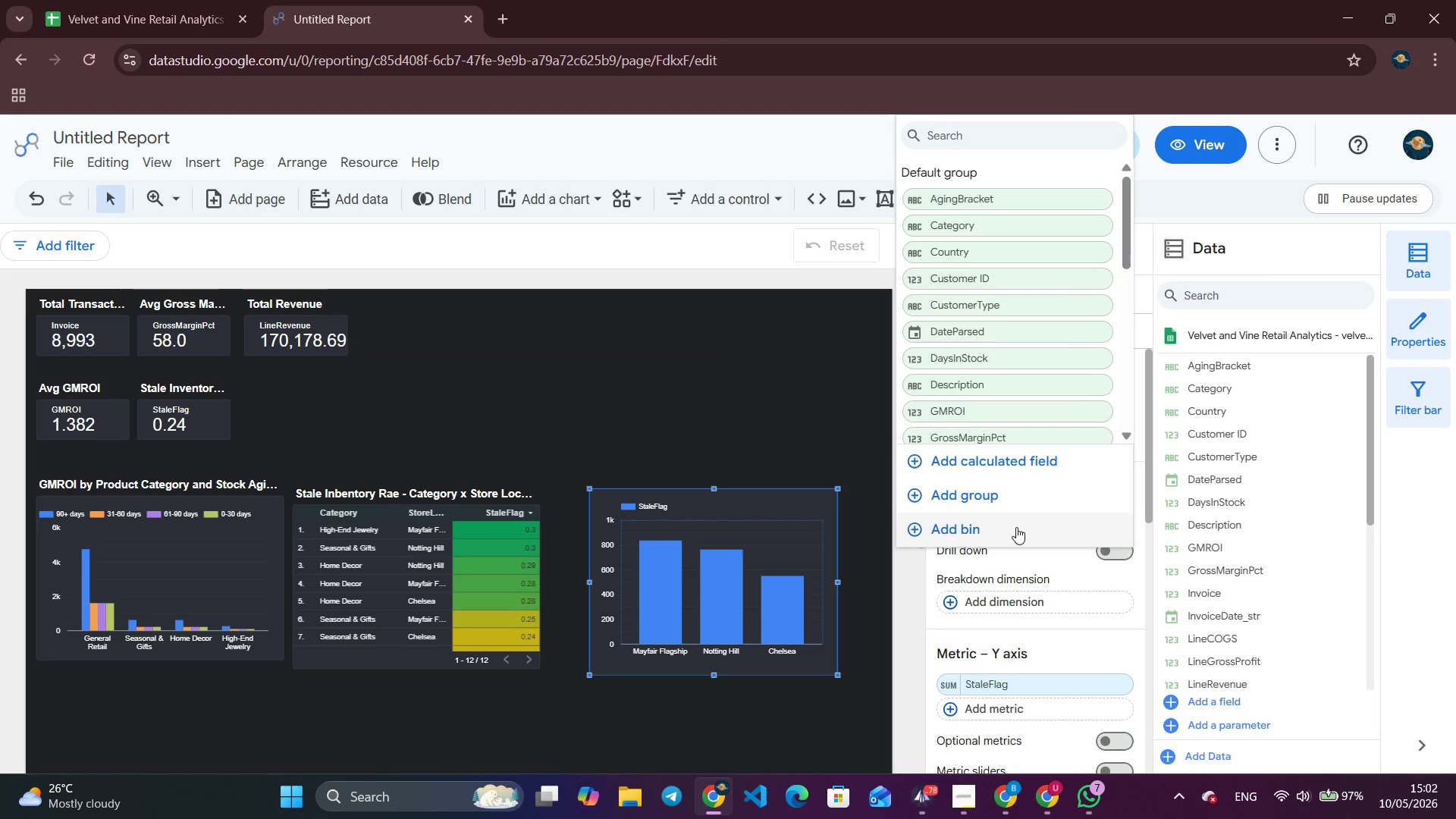 
type(customer)
 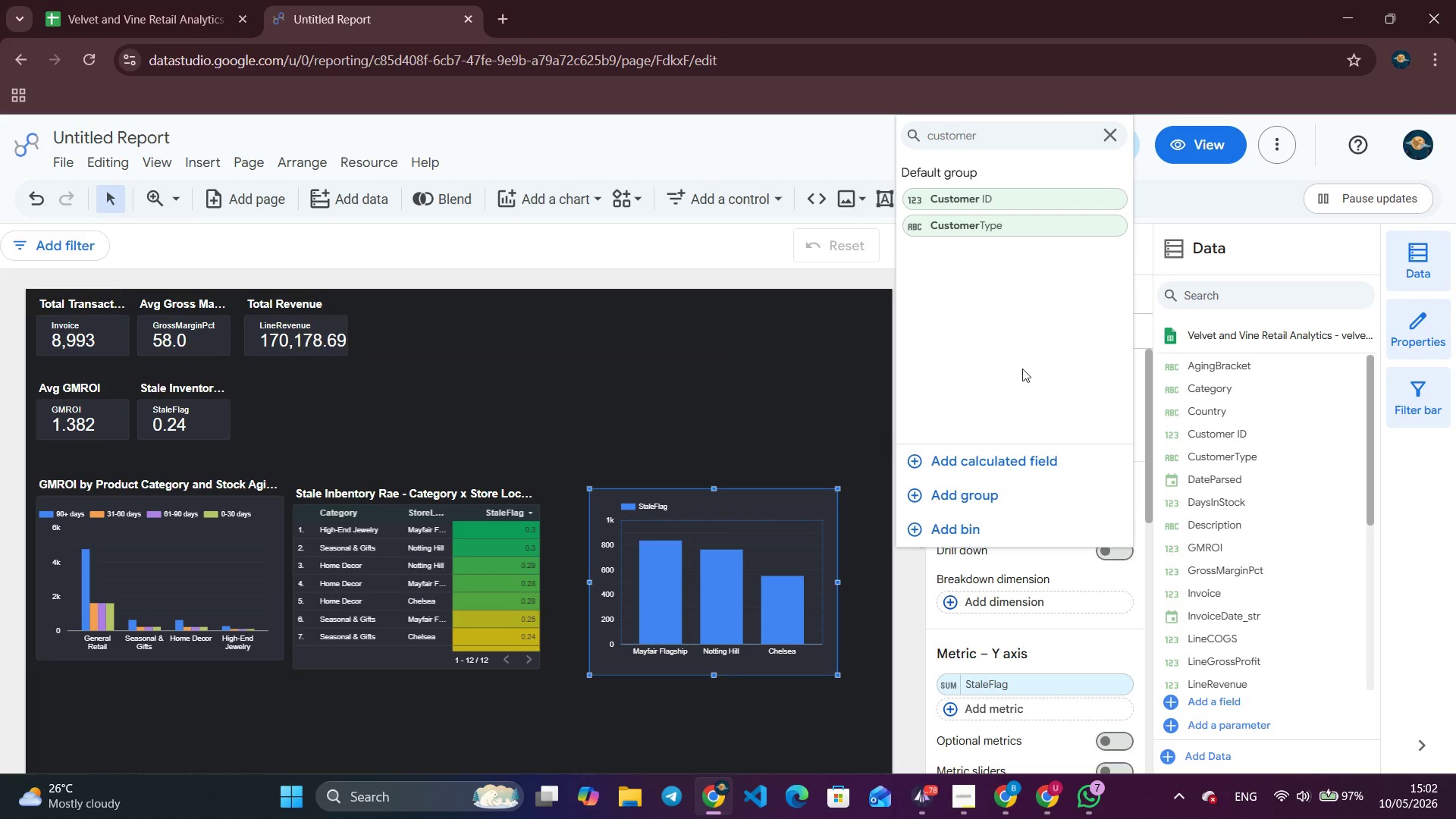 
left_click([998, 228])
 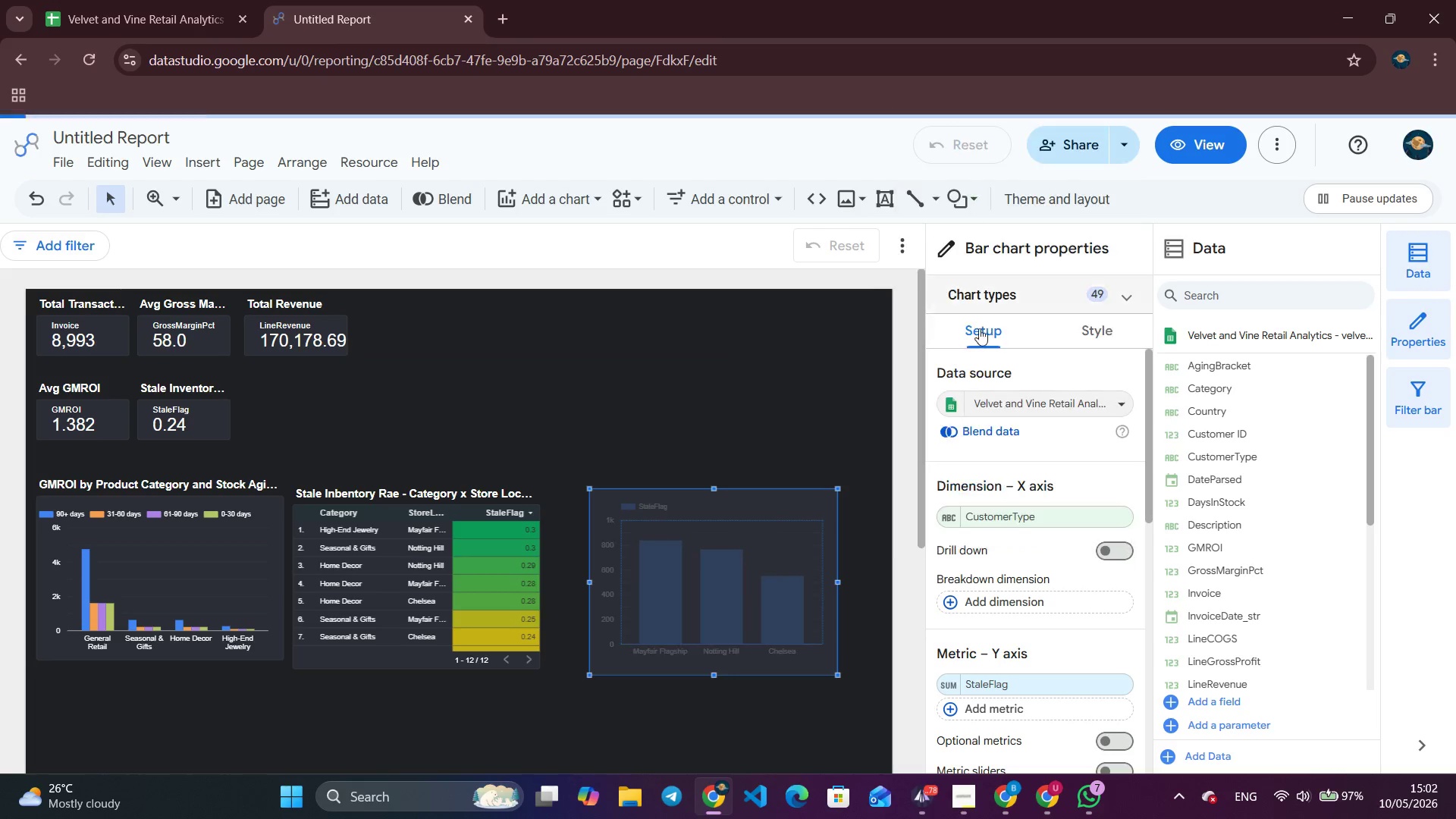 
mouse_move([1008, 450])
 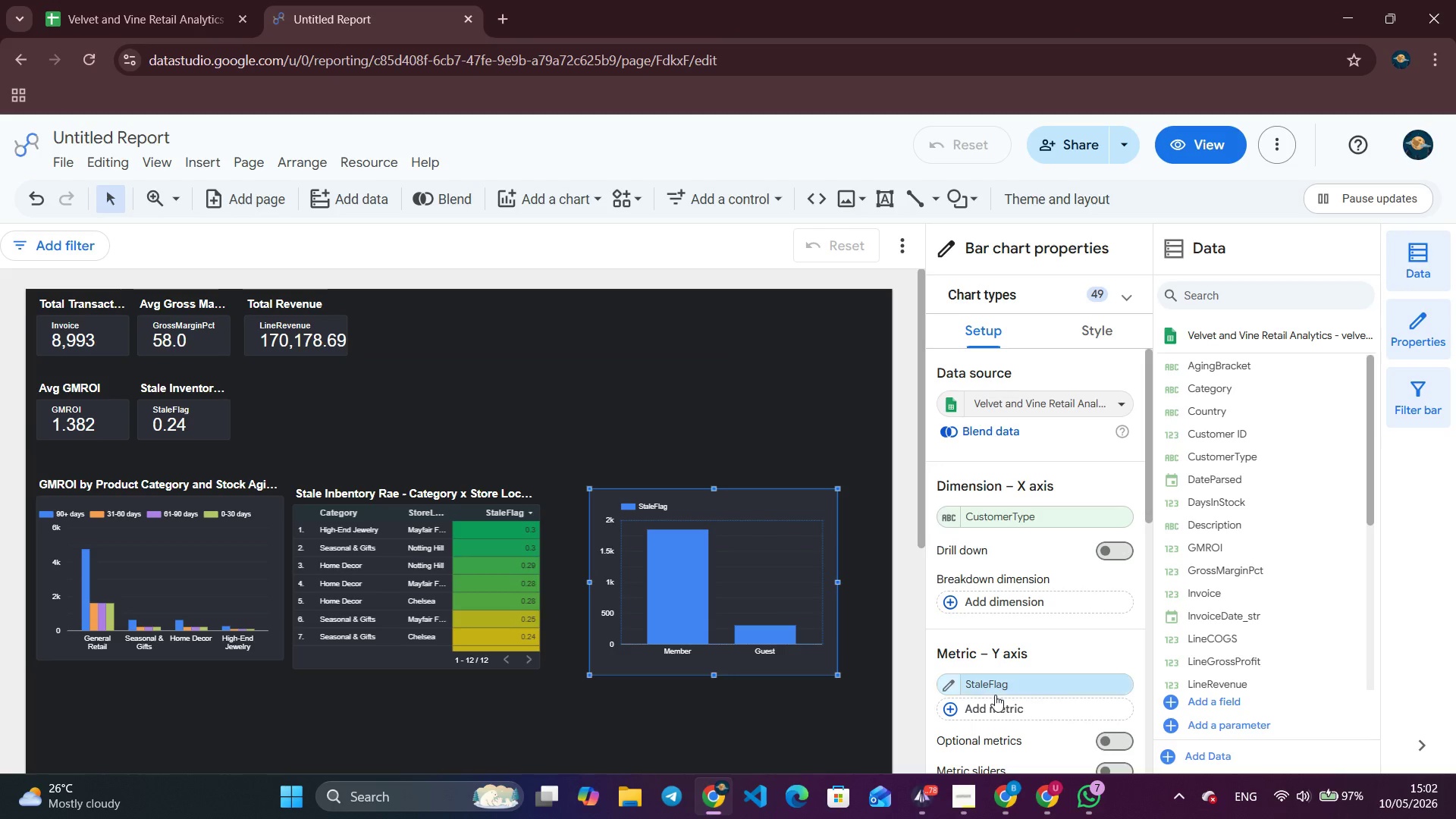 
left_click([996, 695])
 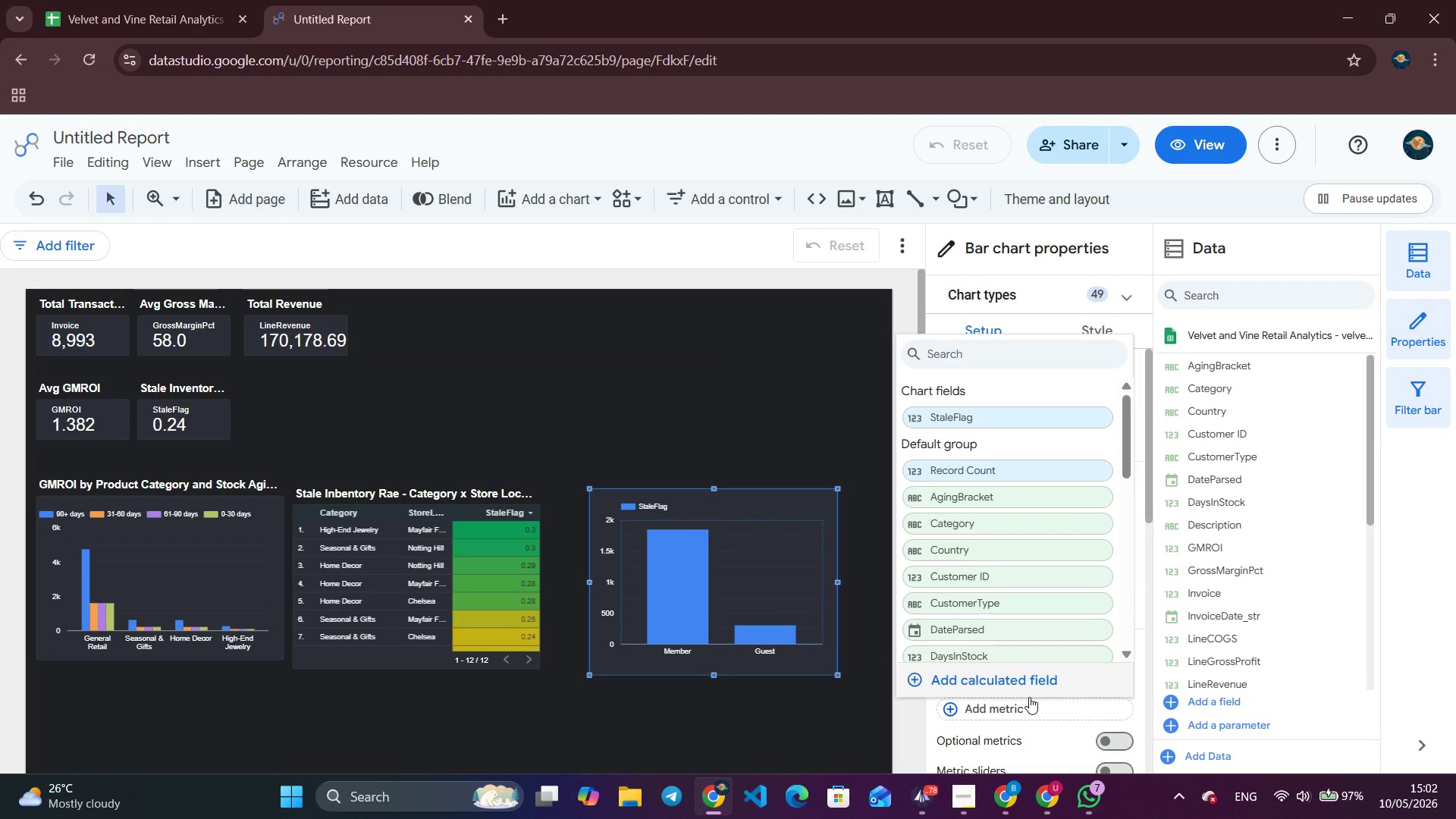 
type(linere)
 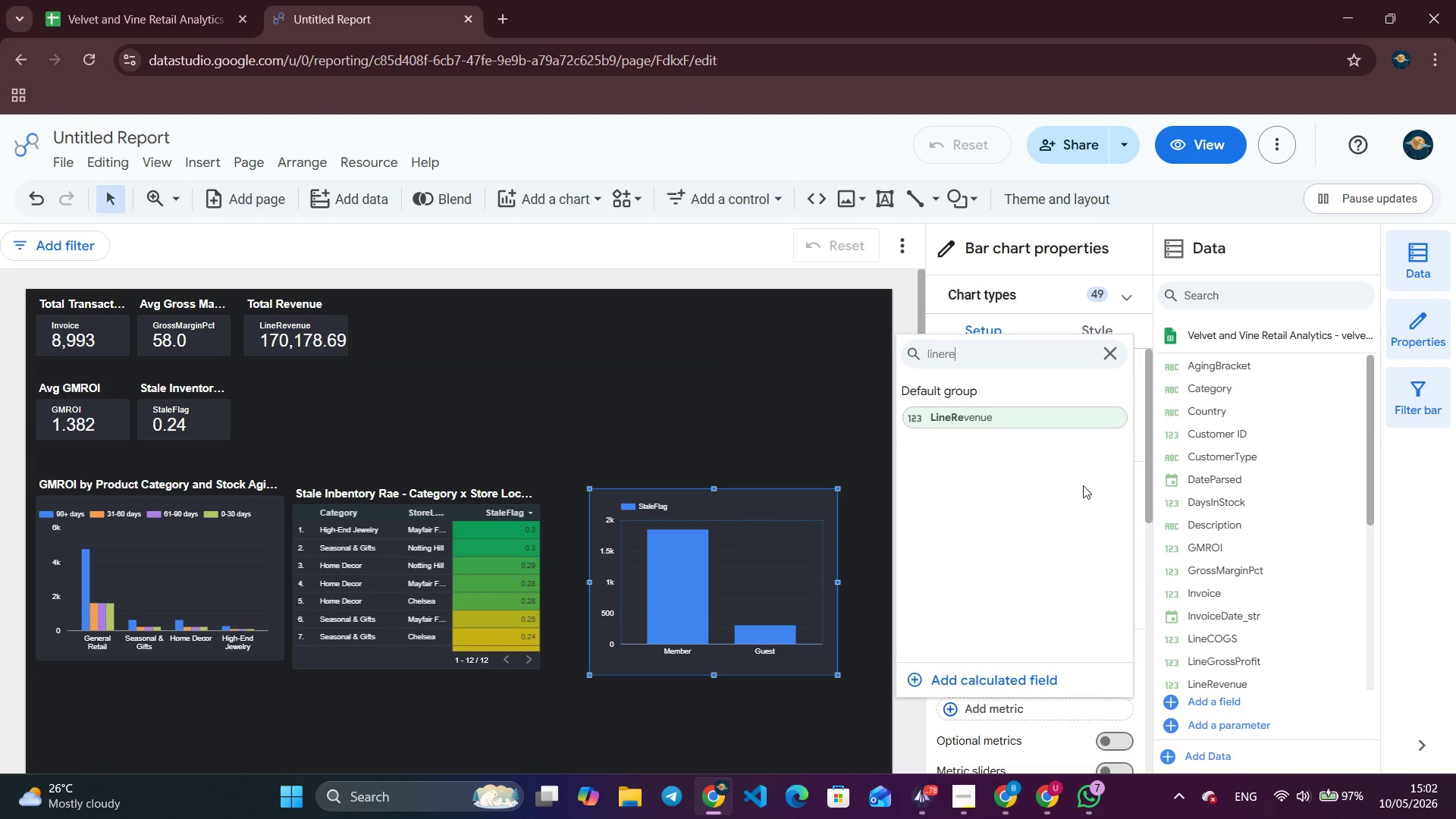 
left_click([1027, 425])
 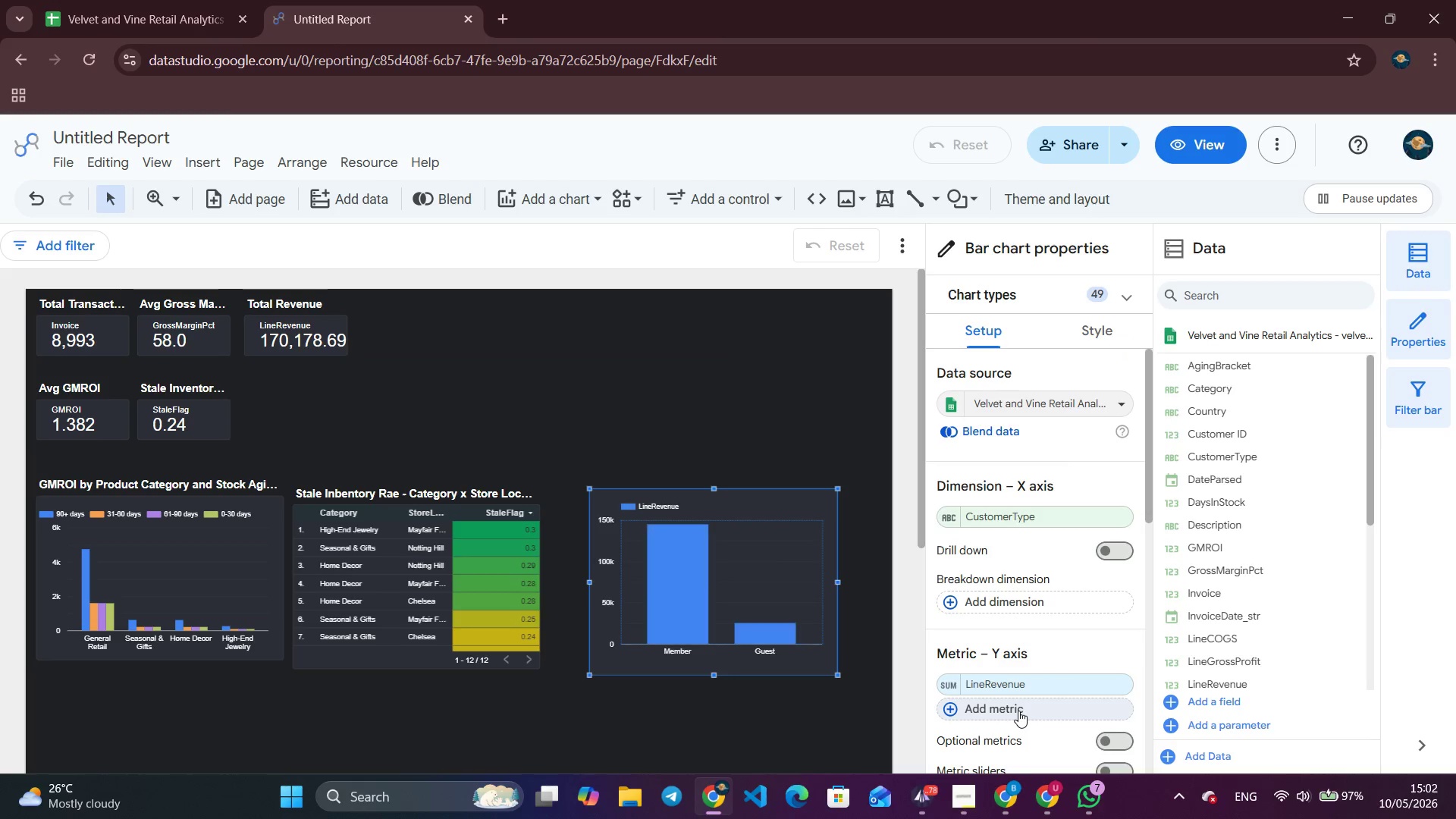 
left_click([941, 682])
 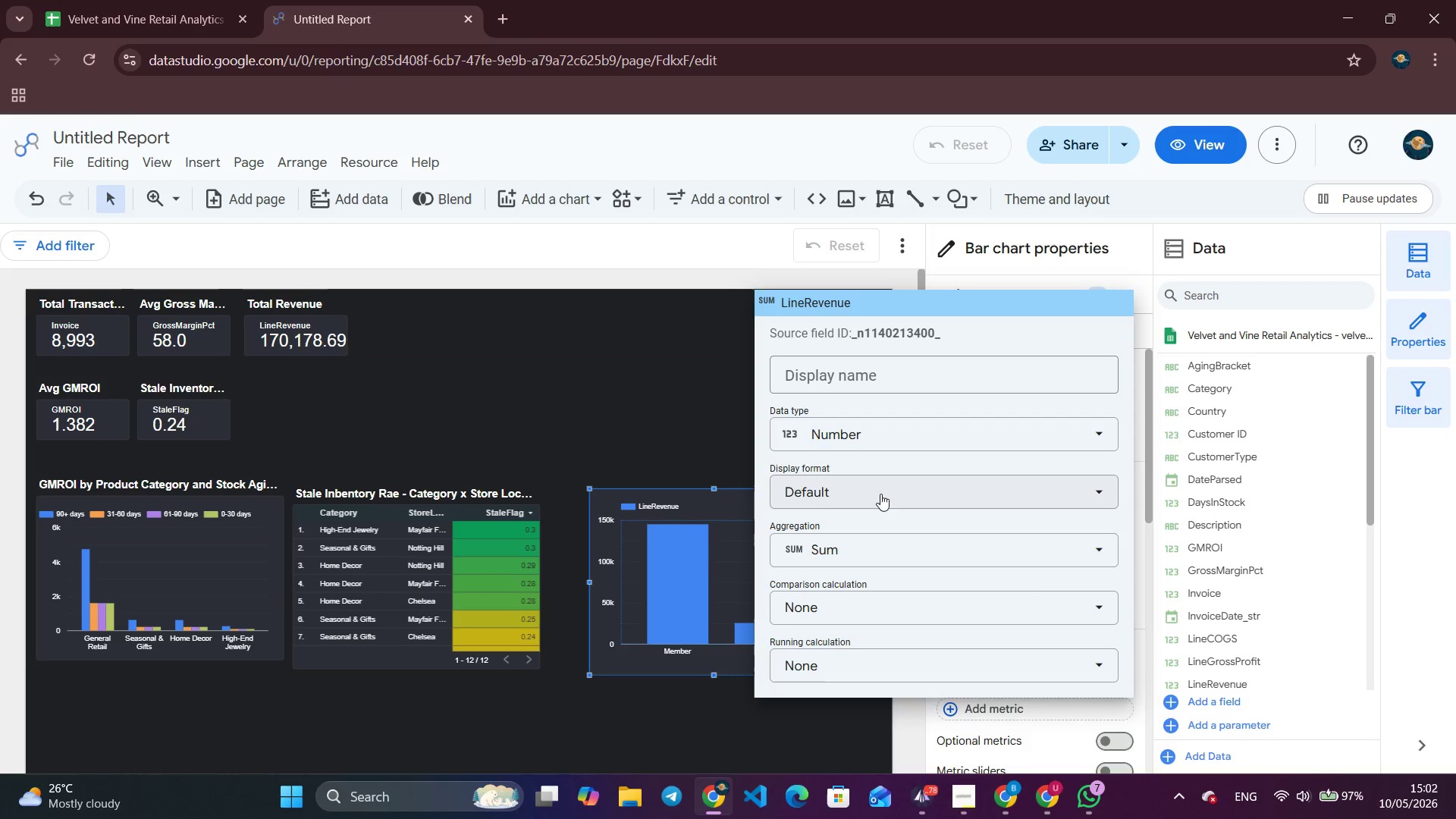 
left_click([879, 541])
 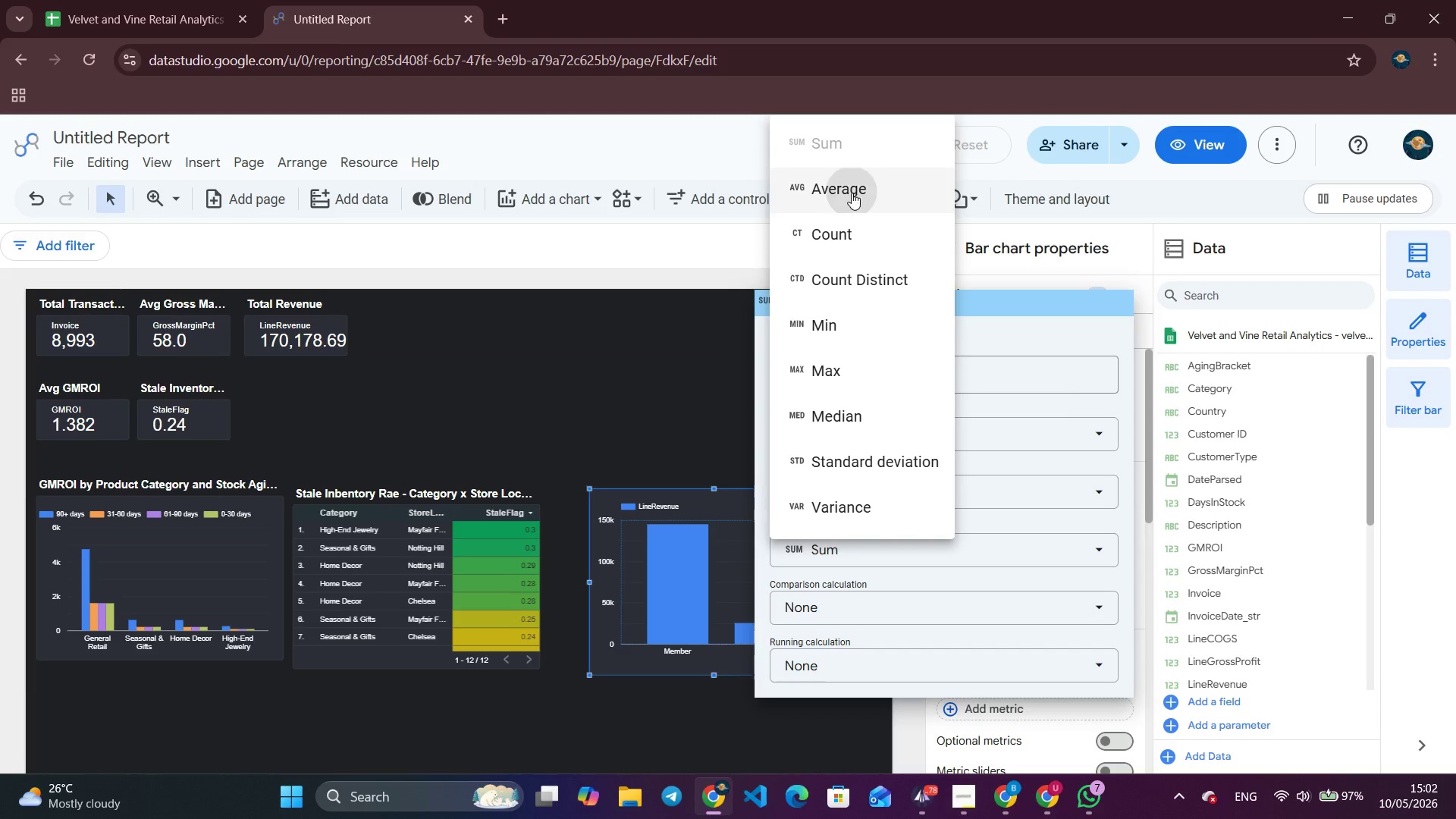 
double_click([606, 284])
 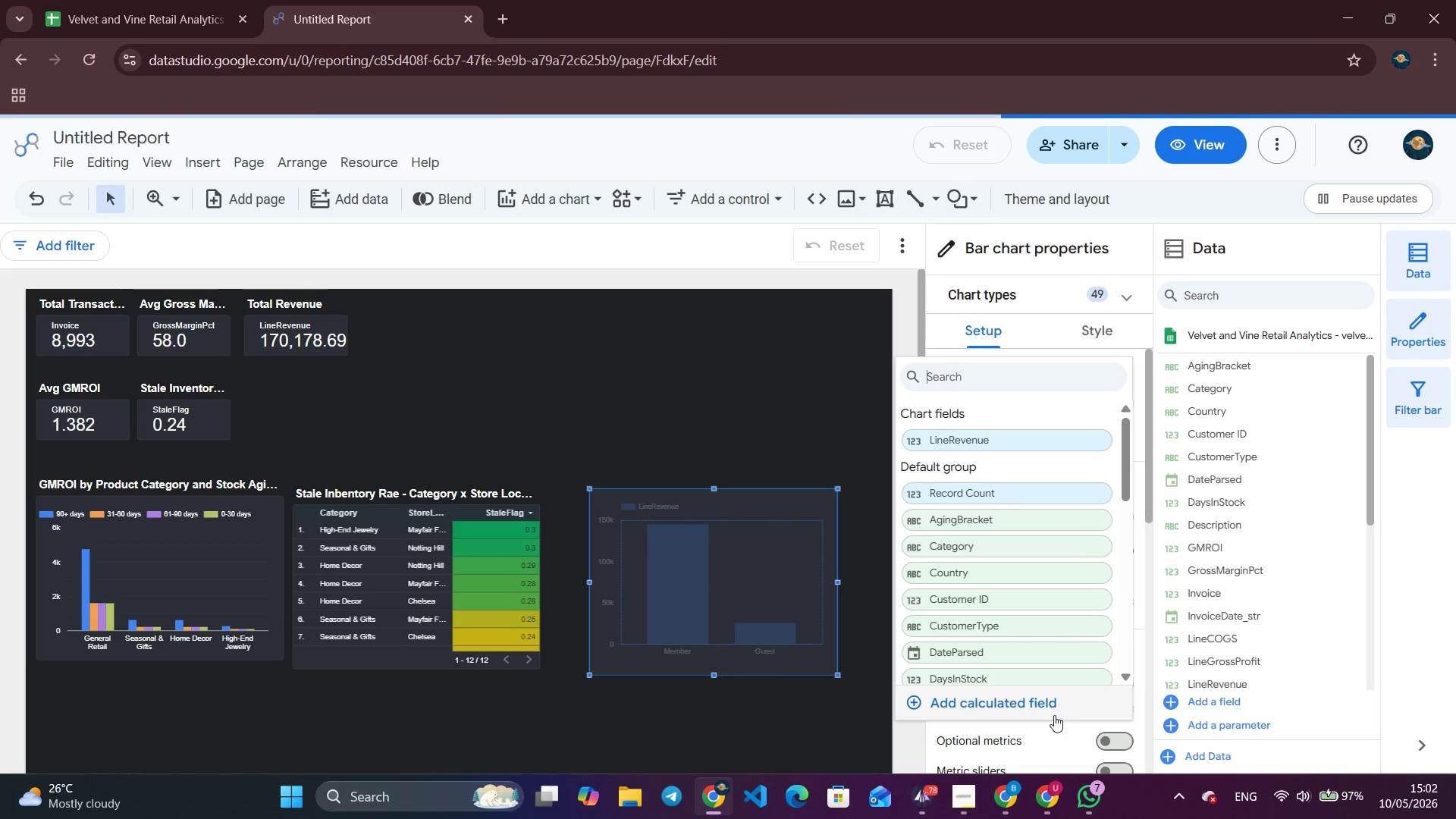 
type(gross)
 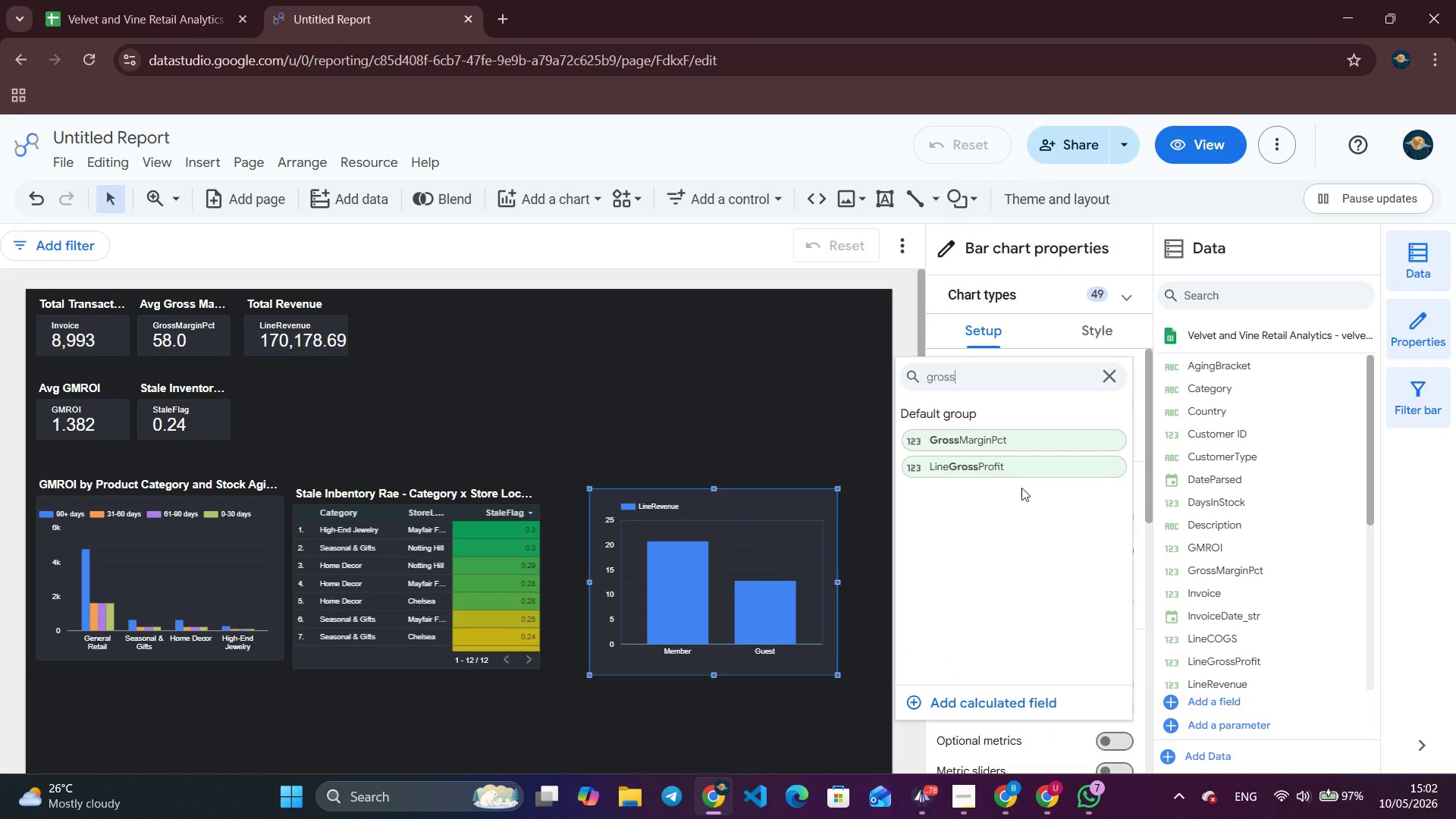 
left_click([999, 438])
 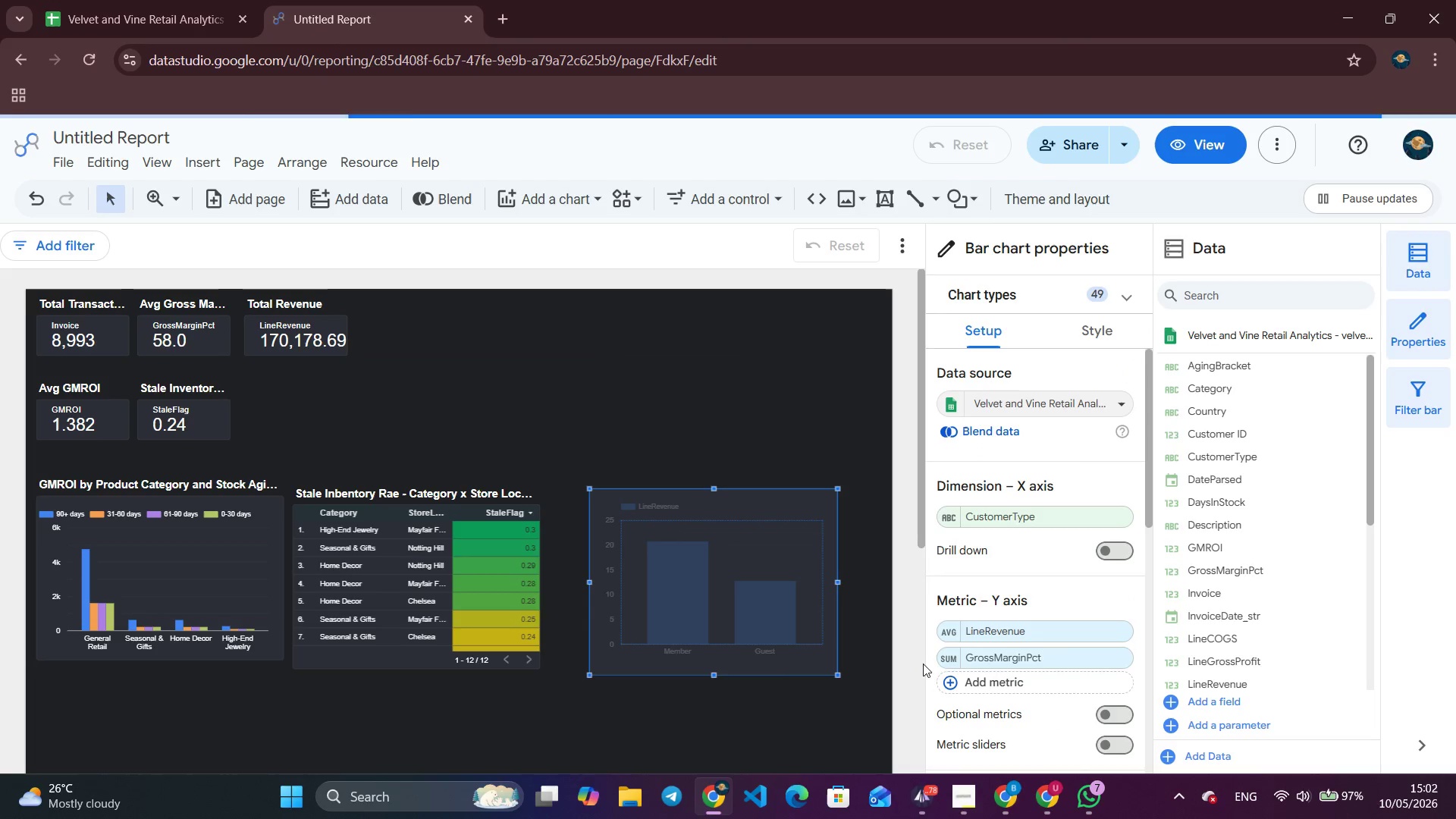 
left_click([948, 657])
 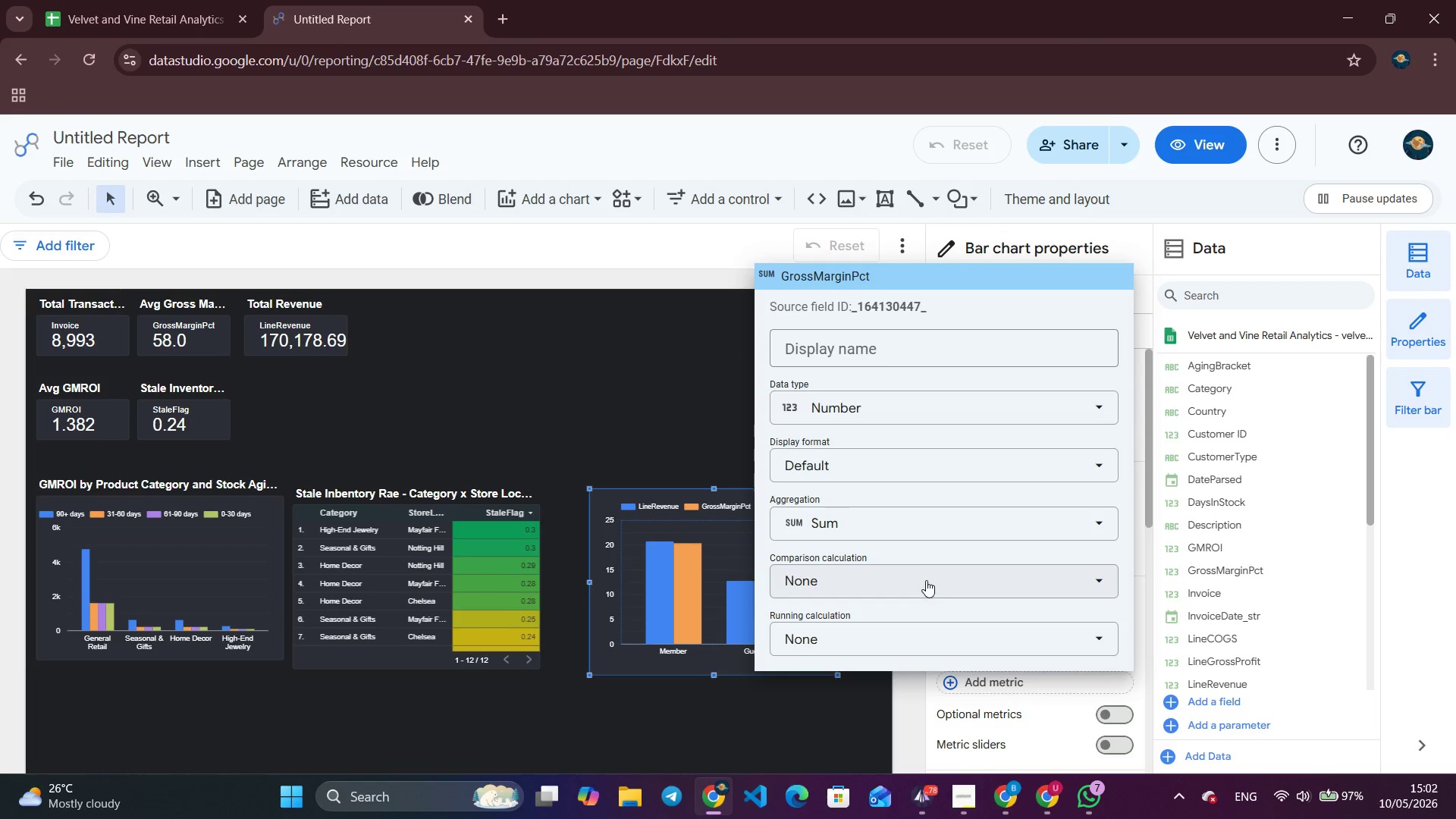 
left_click([942, 532])
 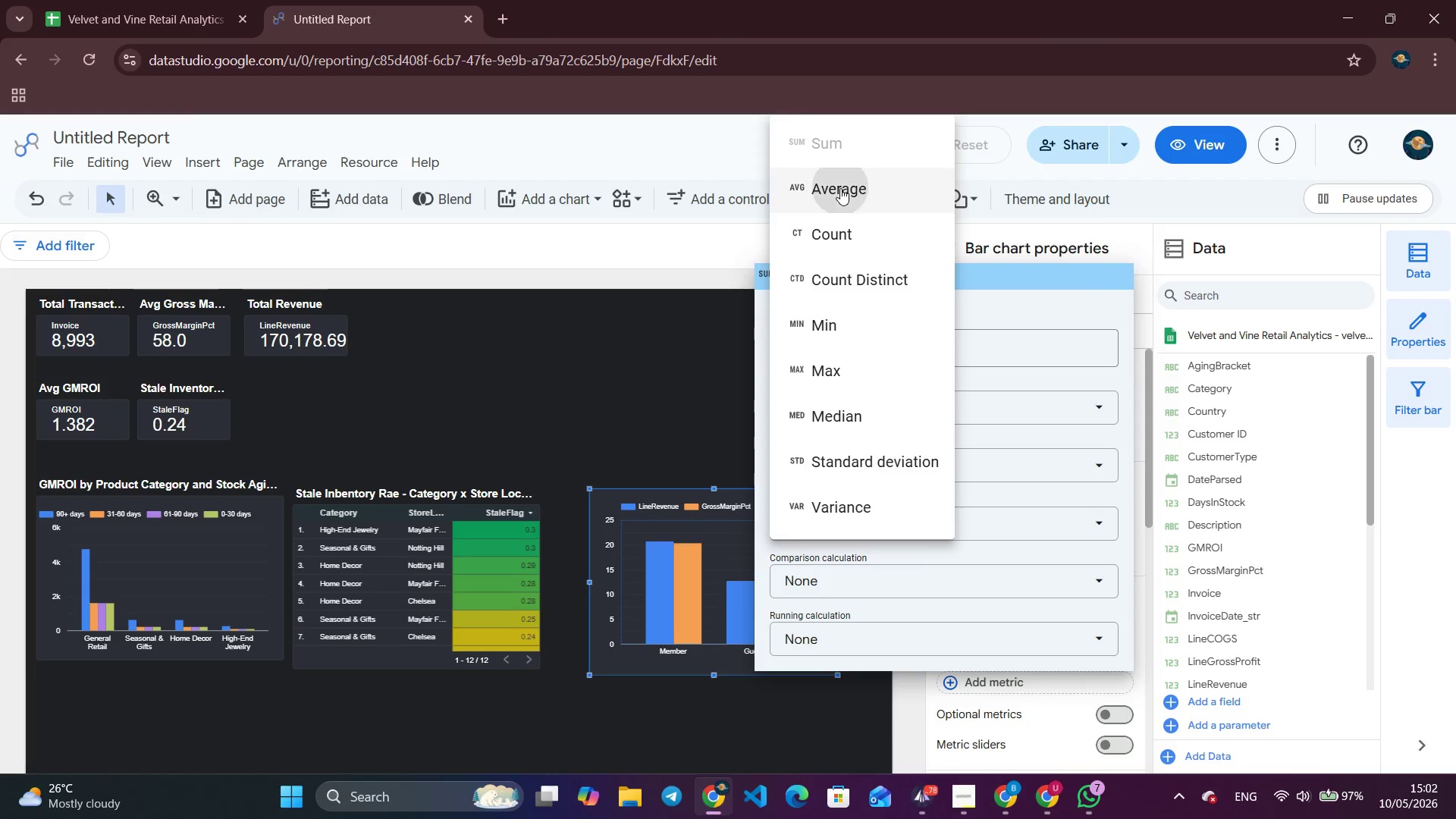 
double_click([679, 237])
 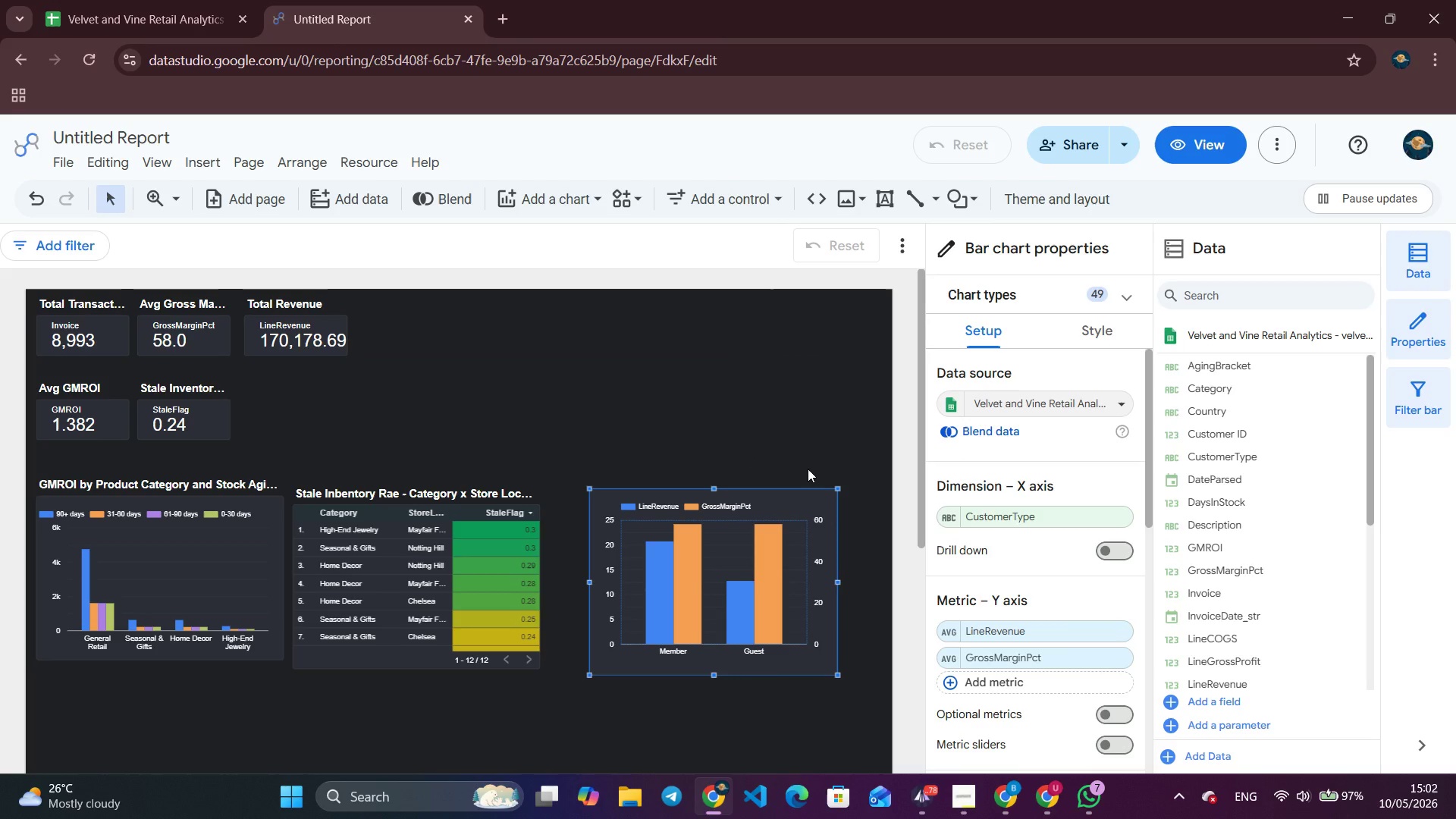 
wait(10.42)
 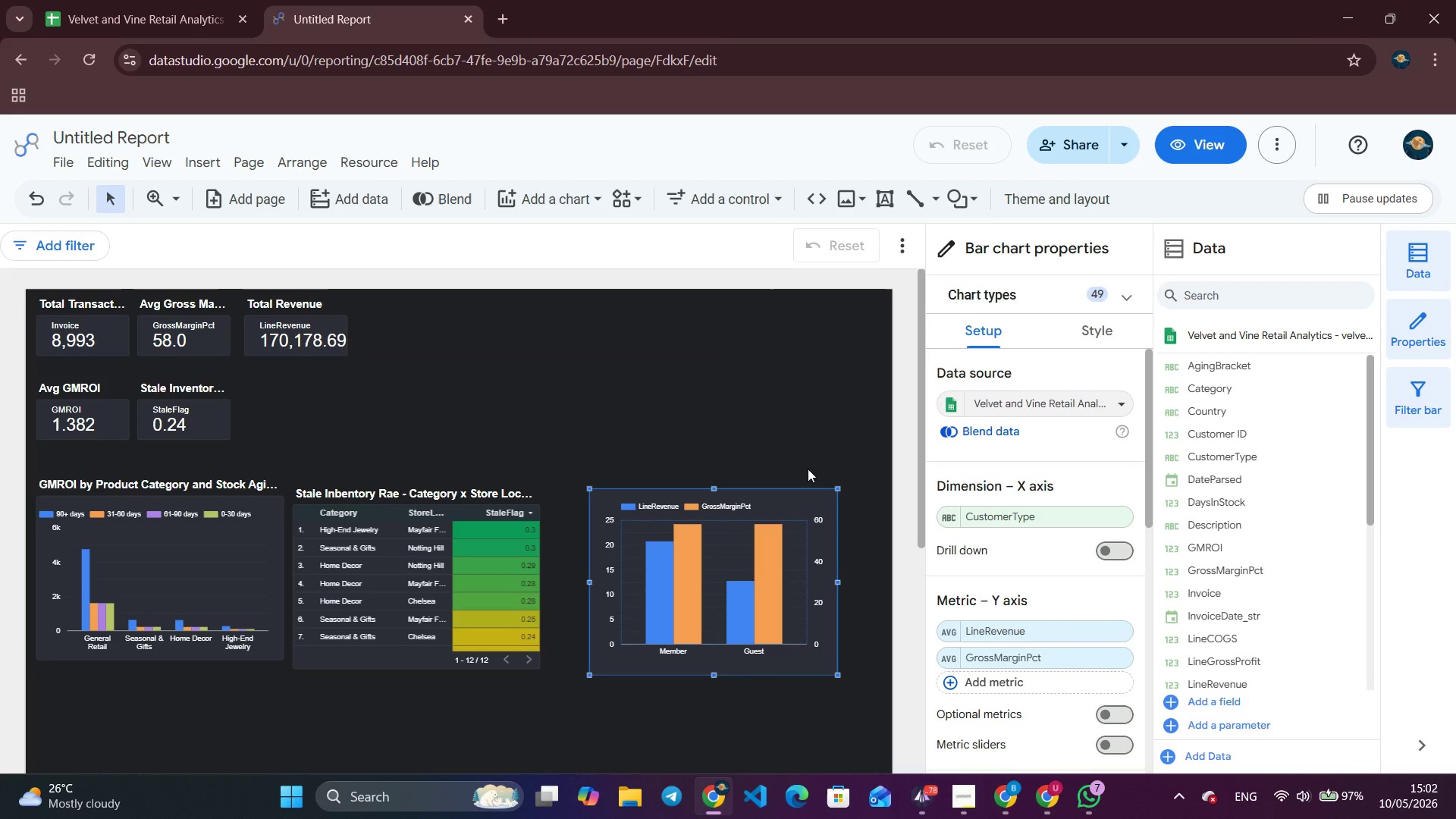 
left_click([1075, 337])
 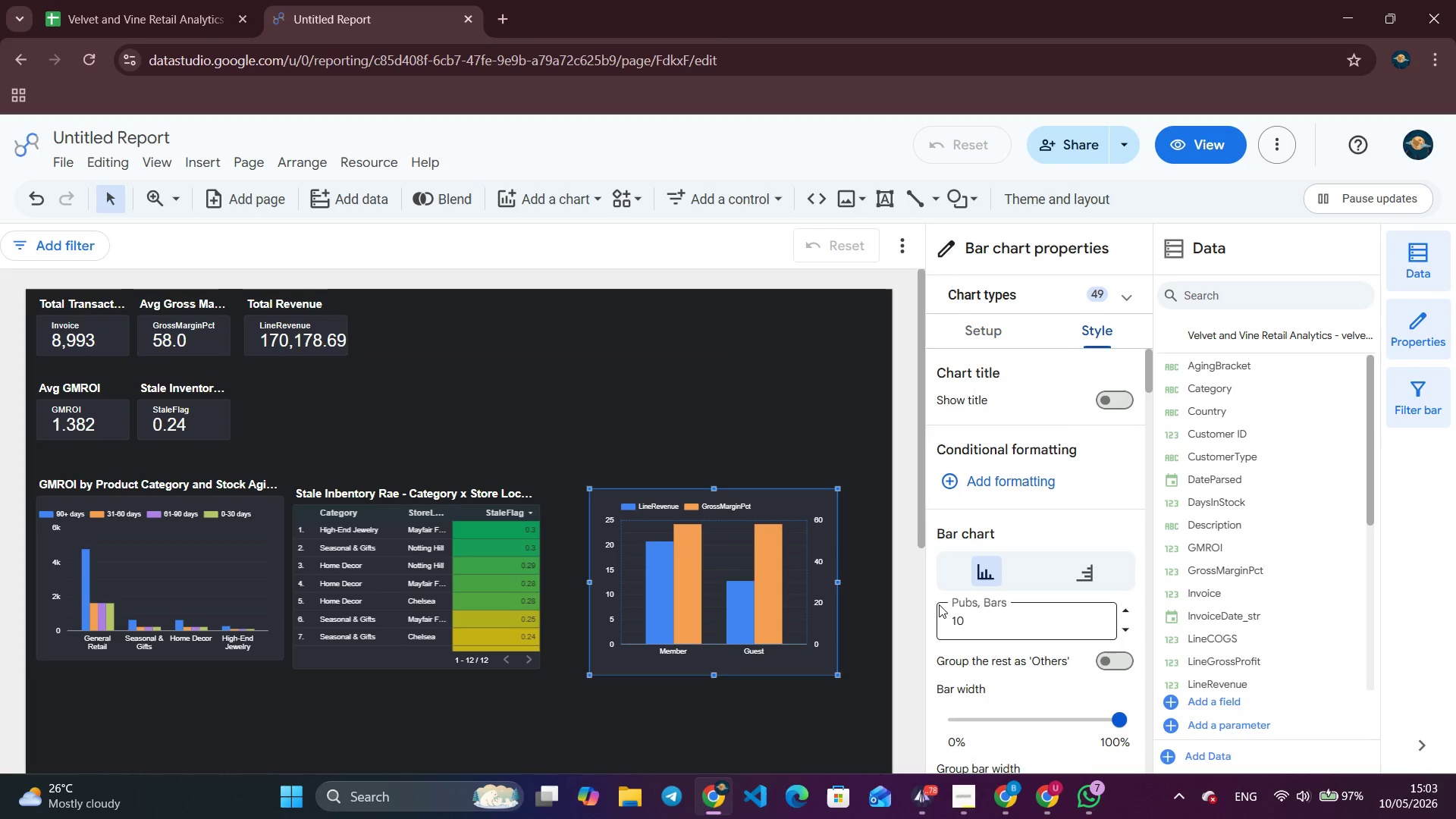 
scroll: coordinate [977, 598], scroll_direction: up, amount: 2.0
 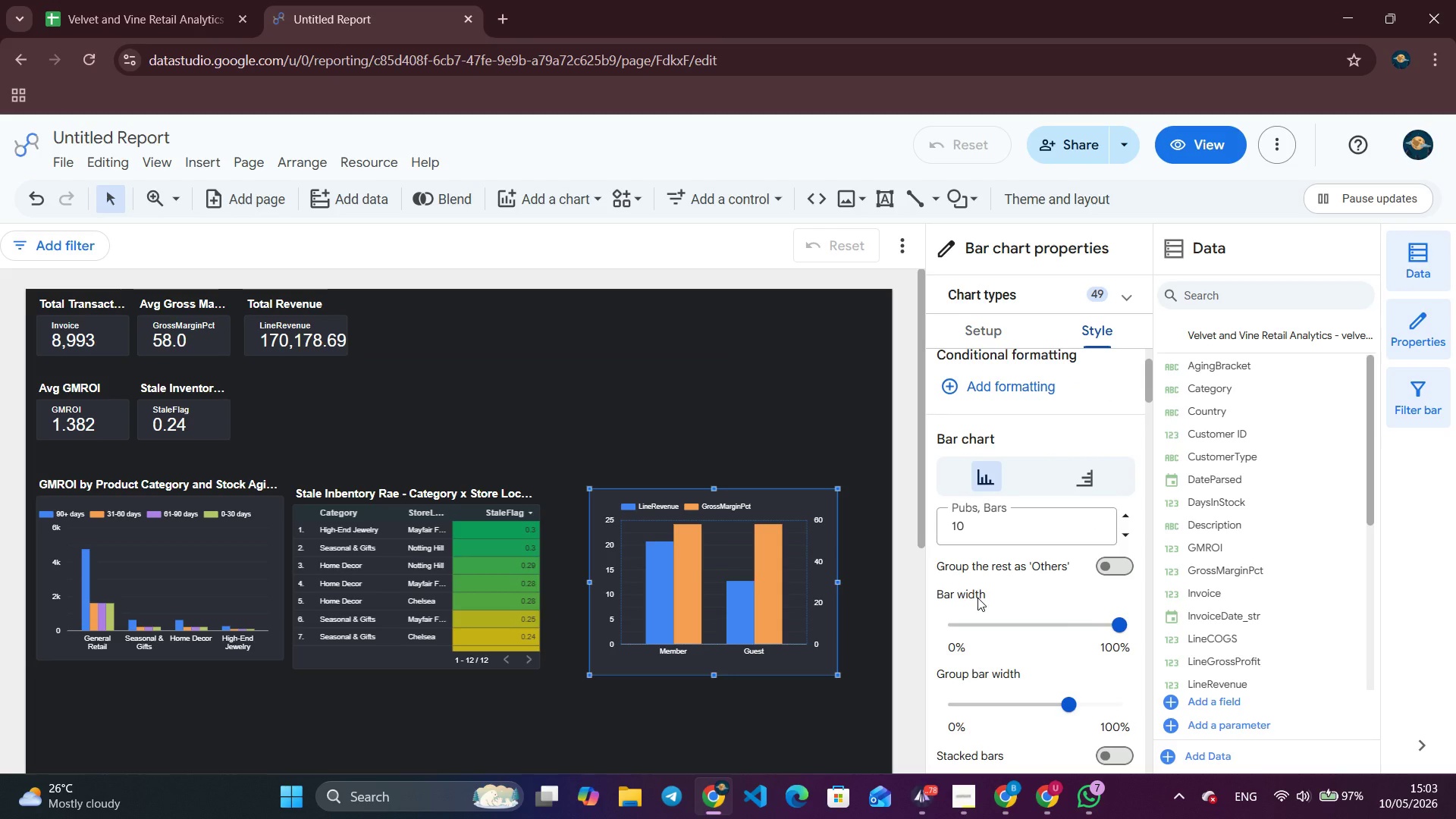 
wait(6.41)
 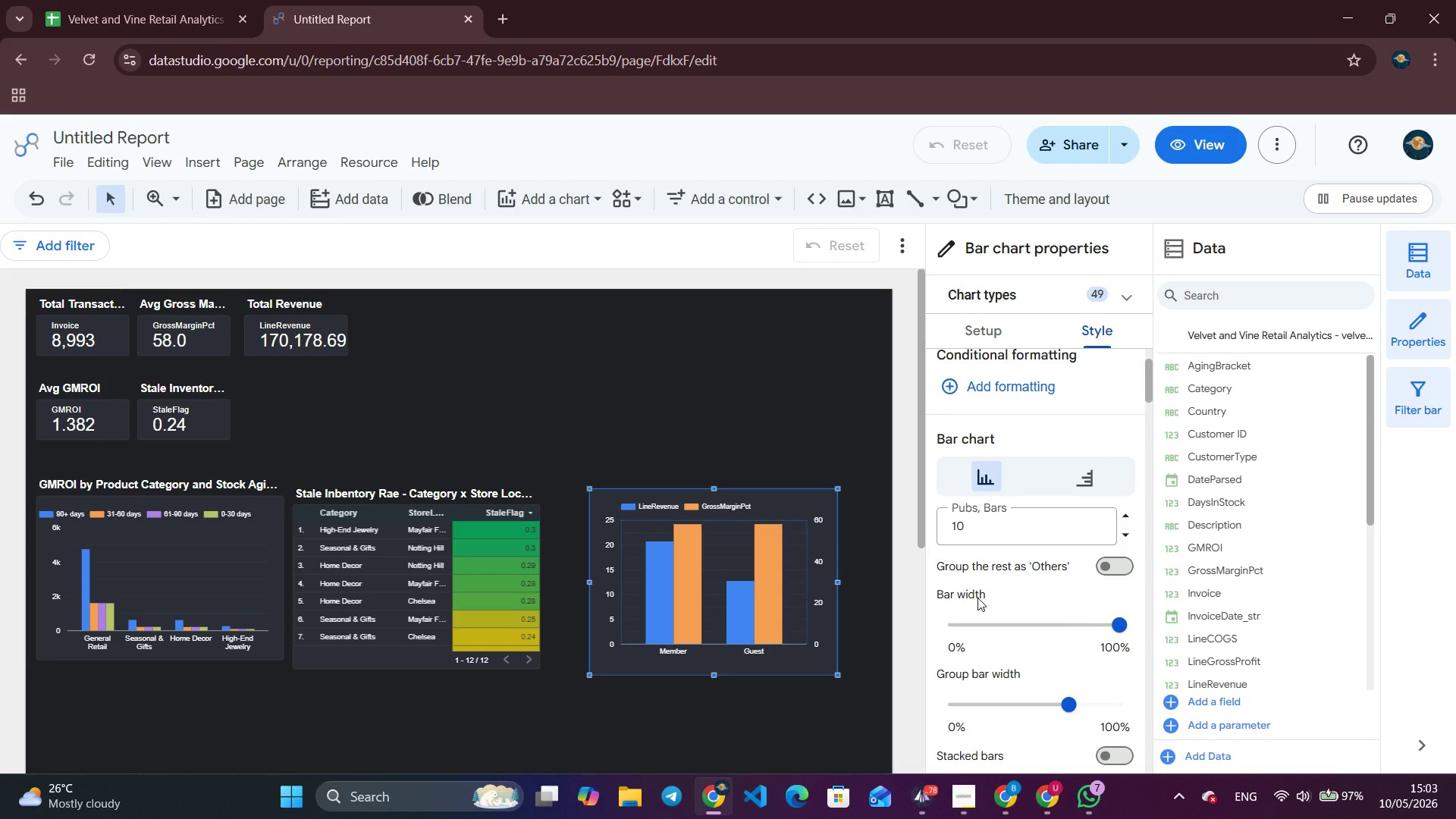 
scroll: coordinate [1094, 583], scroll_direction: down, amount: 7.0
 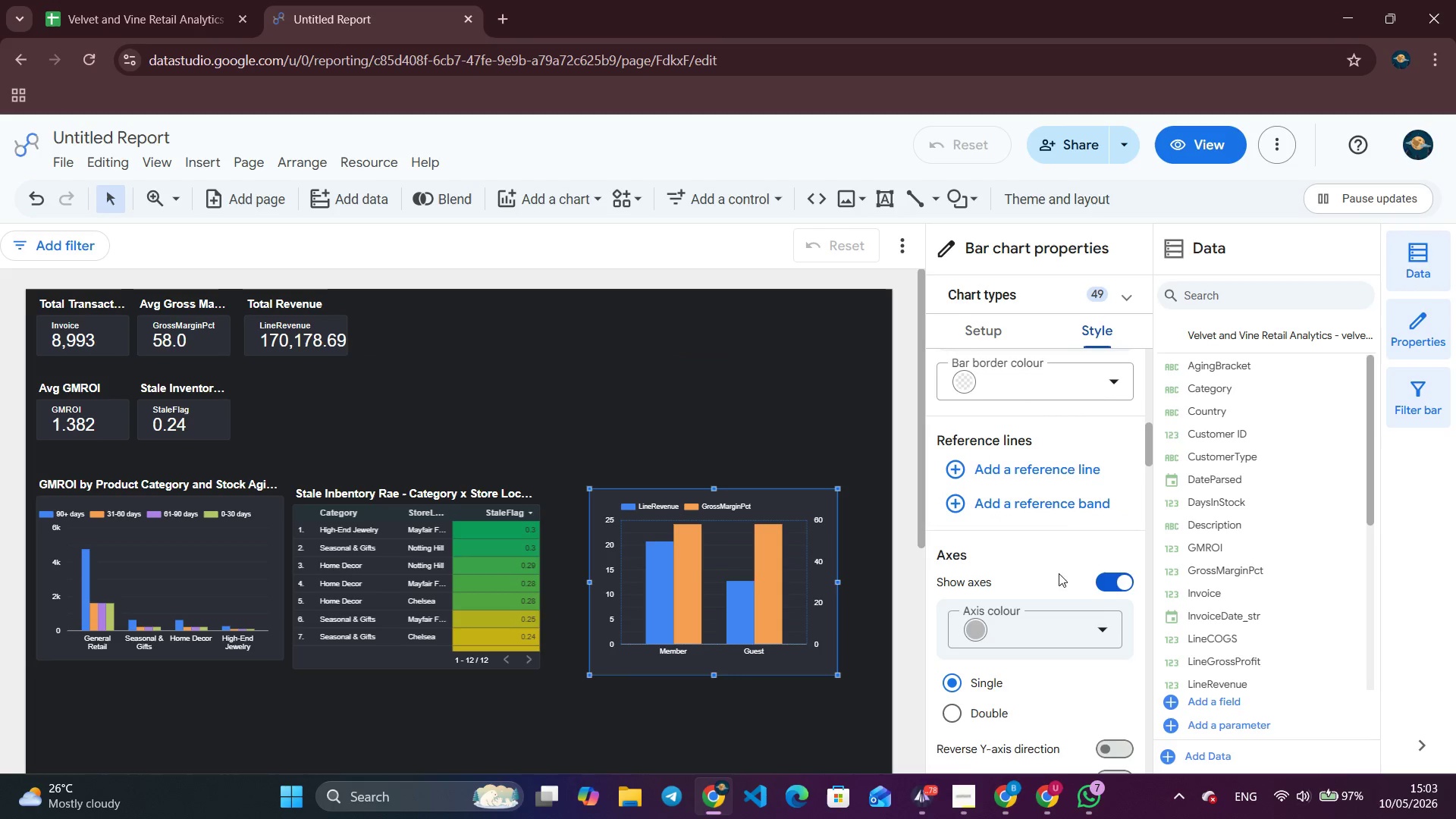 
scroll: coordinate [1009, 563], scroll_direction: up, amount: 3.0
 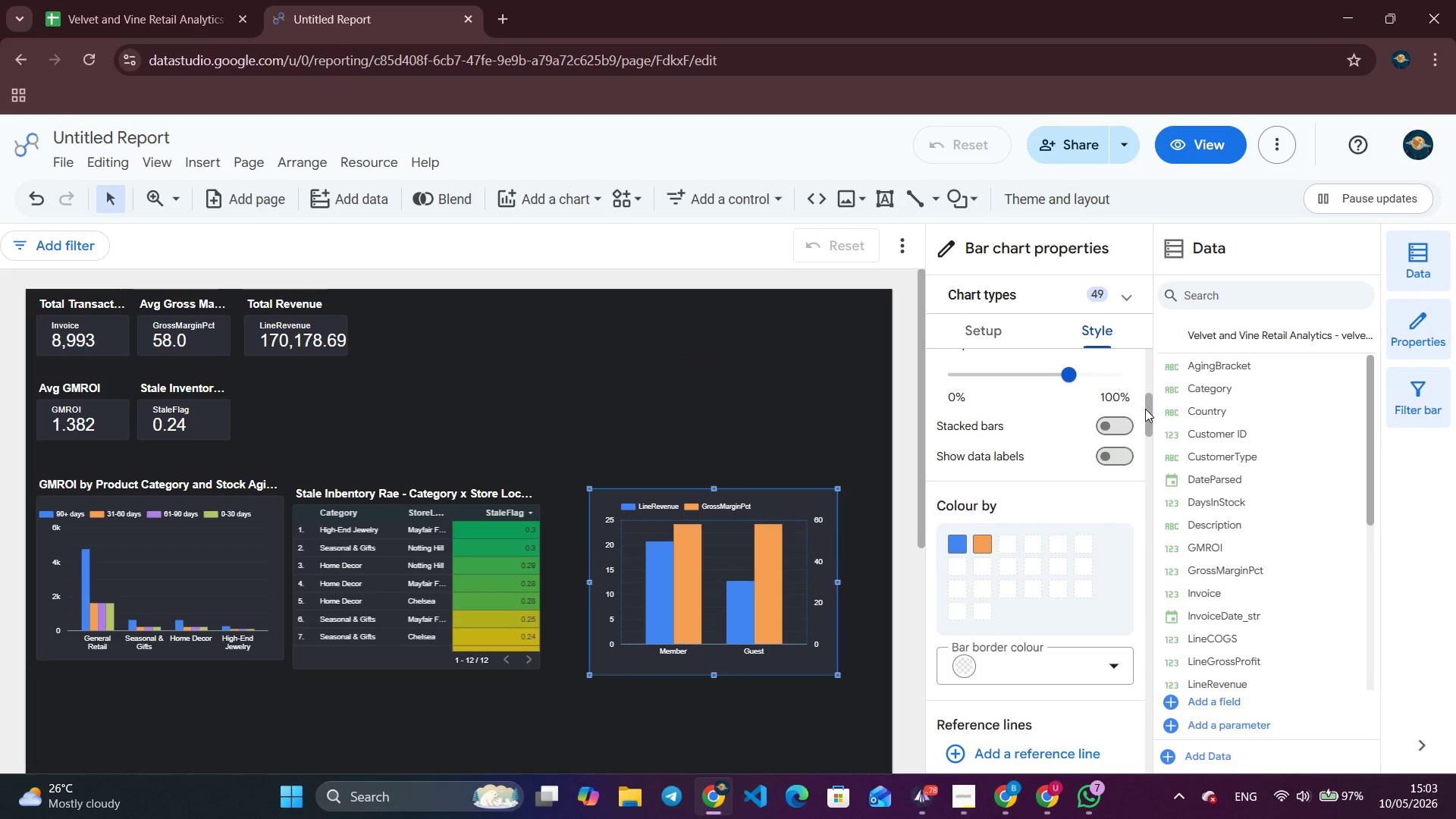 
left_click_drag(start_coordinate=[1150, 406], to_coordinate=[1144, 466])
 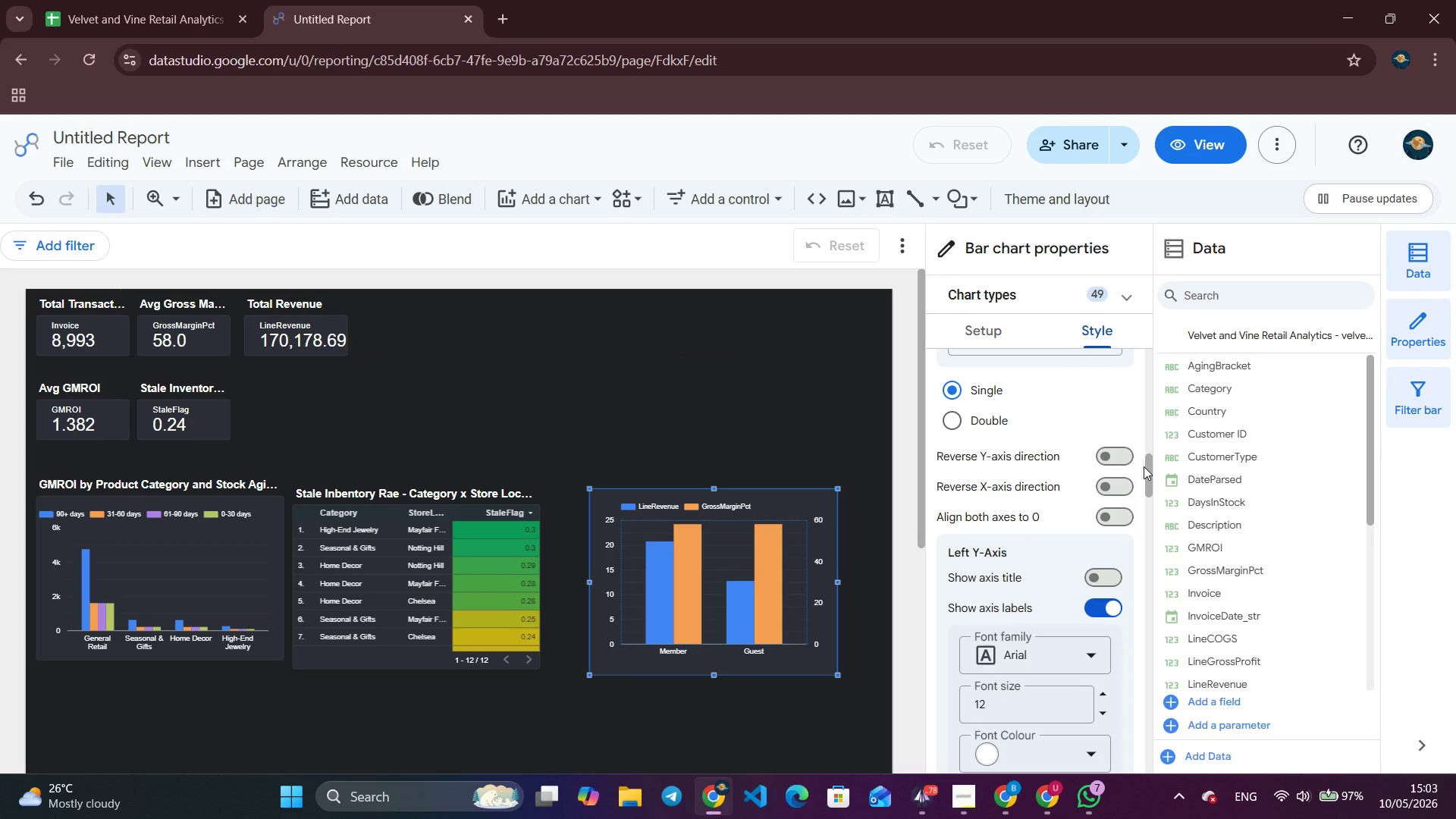 
wait(5.22)
 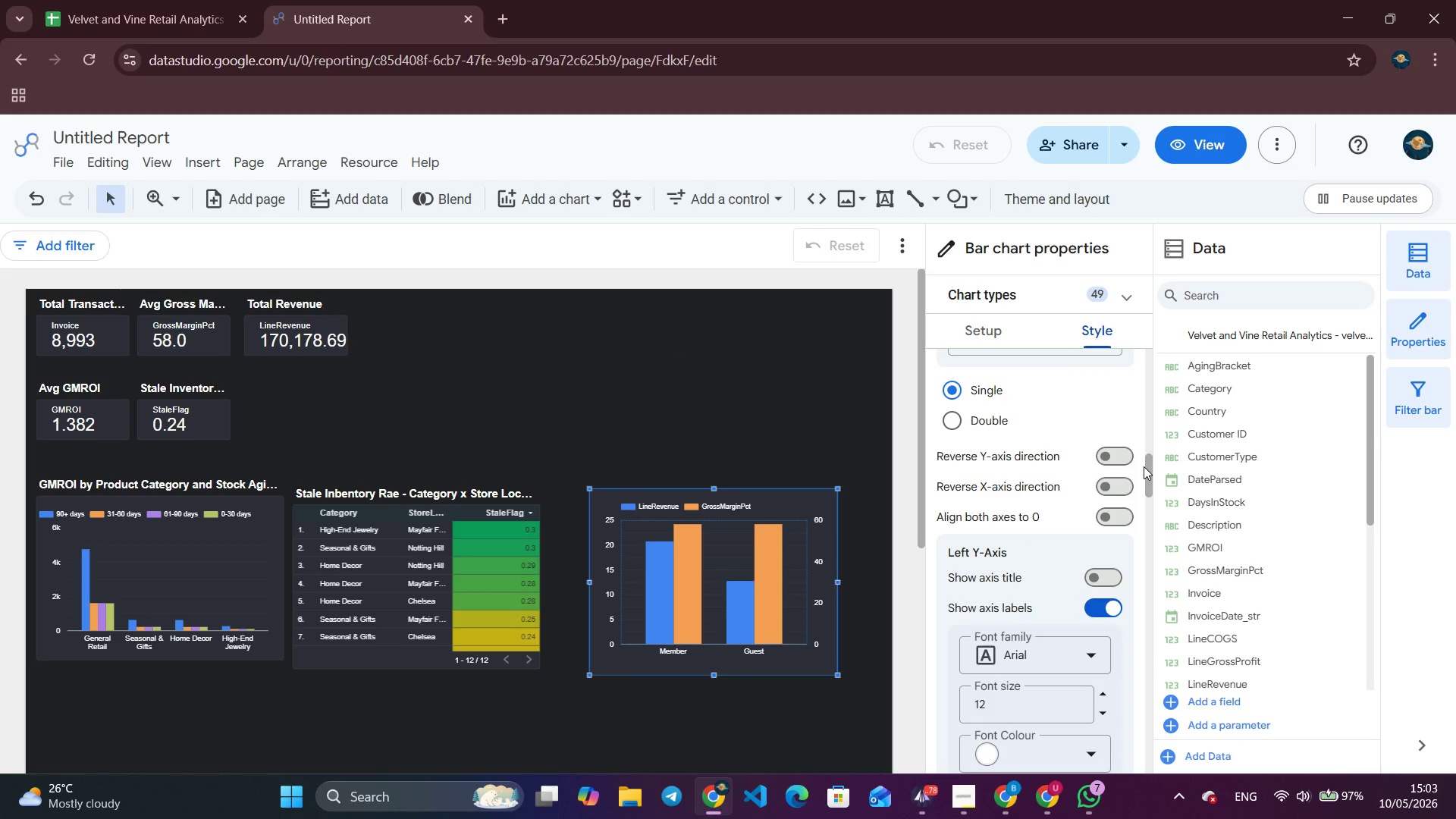 
left_click([1090, 579])
 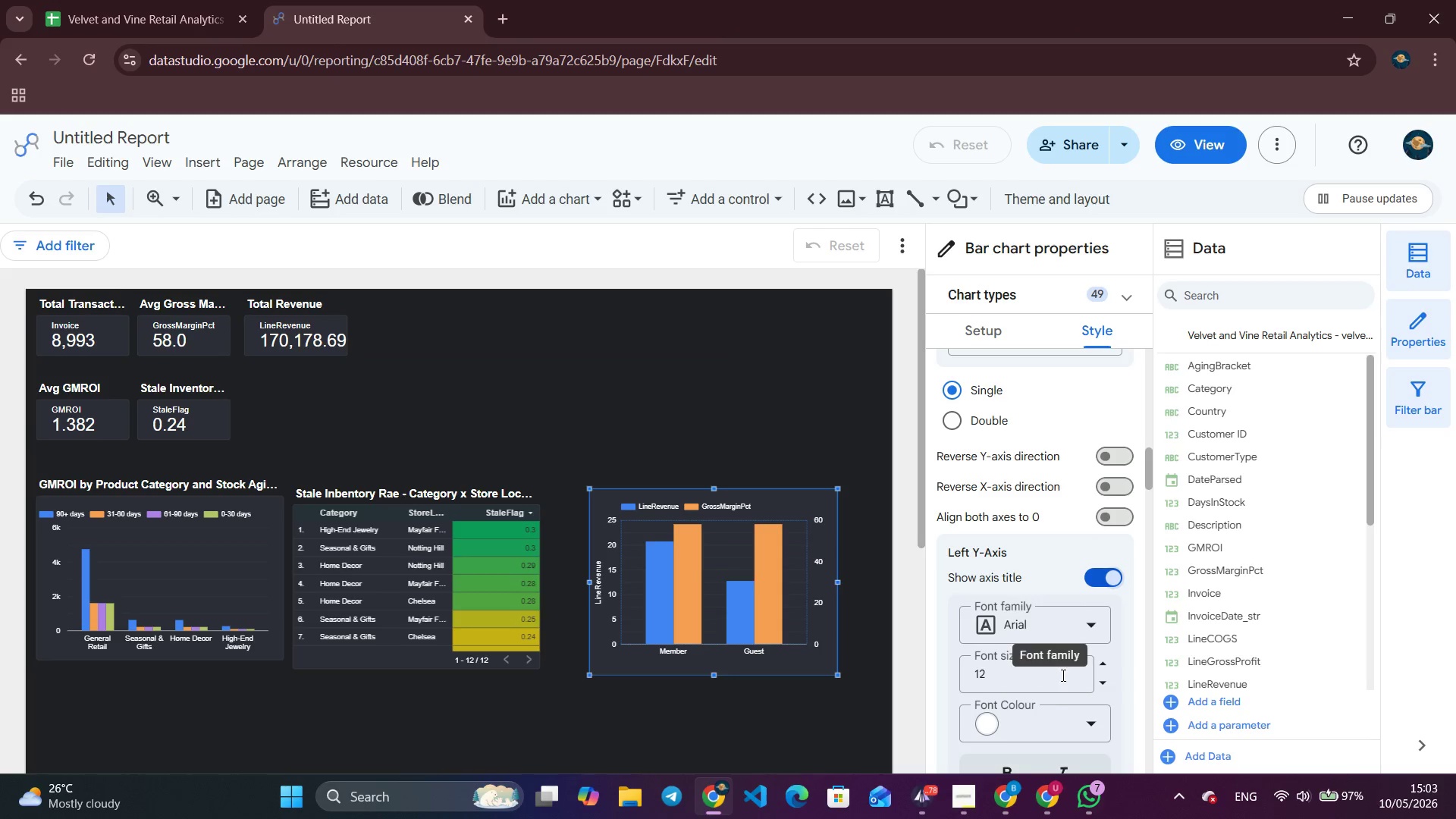 
mouse_move([1055, 615])
 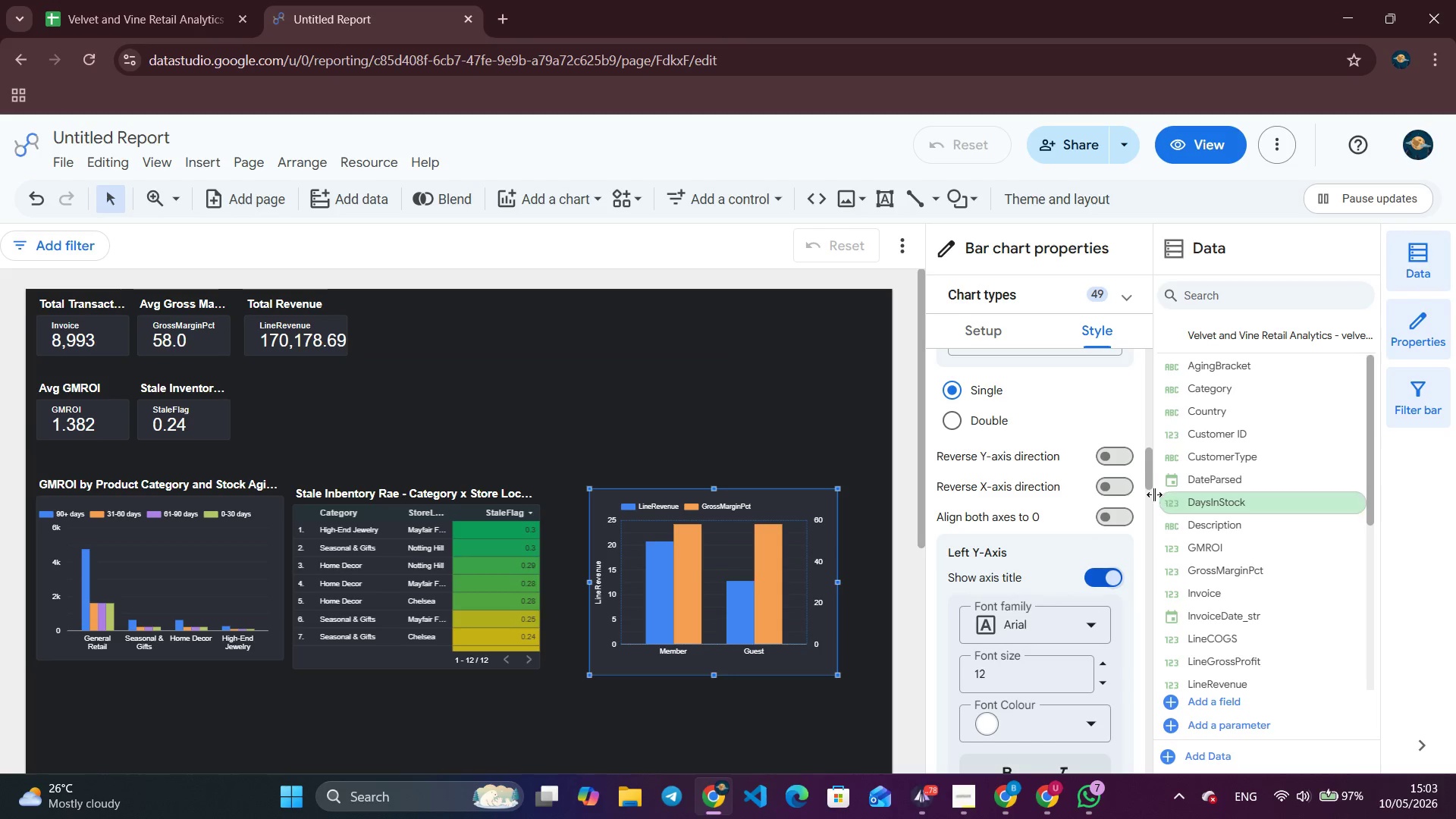 
left_click_drag(start_coordinate=[1147, 466], to_coordinate=[1146, 540])
 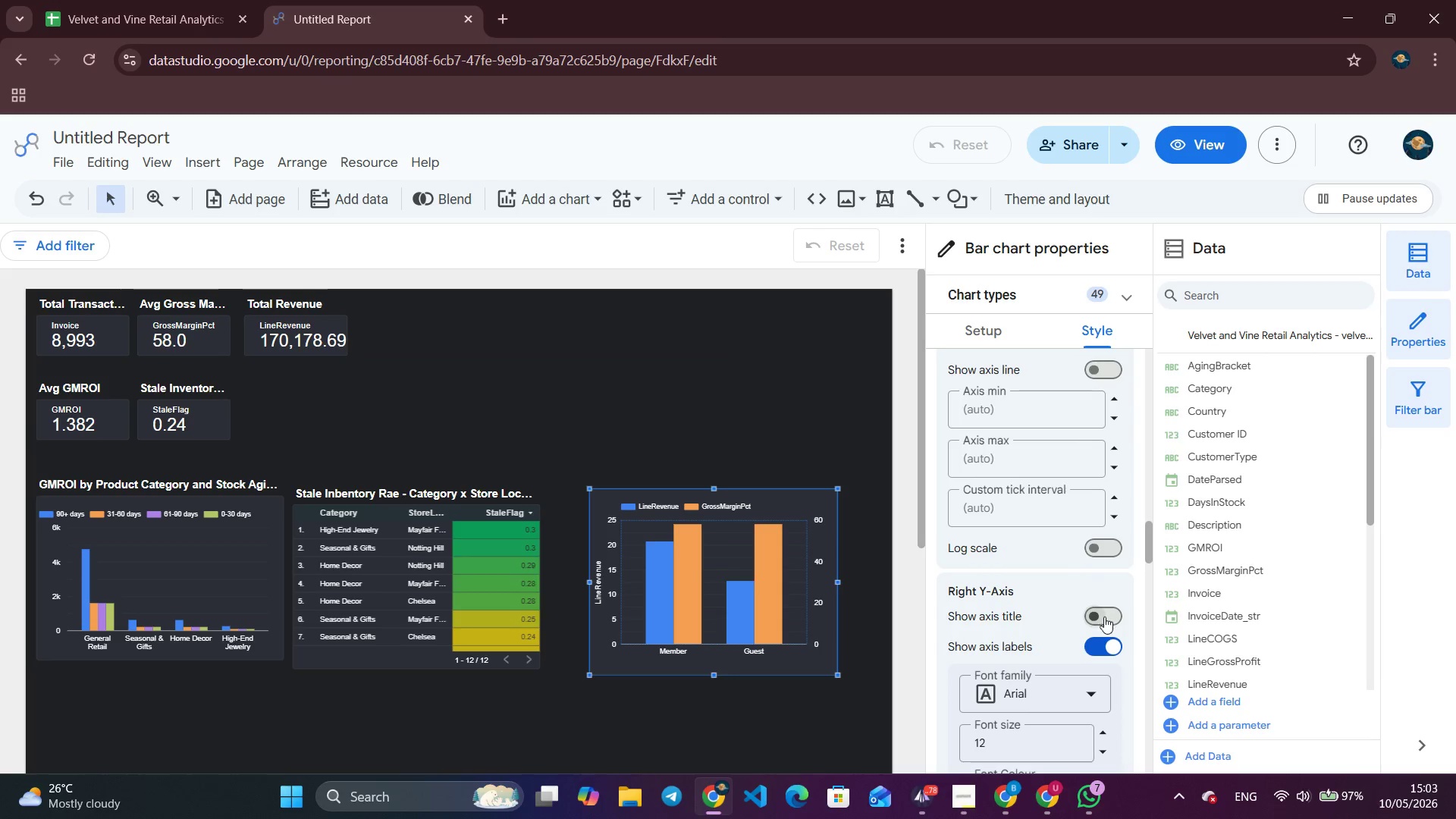 
left_click([1103, 618])
 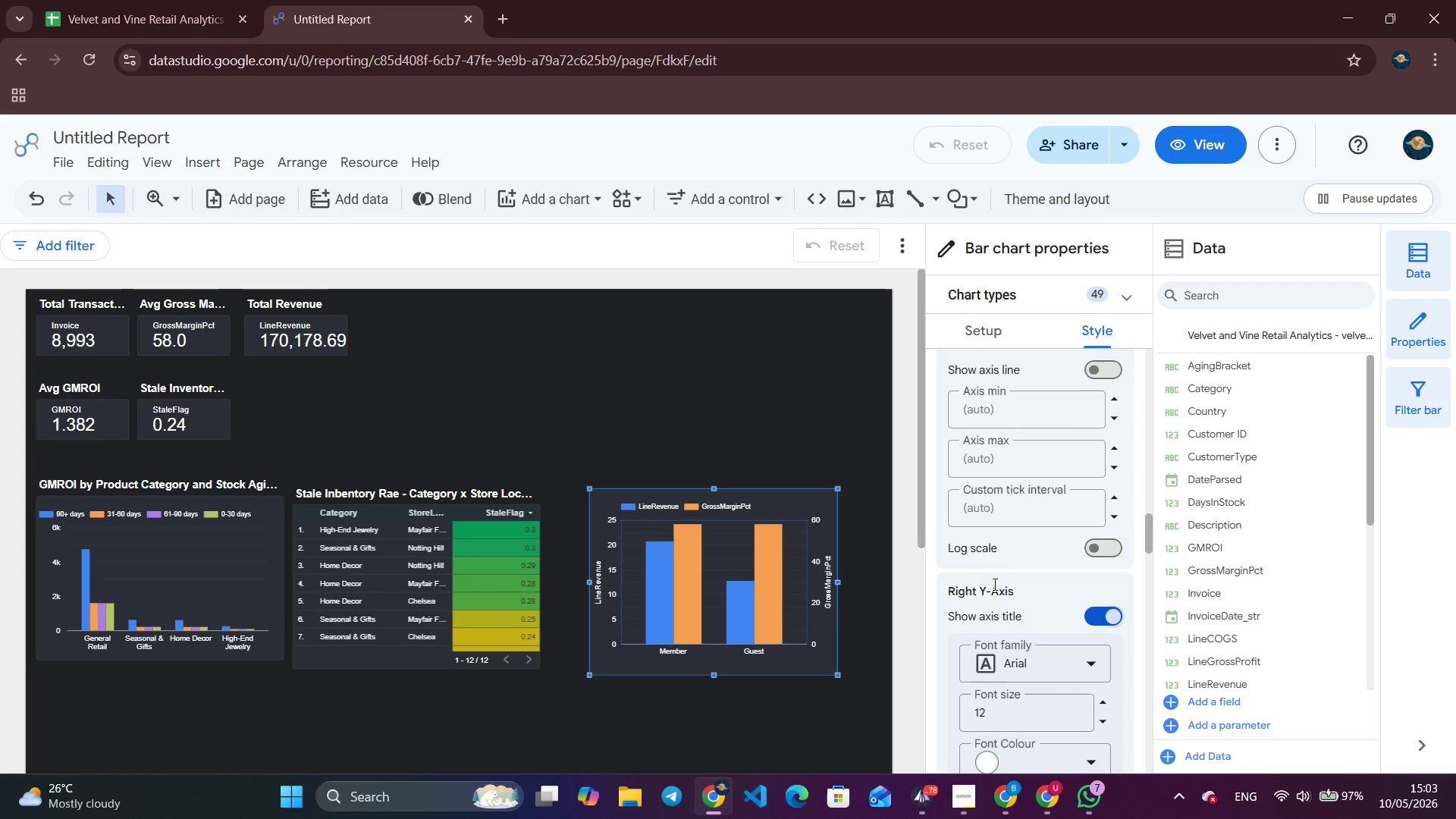 
wait(6.94)
 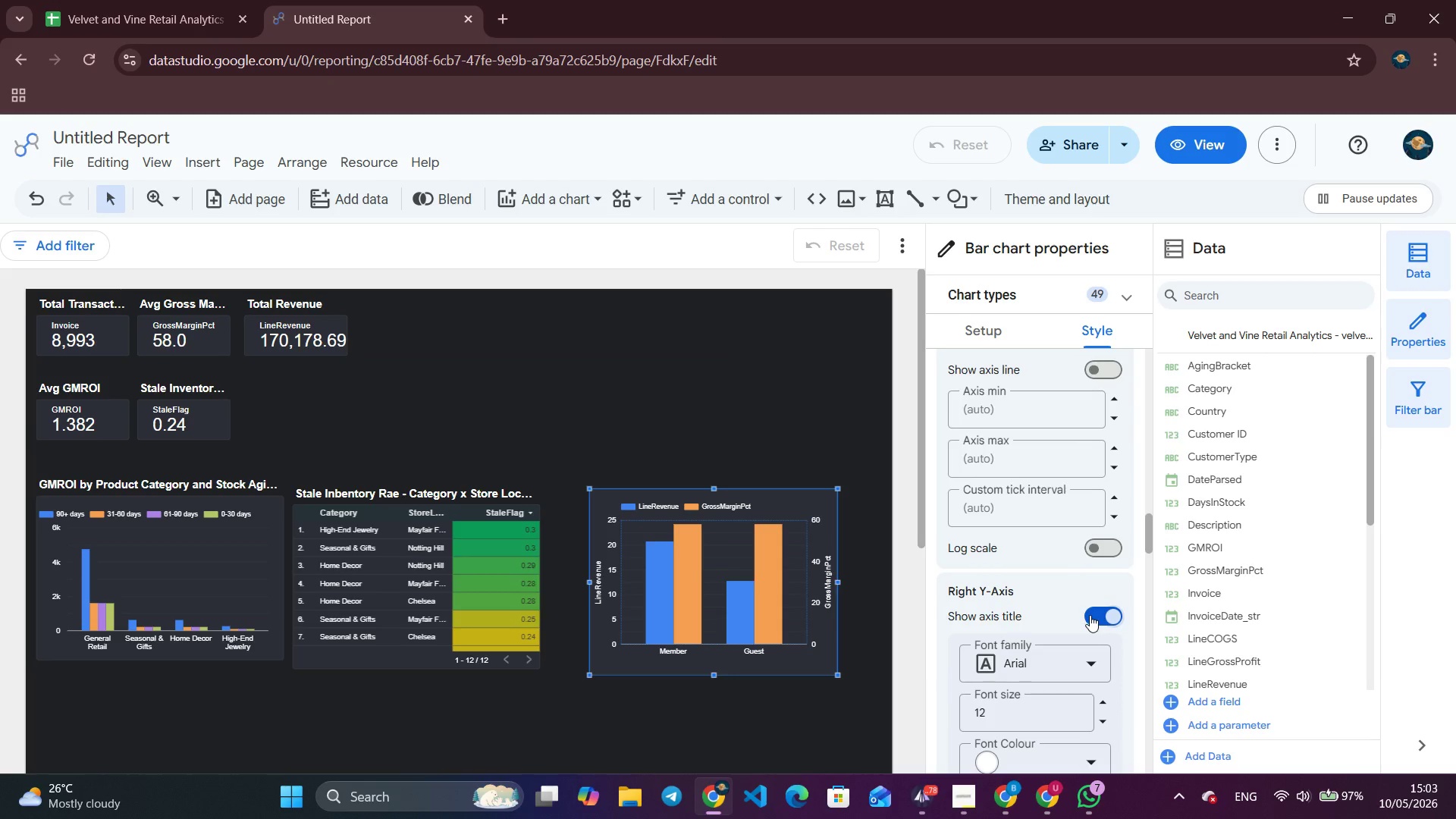 
left_click_drag(start_coordinate=[1144, 534], to_coordinate=[1146, 439])
 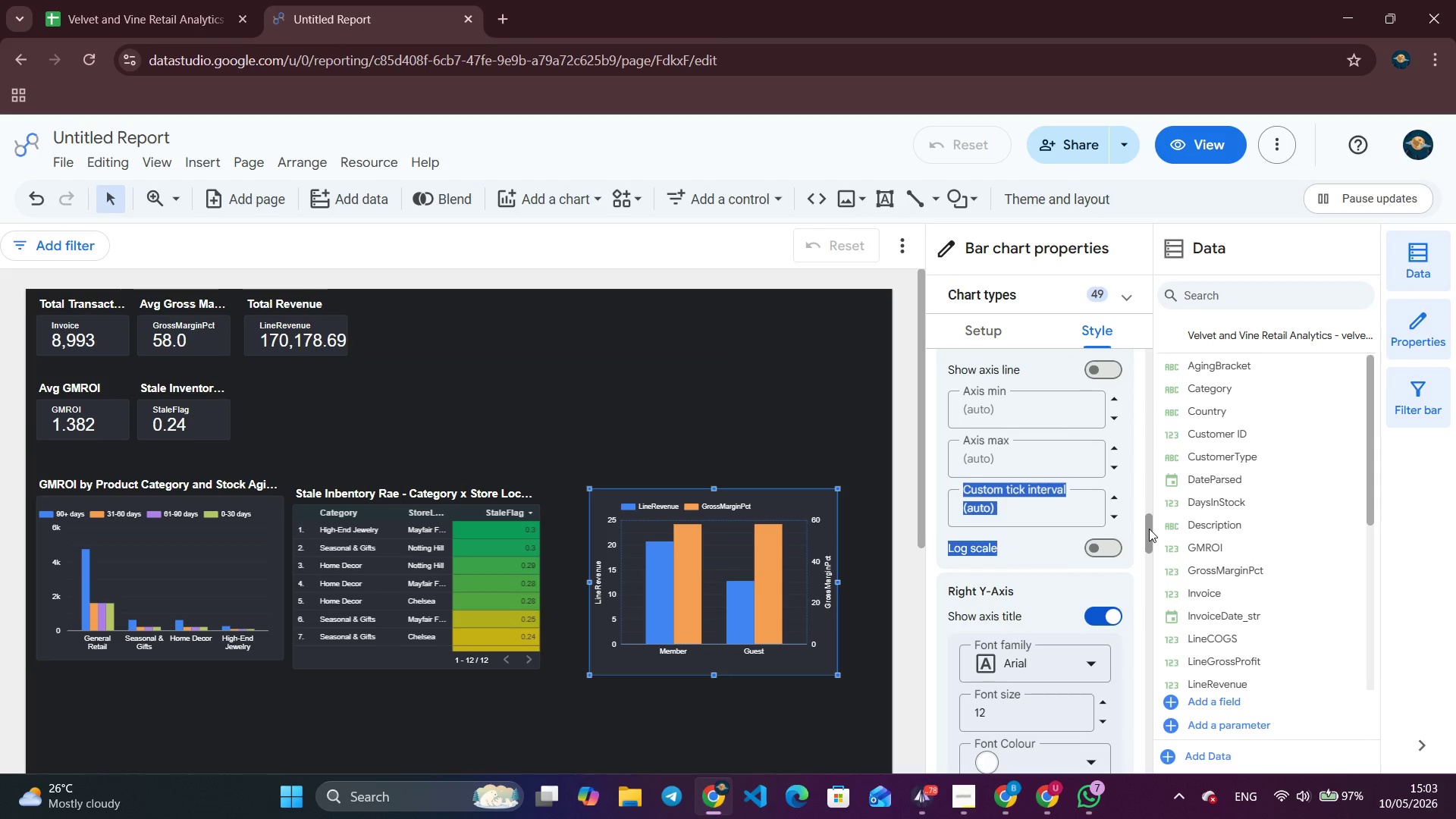 
left_click_drag(start_coordinate=[1149, 529], to_coordinate=[1147, 313])
 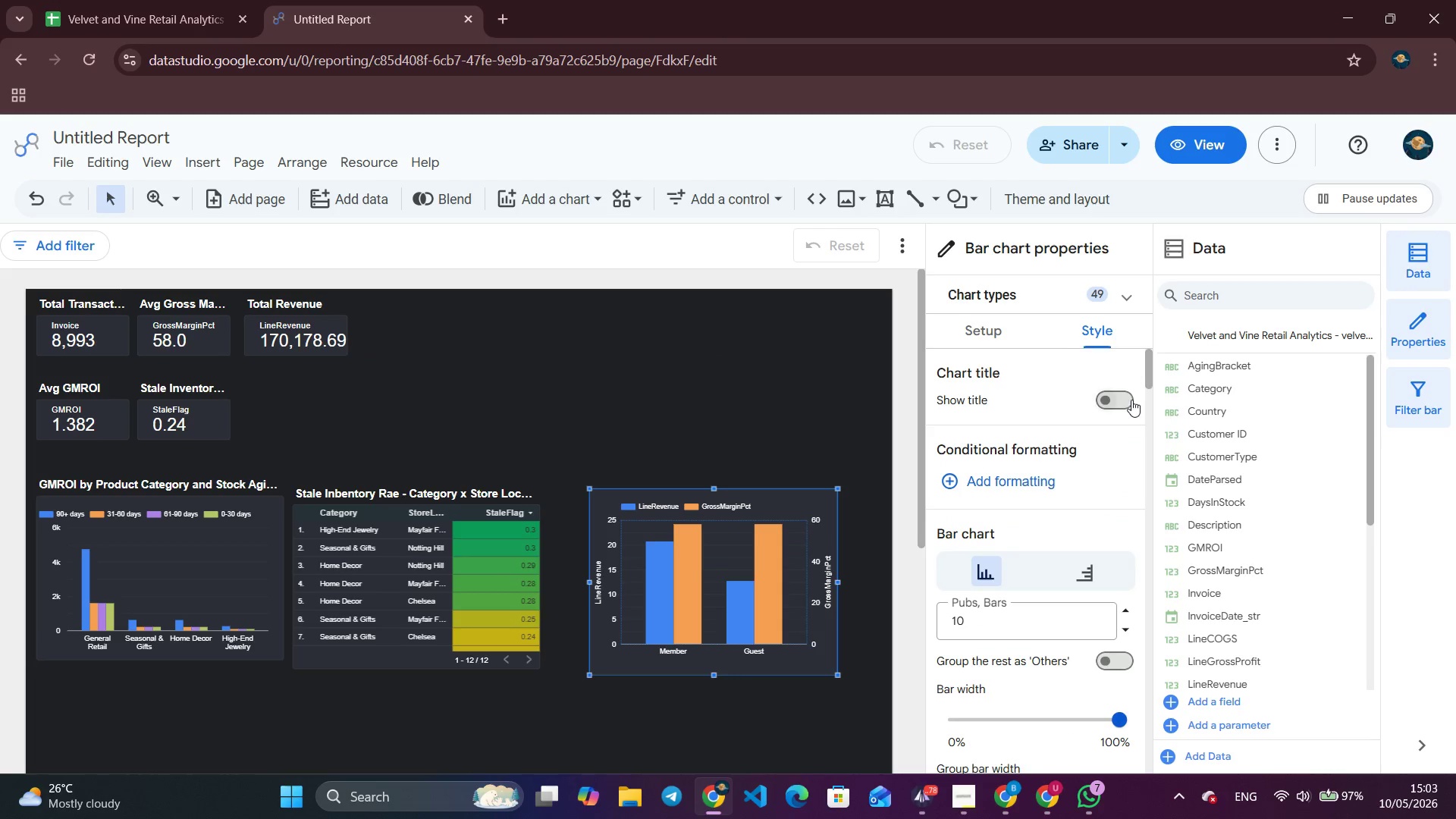 
left_click([1131, 400])
 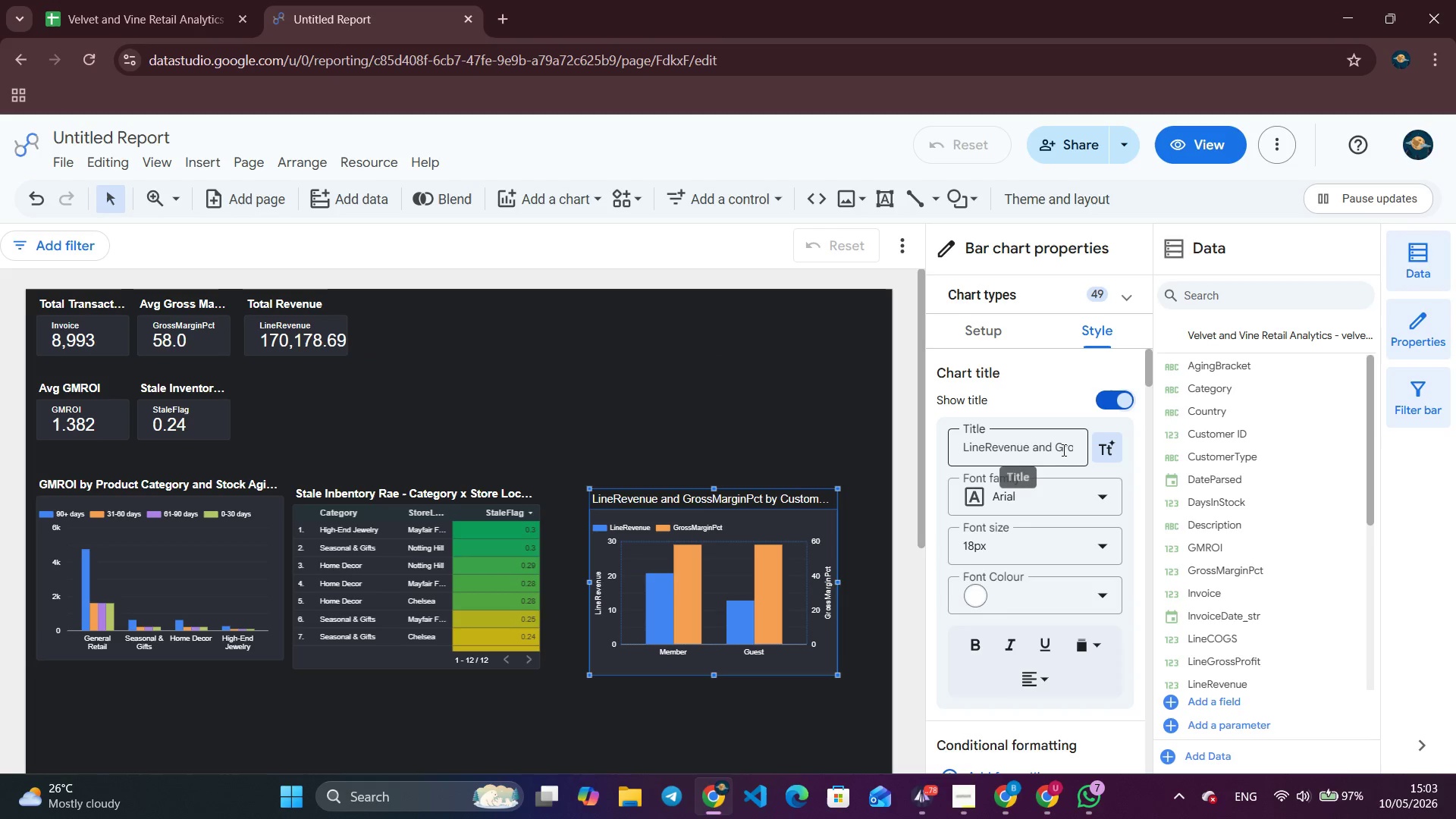 
double_click([1064, 449])
 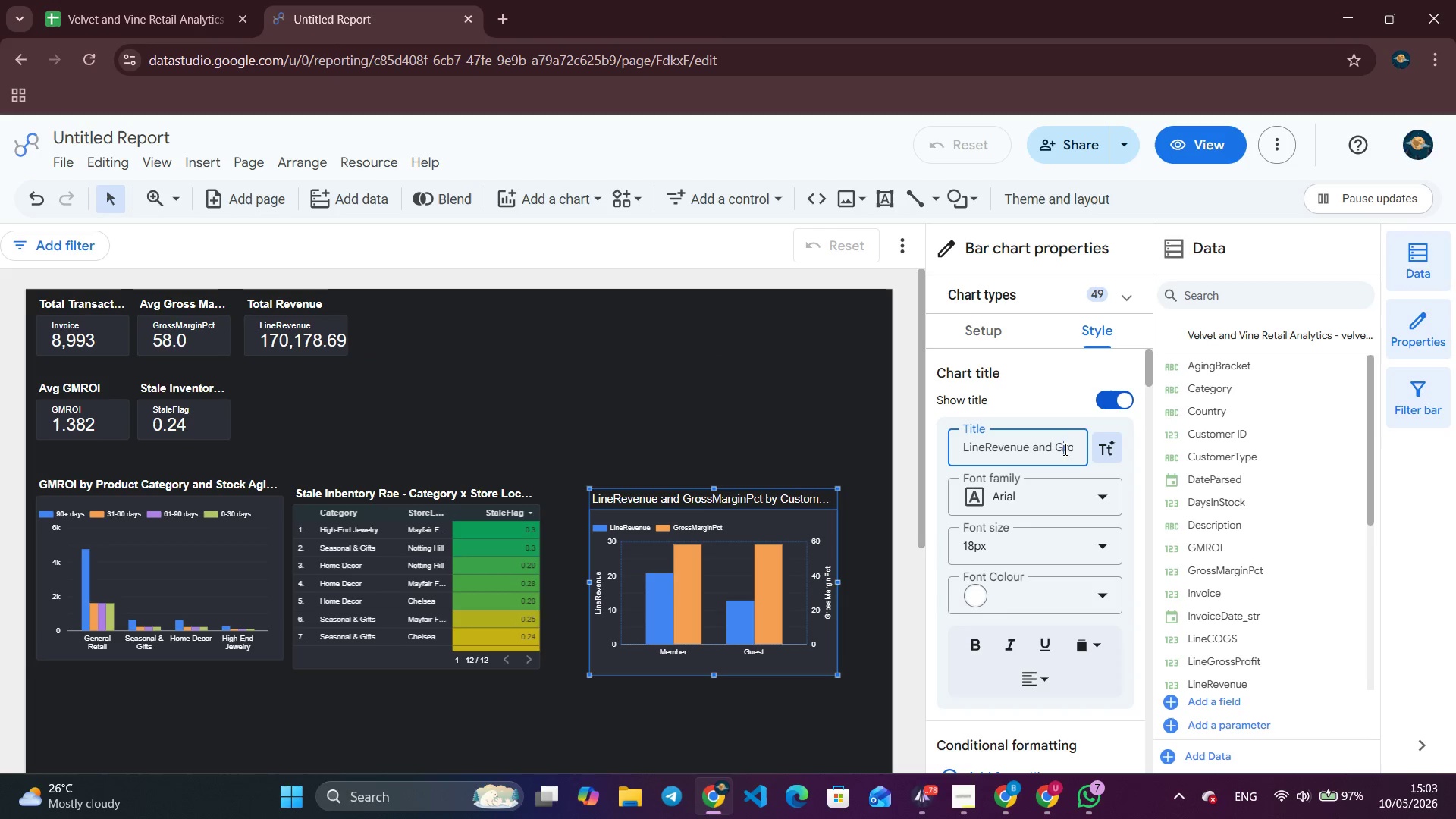 
triple_click([1064, 449])
 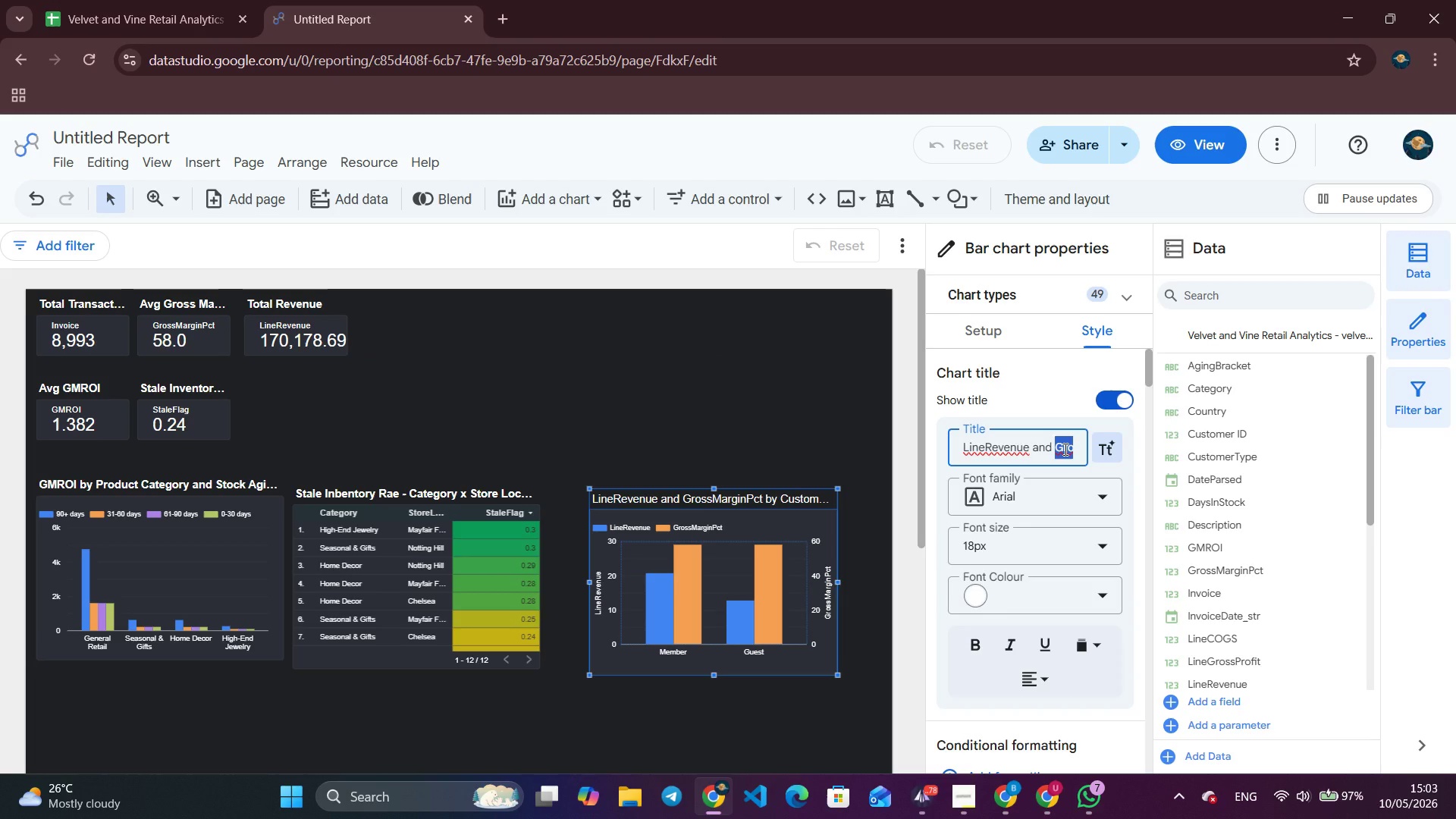 
double_click([1064, 449])
 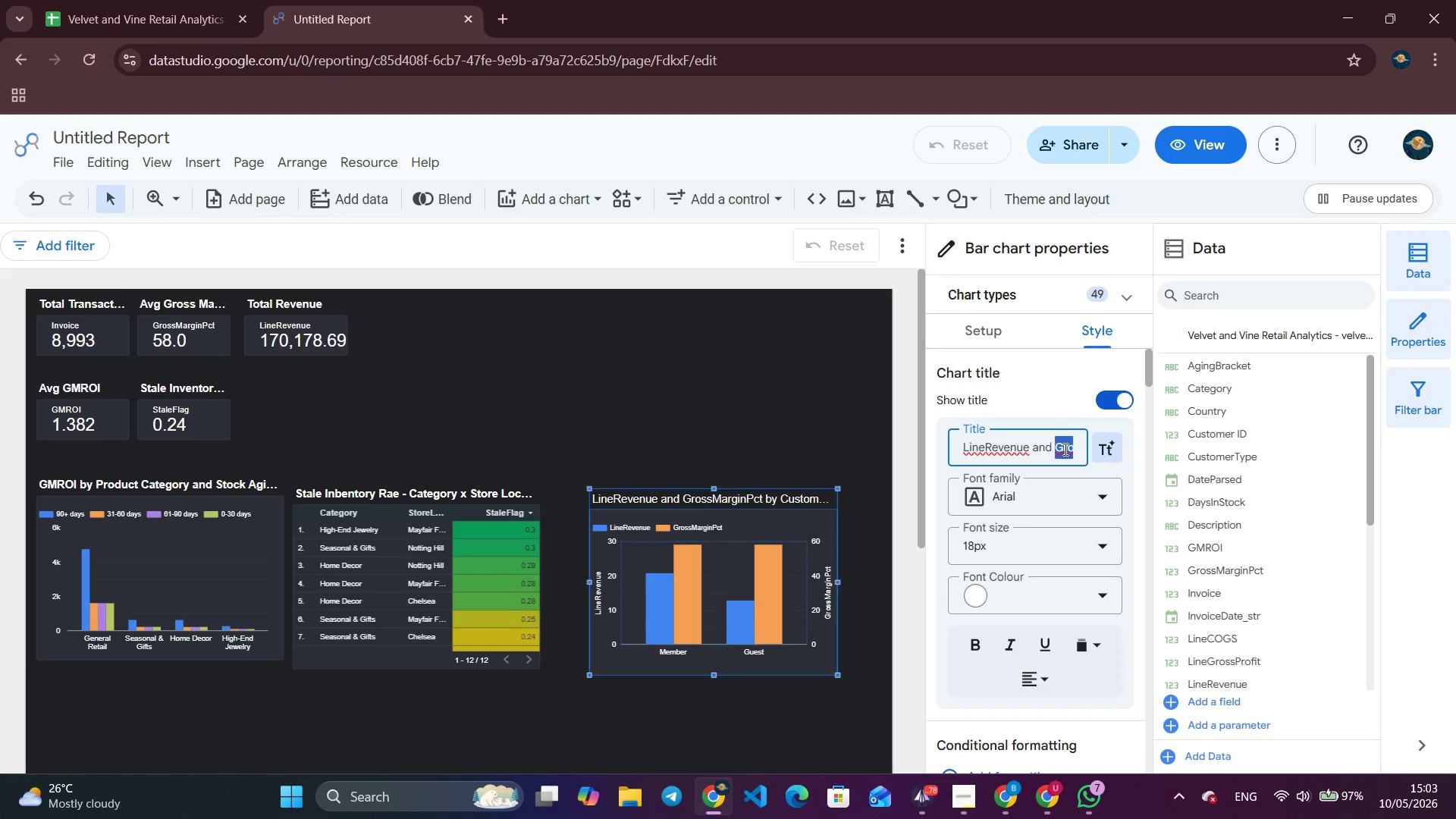 
triple_click([1064, 449])
 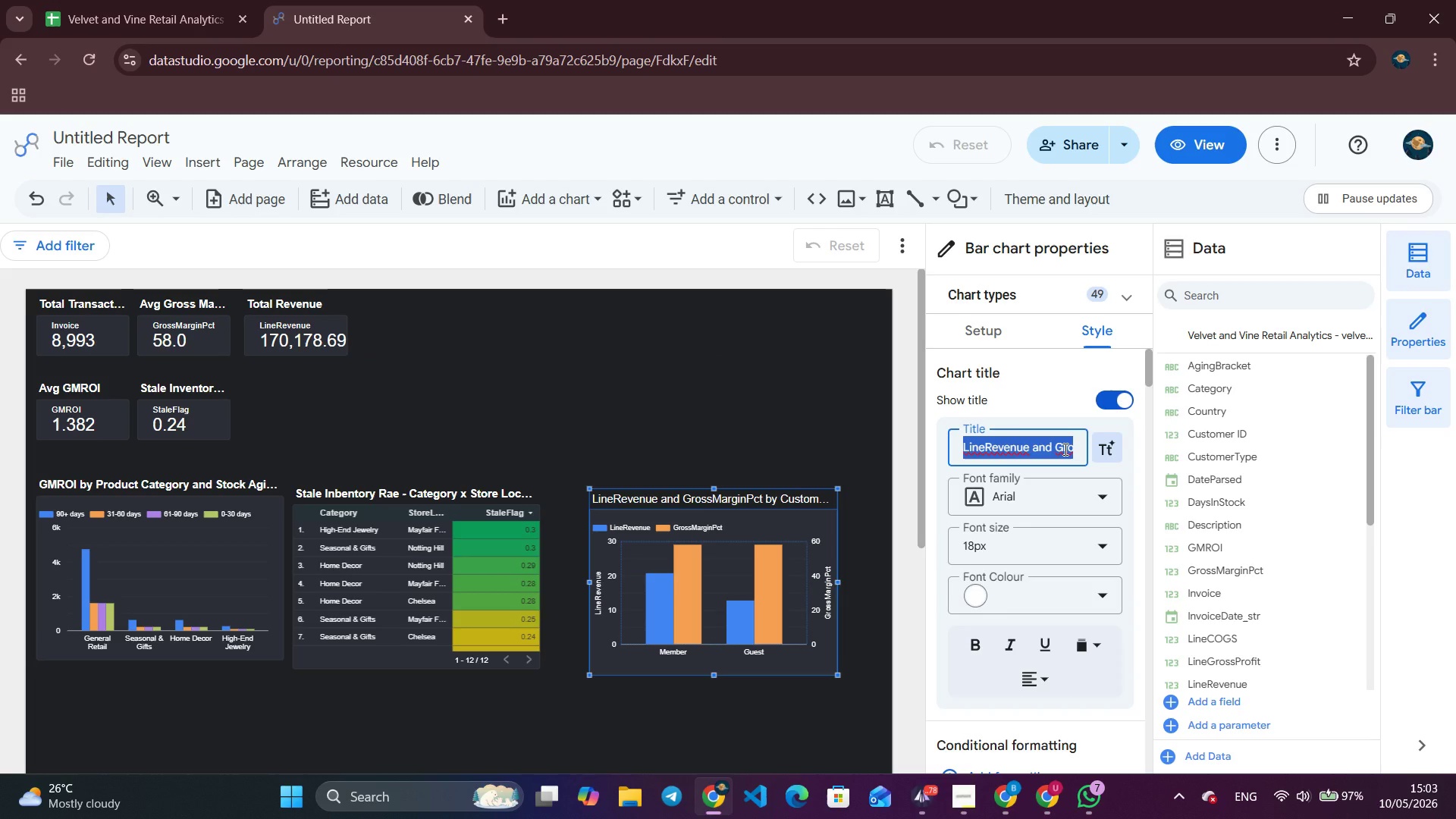 
key(Backspace)
type(Member vs Guest - Revenue )
 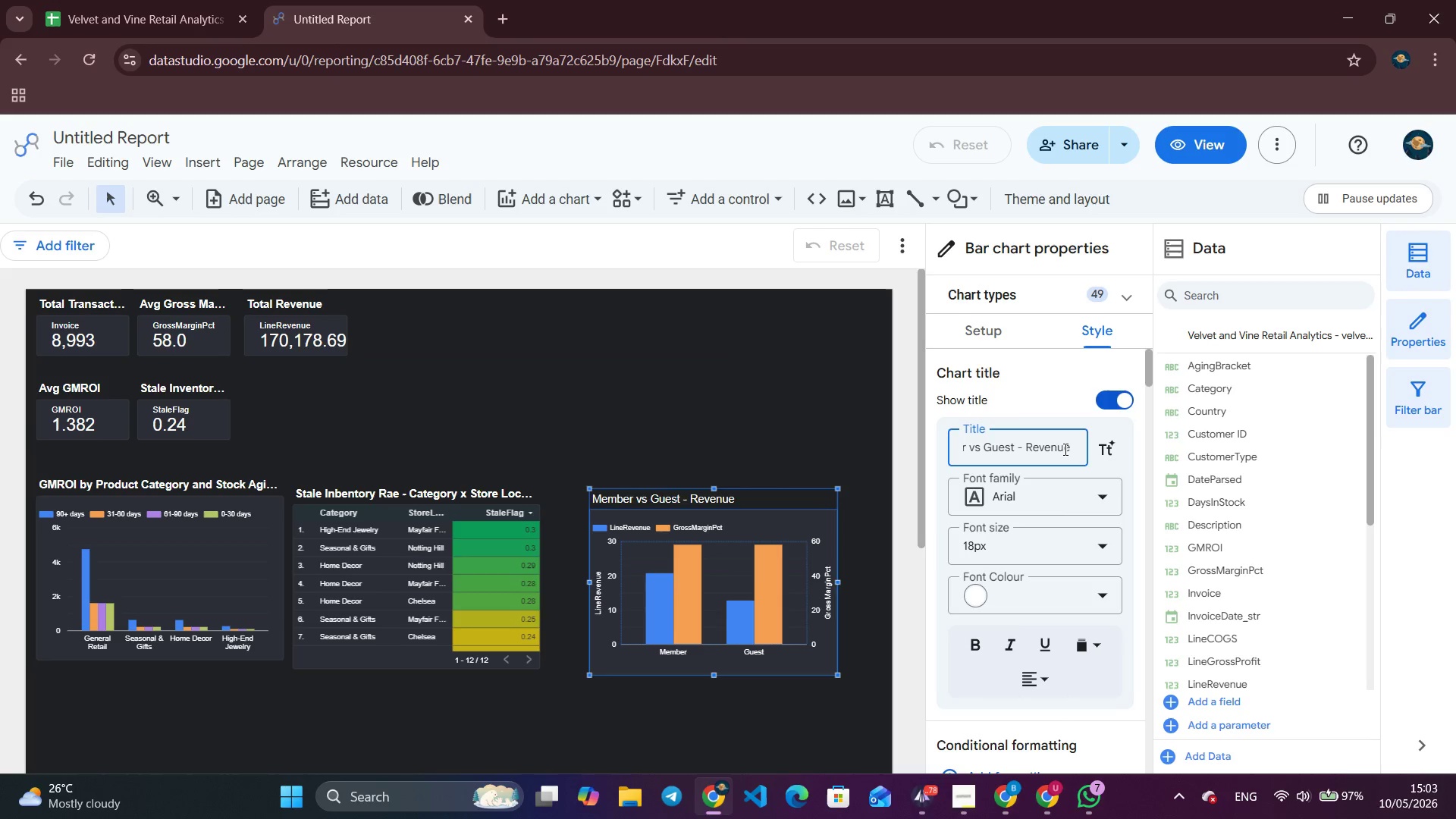 
type(& Margin Liquidity View)
 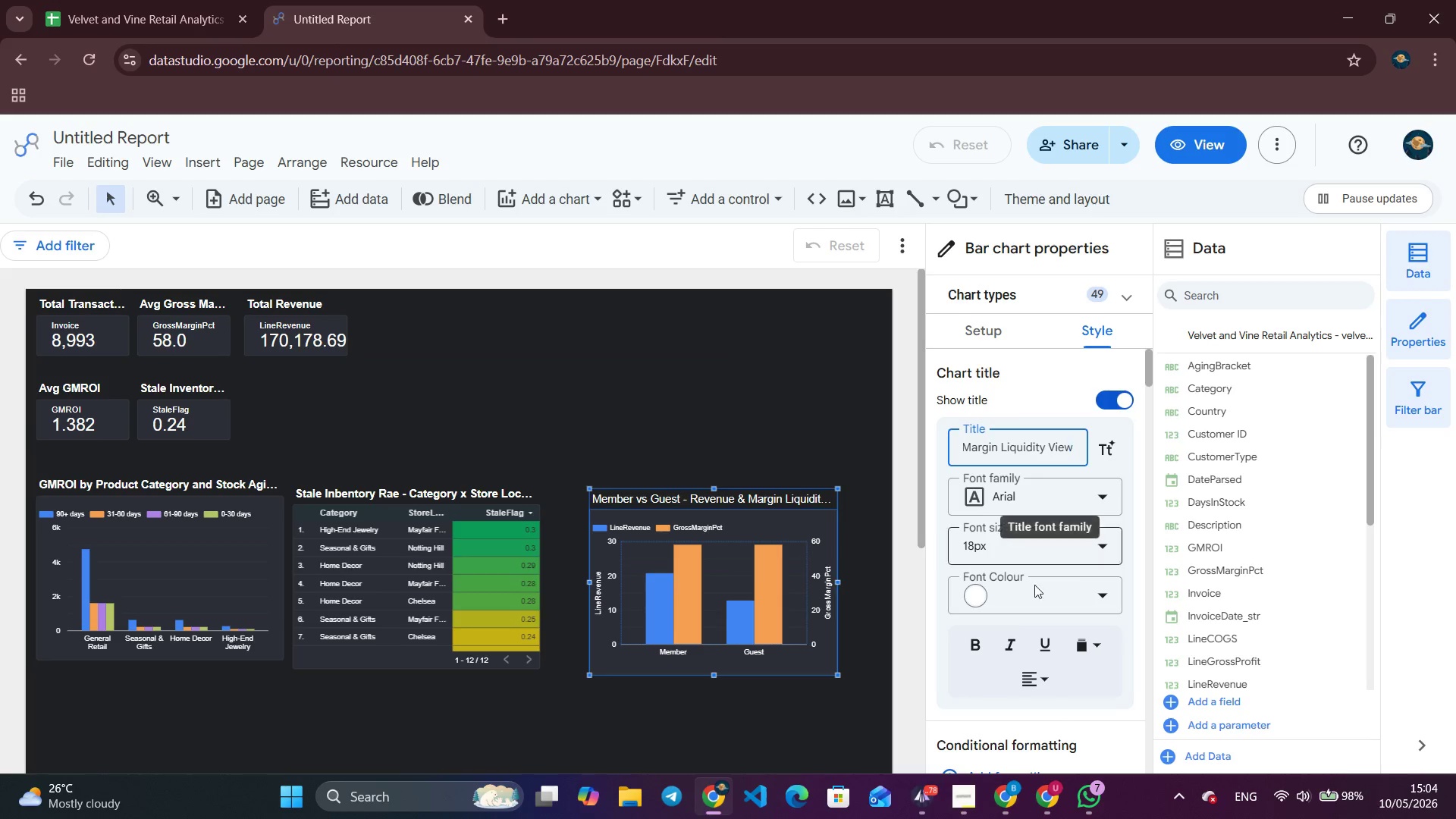 
left_click([988, 642])
 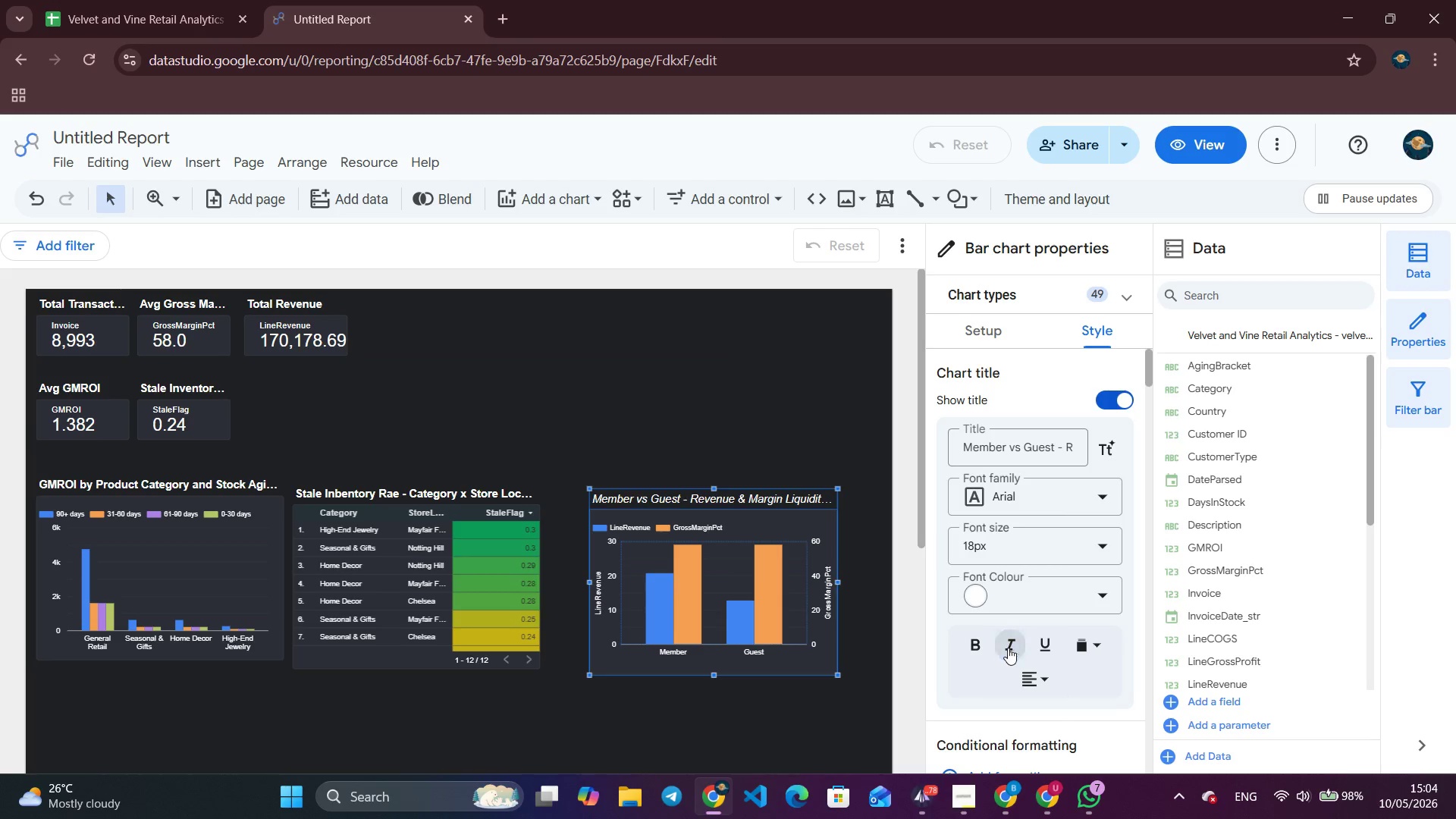 
left_click([970, 640])
 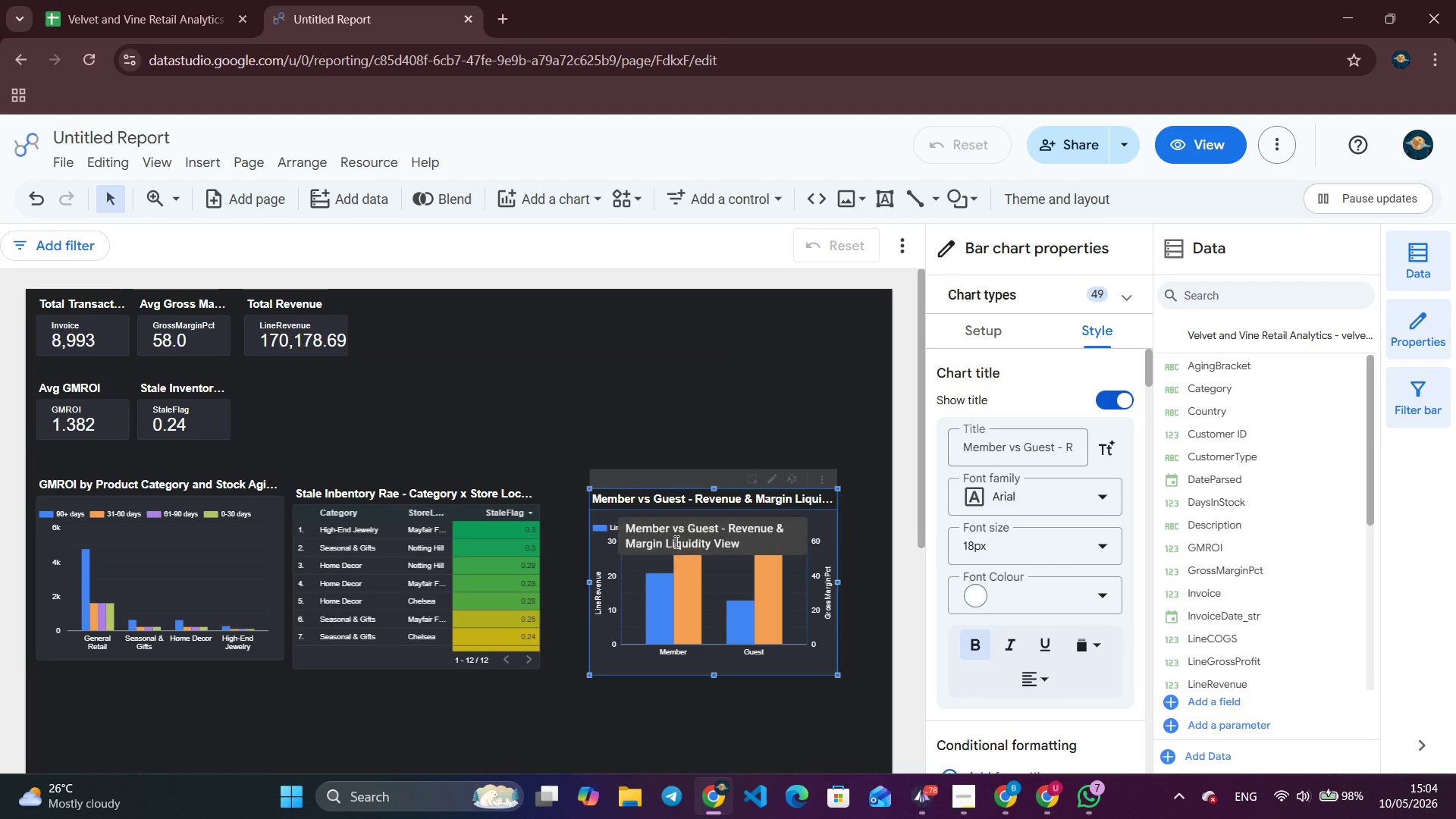 
left_click([758, 391])
 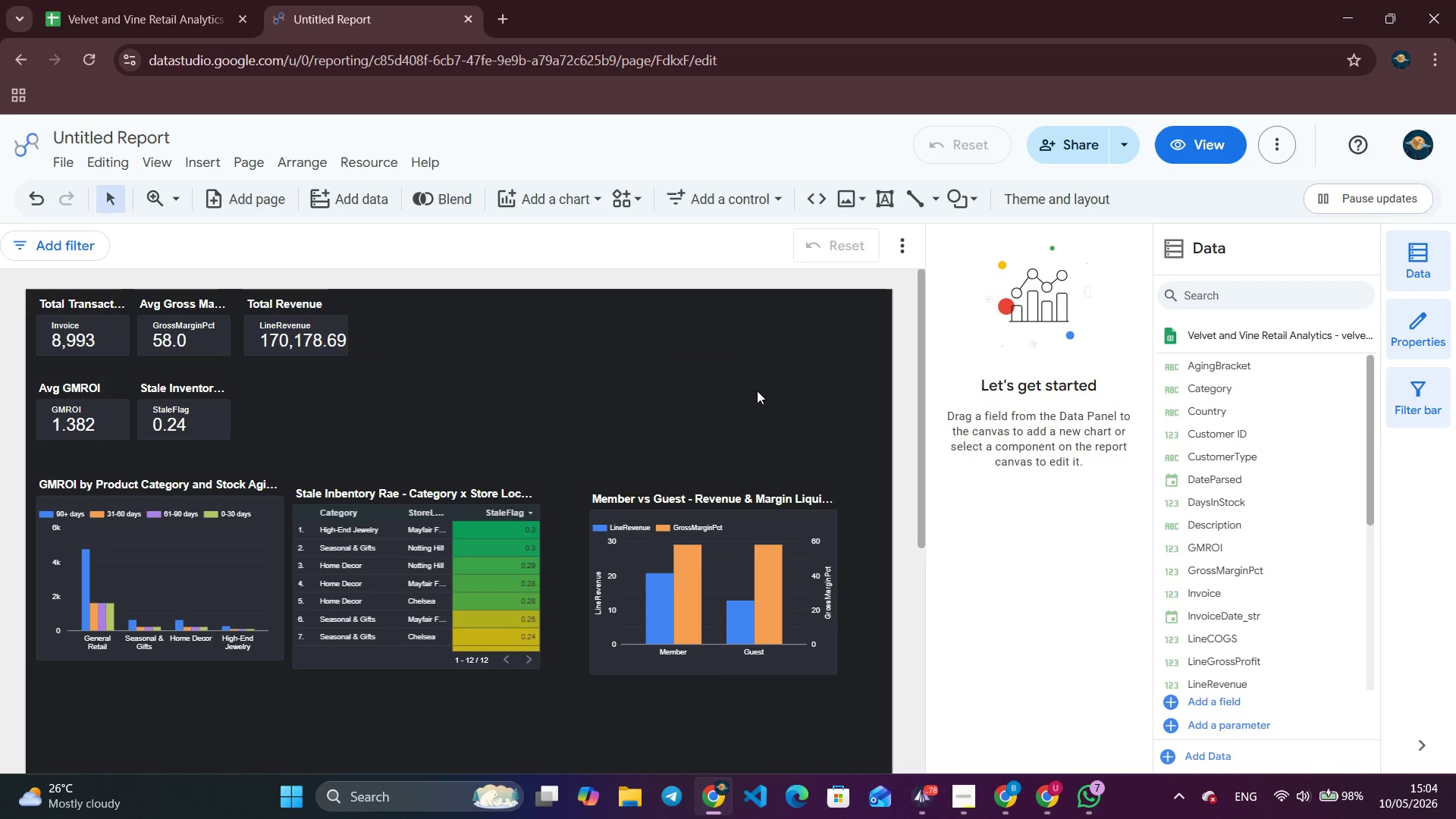 
wait(14.25)
 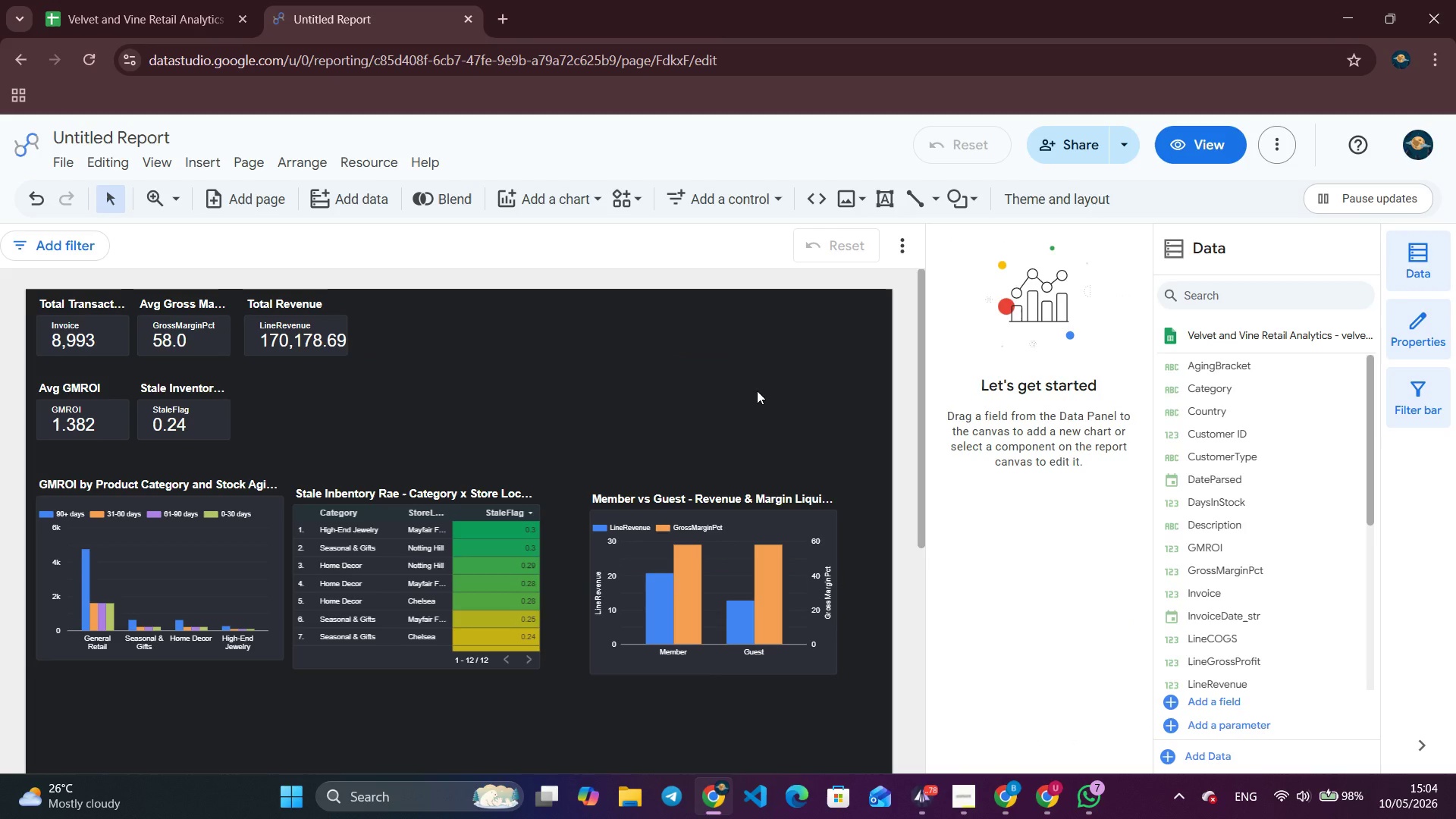 
left_click_drag(start_coordinate=[921, 346], to_coordinate=[922, 448])
 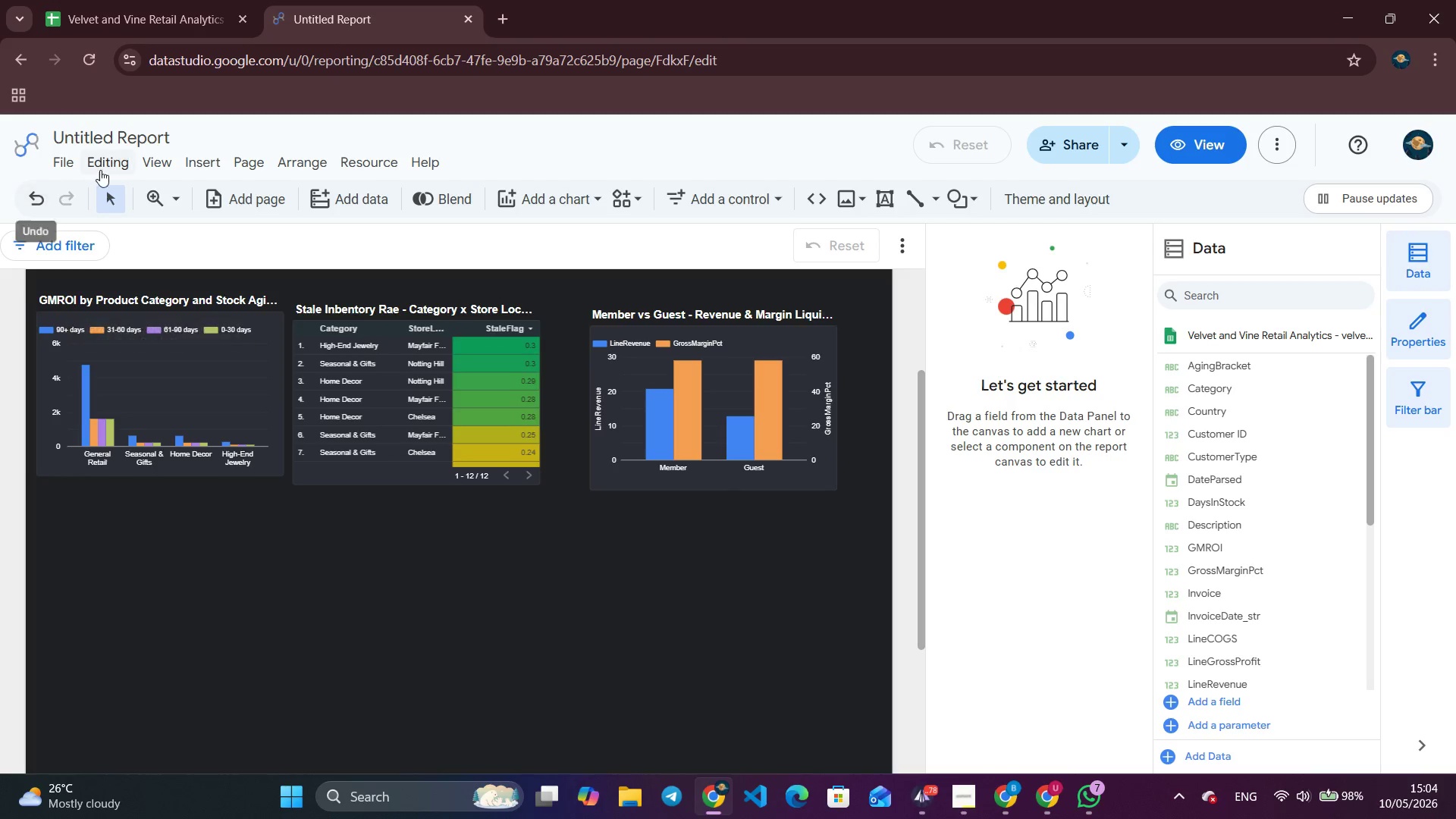 
mouse_move([224, 169])
 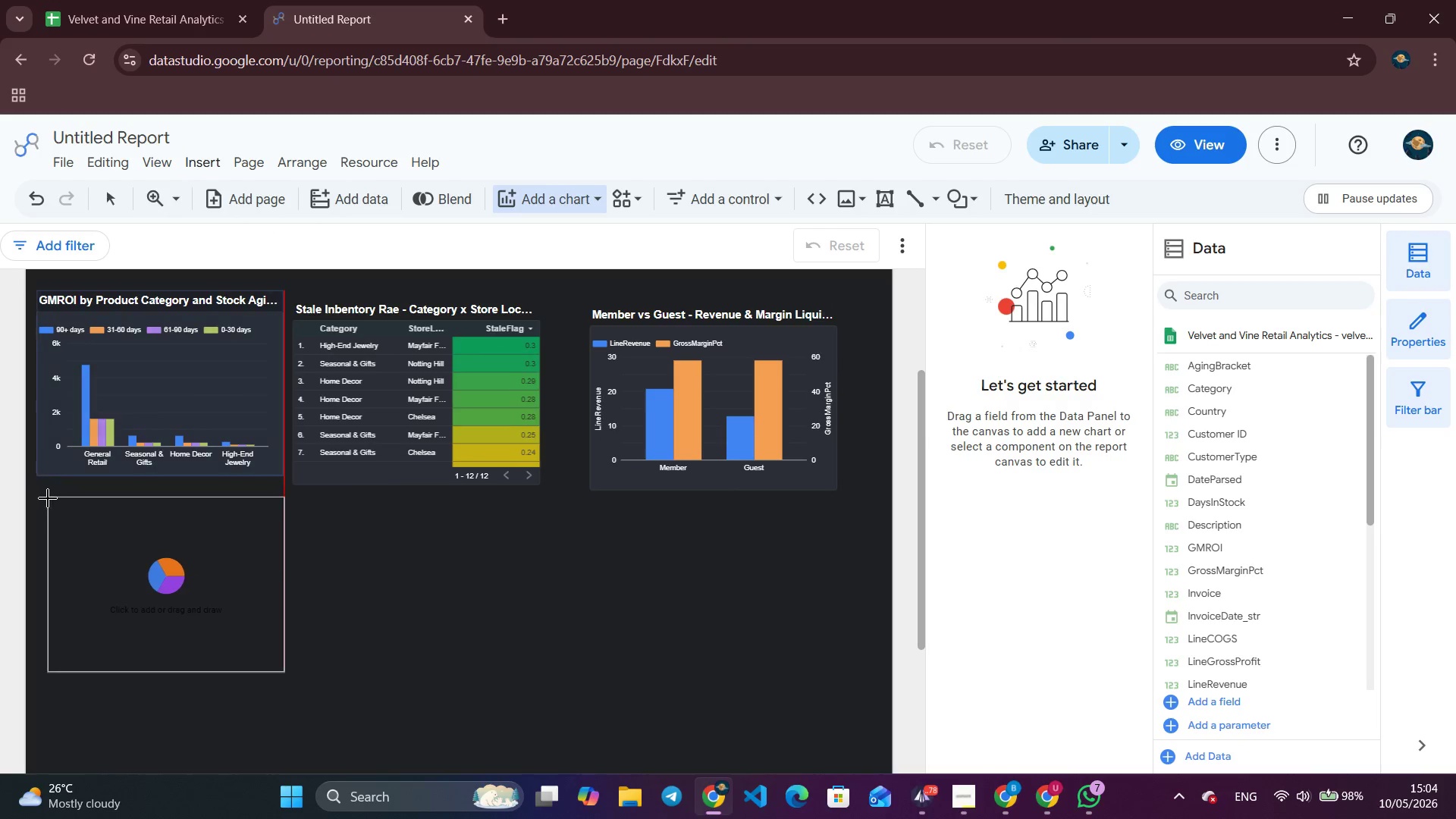 
left_click([47, 498])
 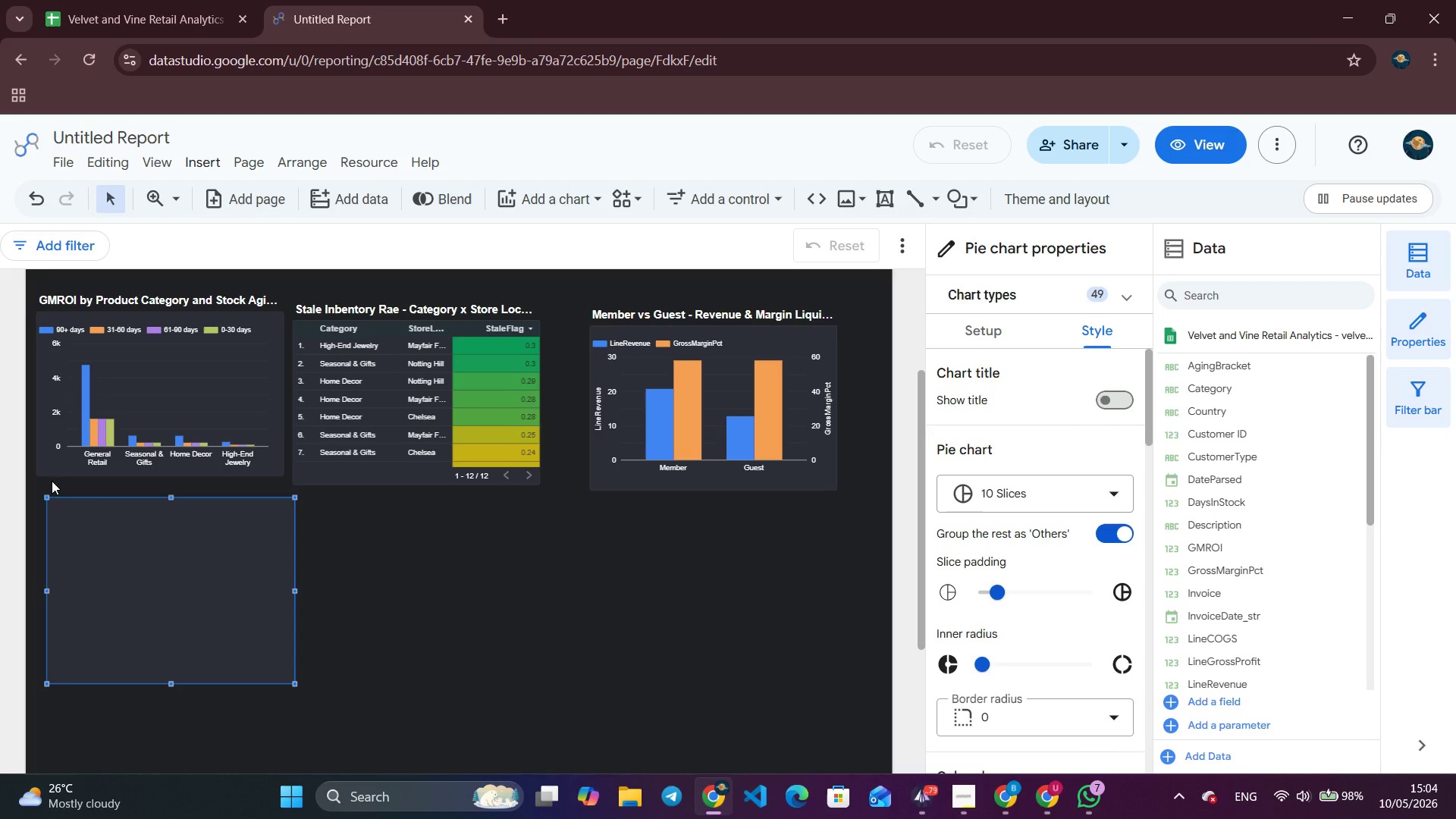 
wait(5.86)
 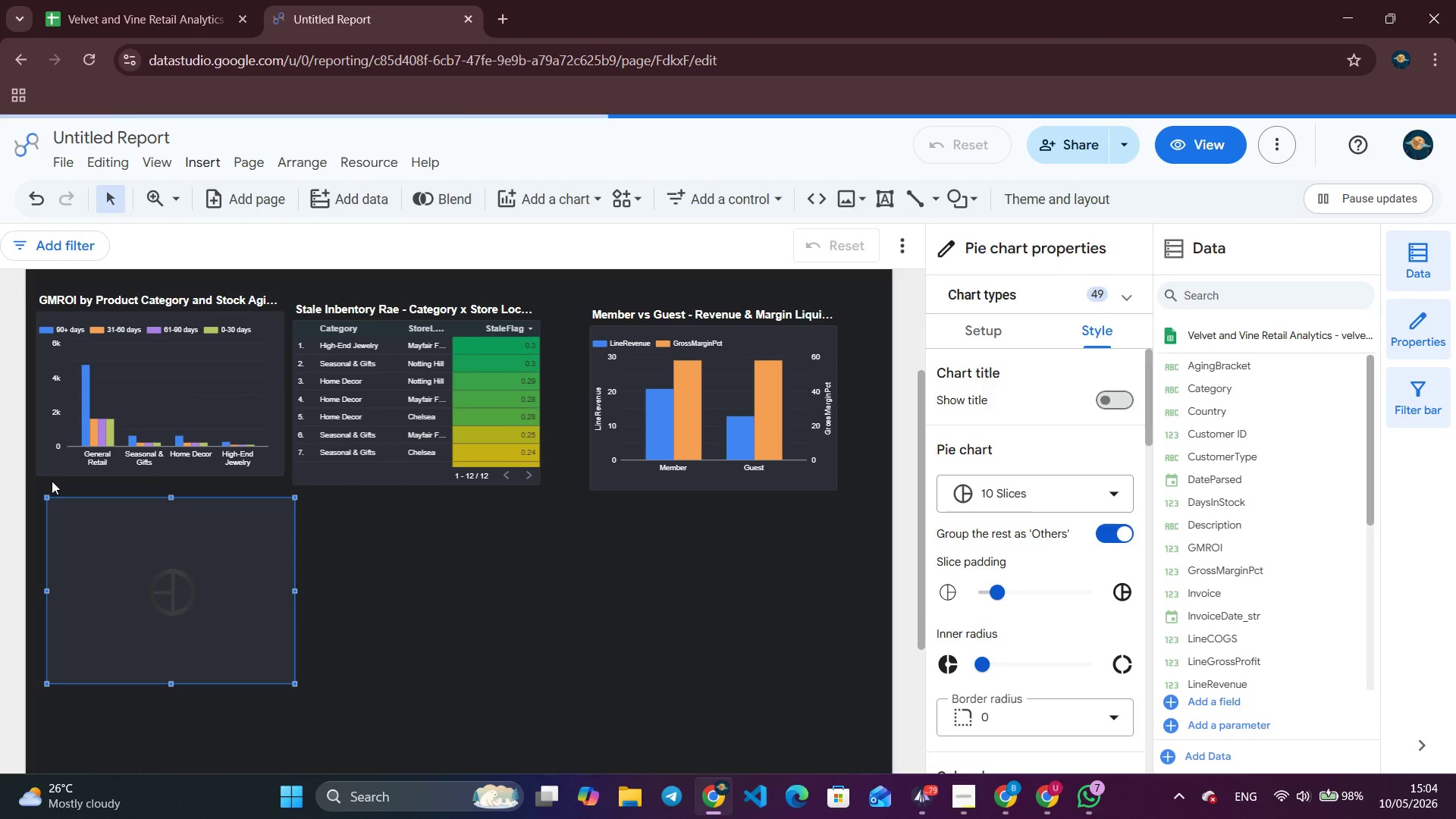 
left_click([989, 345])
 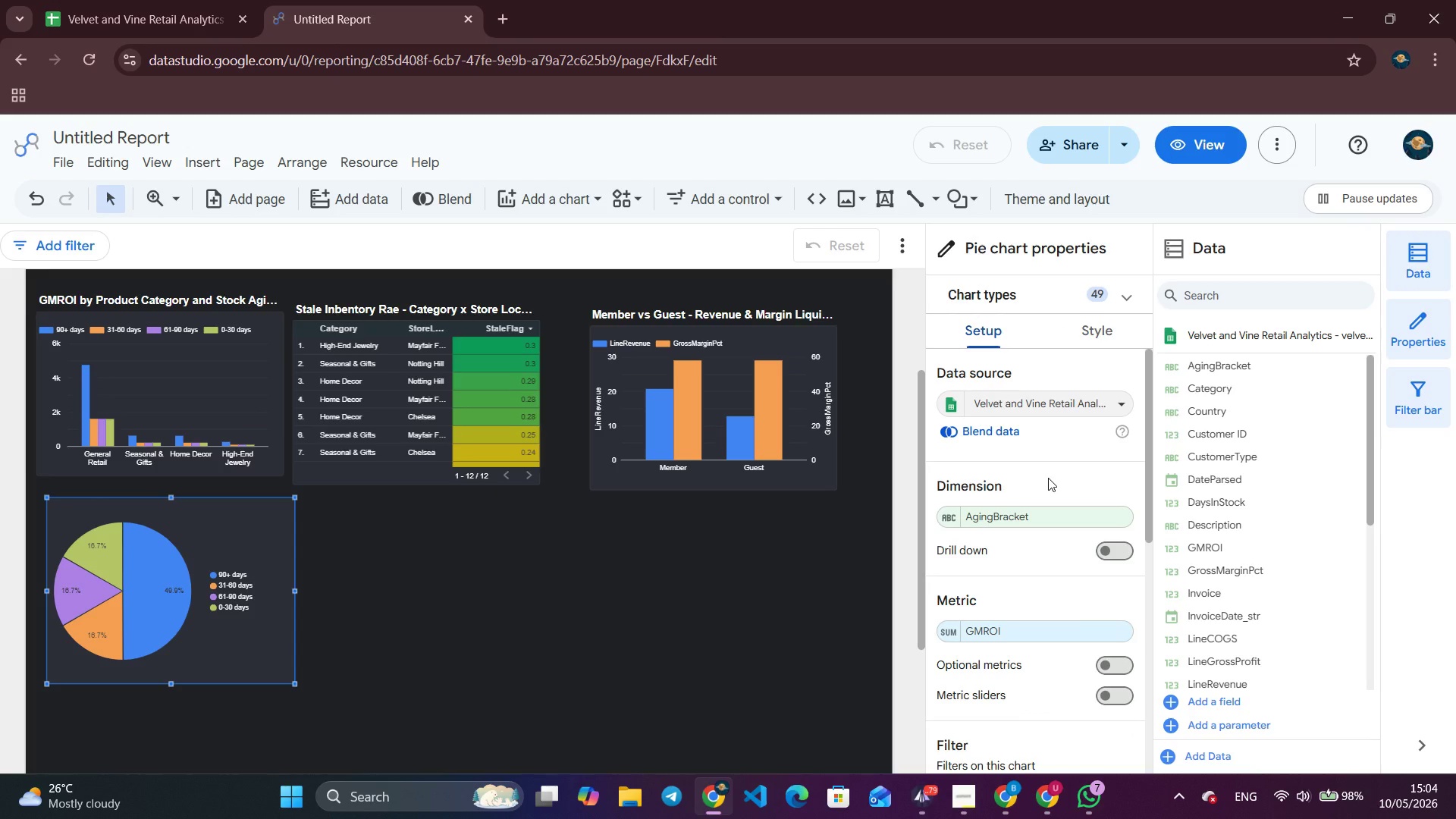 
wait(11.17)
 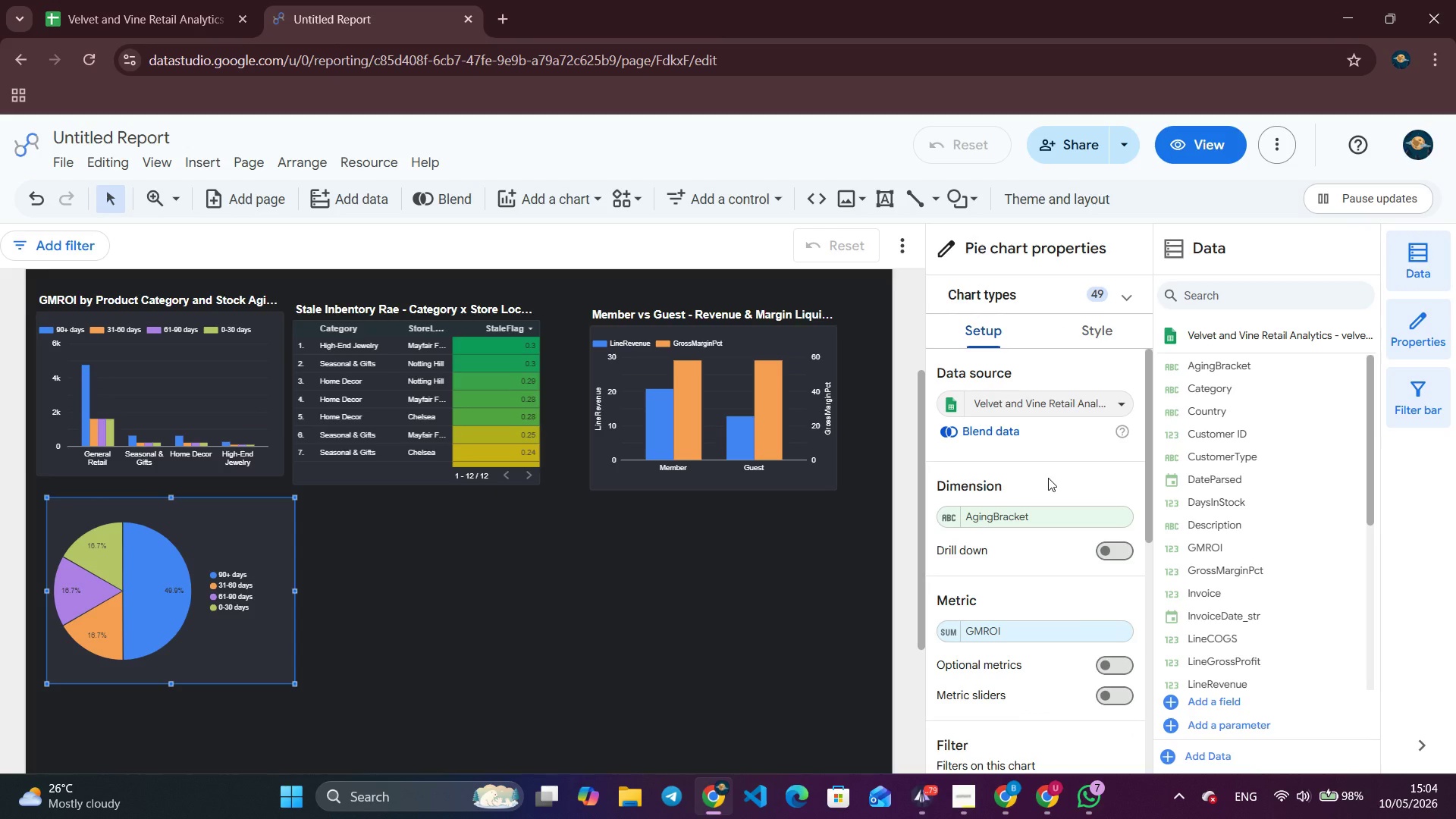 
scroll: coordinate [1031, 482], scroll_direction: up, amount: 1.0
 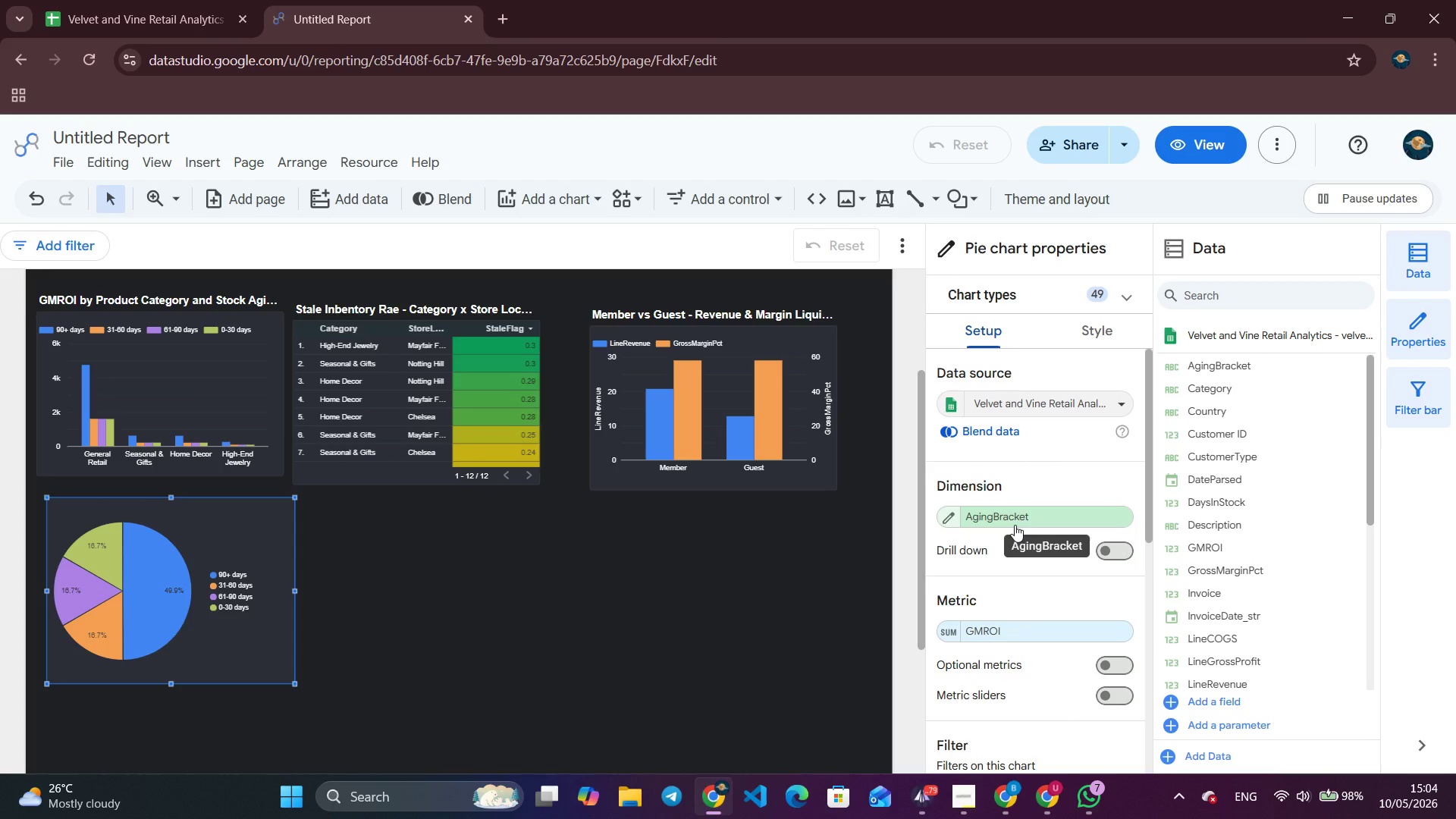 
wait(6.45)
 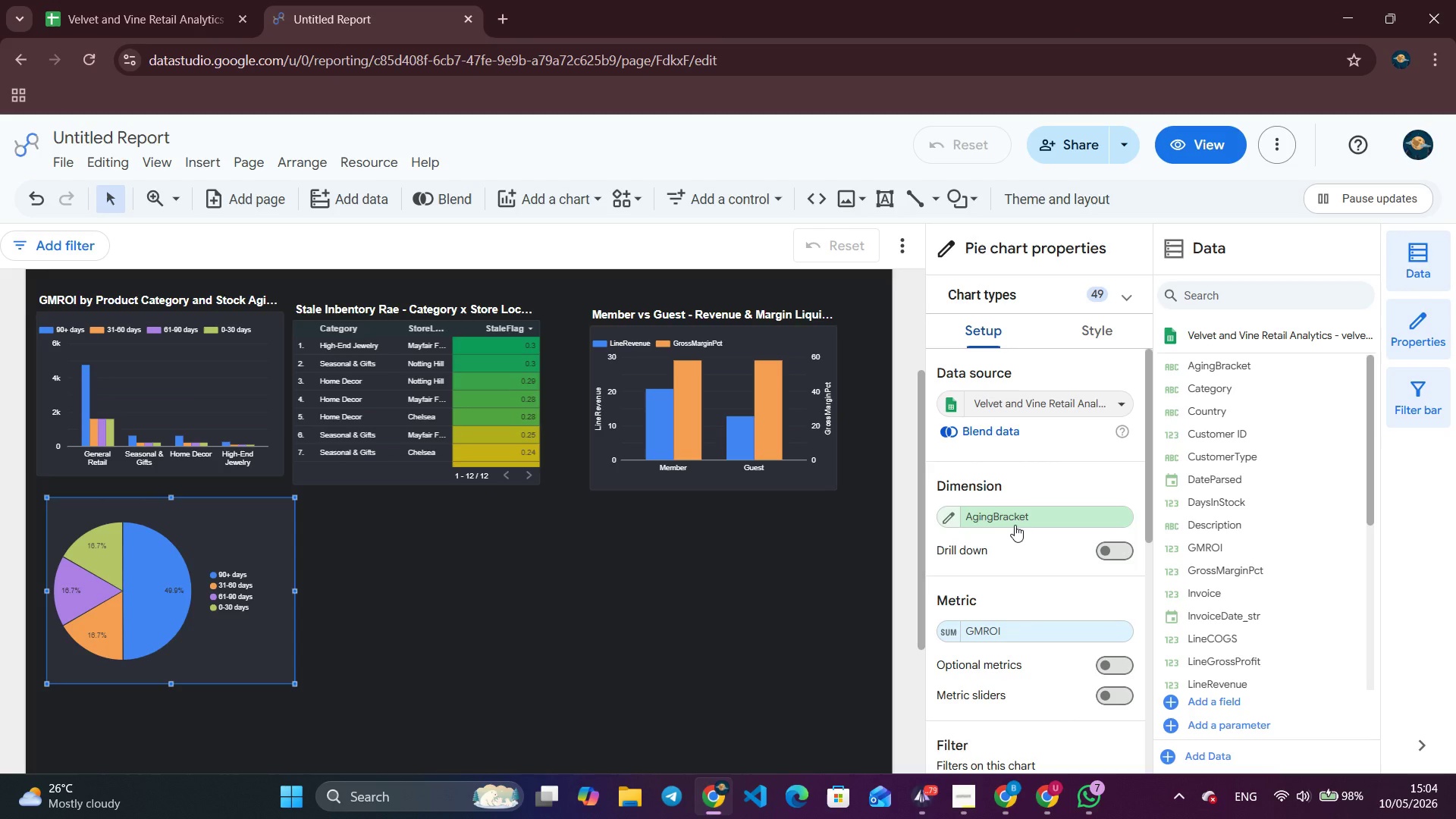 
left_click([1007, 628])
 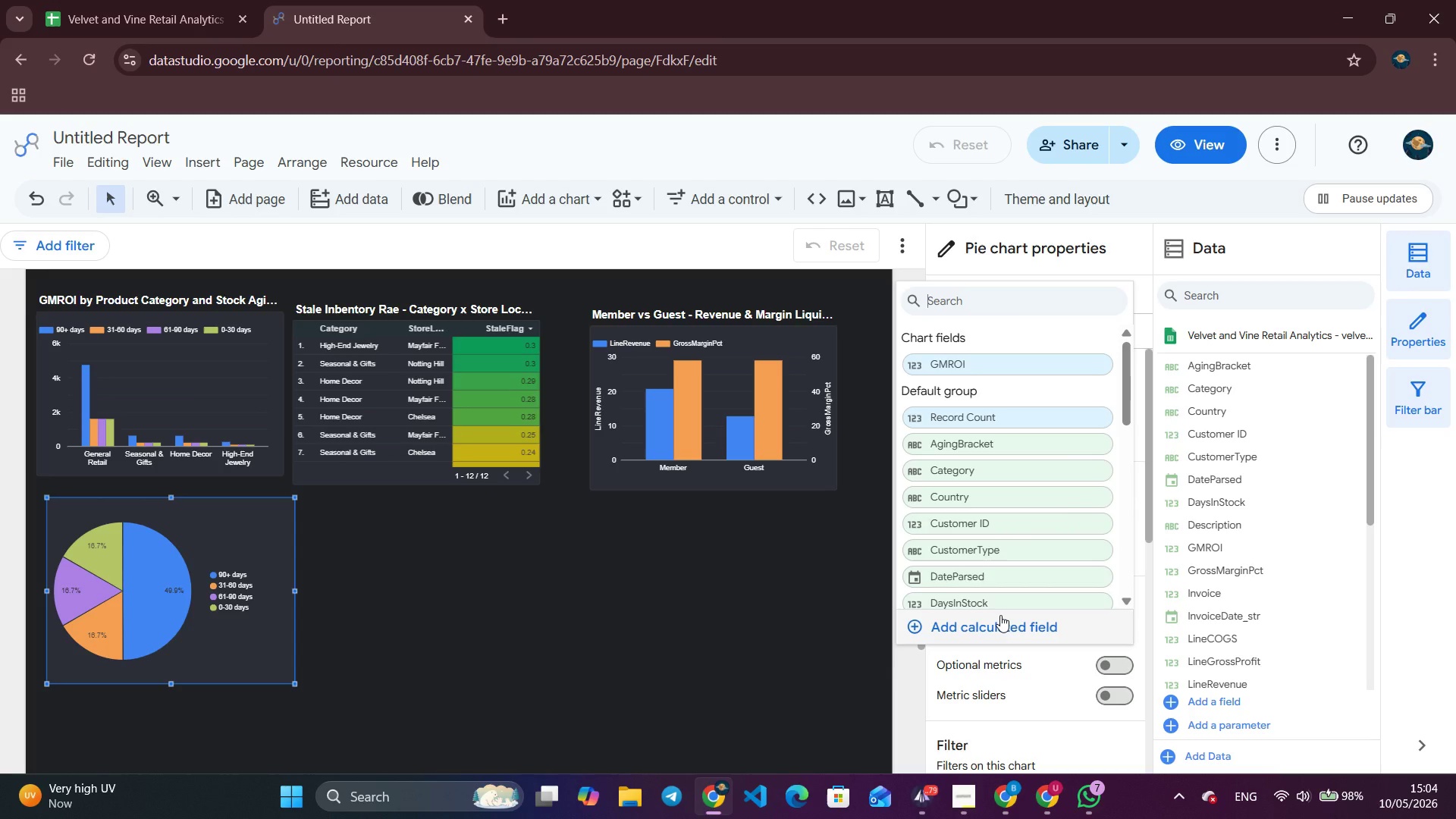 
type(wua)
key(Backspace)
key(Backspace)
key(Backspace)
key(Backspace)
type(qua)
 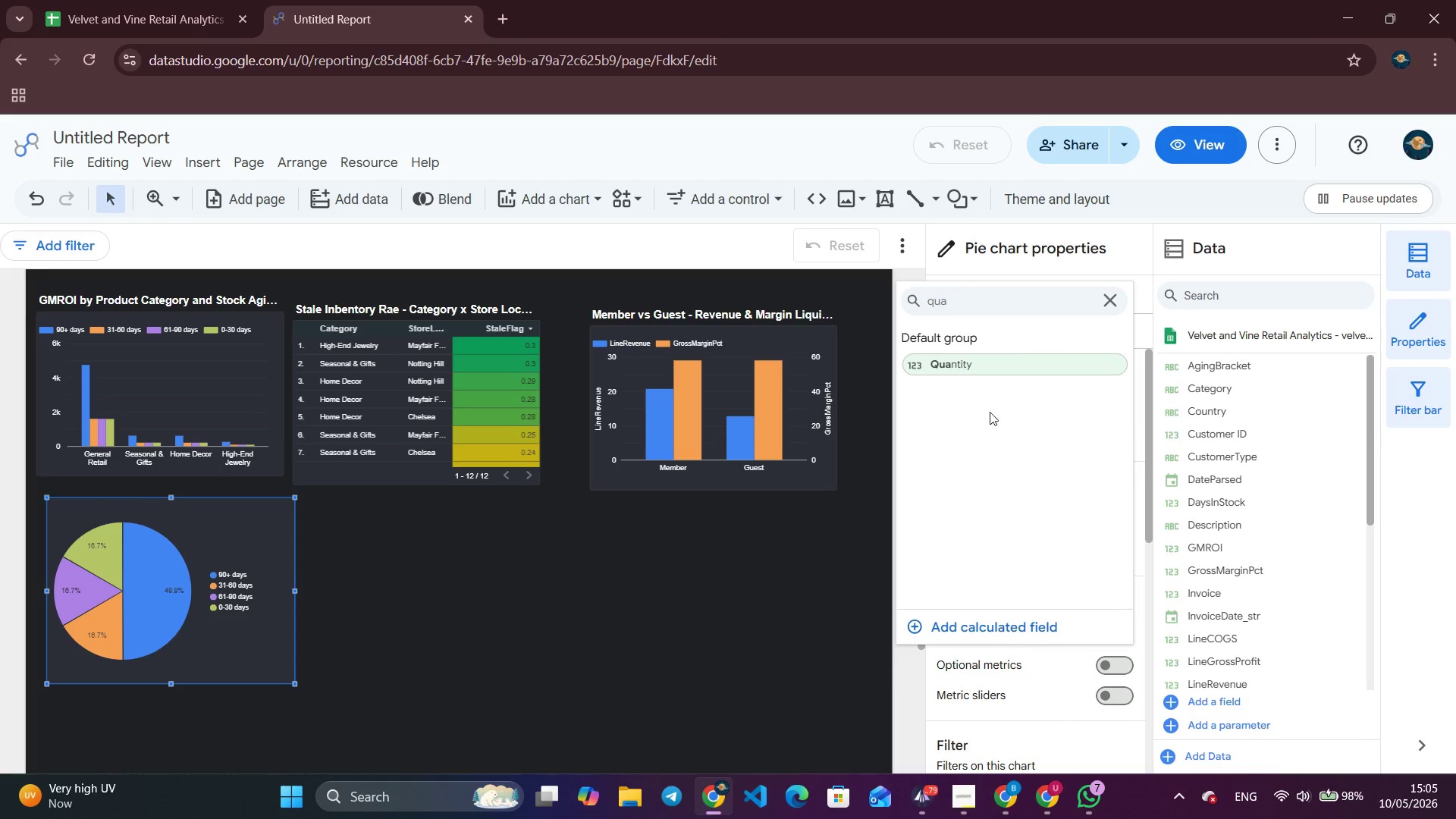 
left_click([981, 364])
 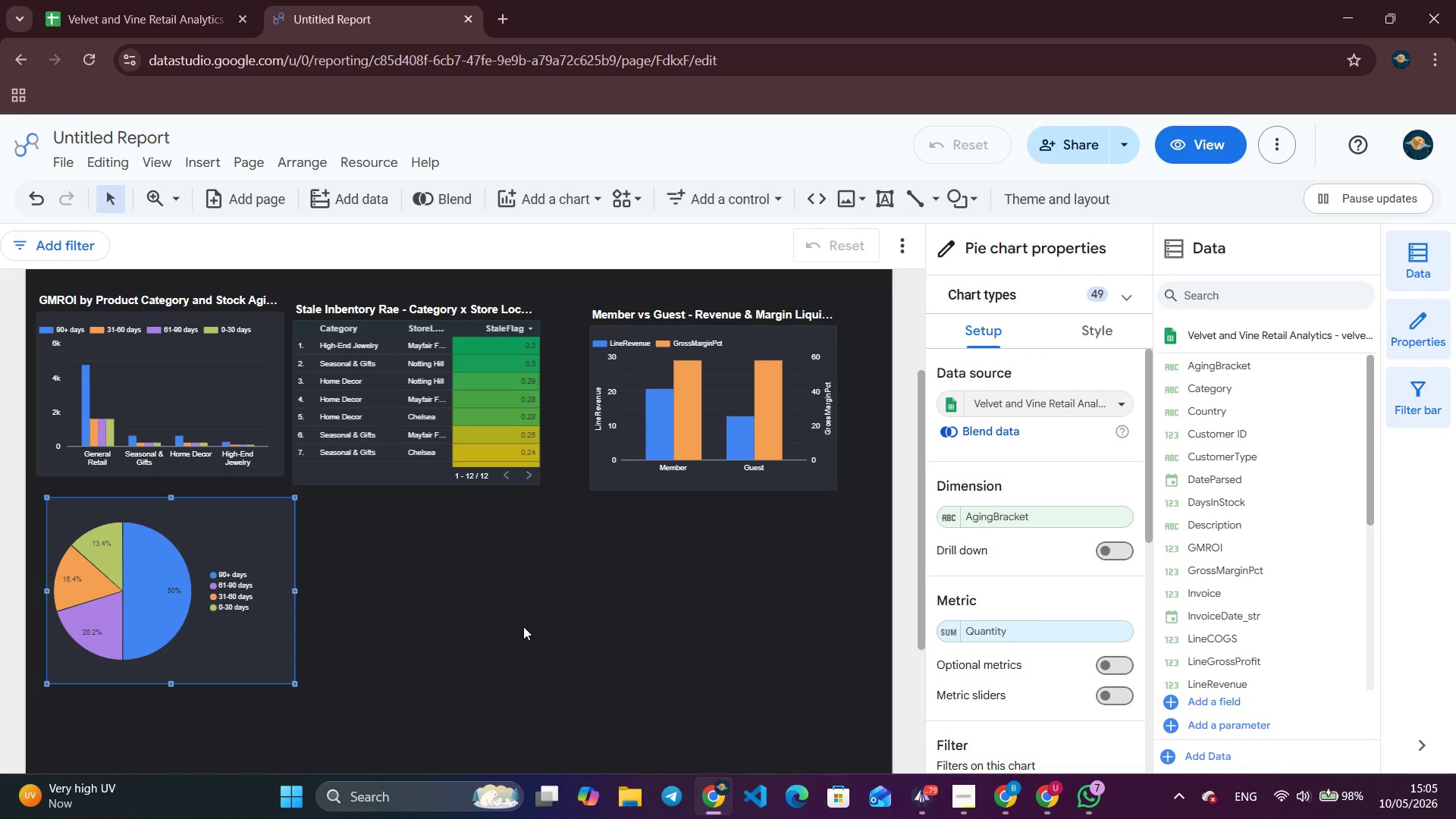 
wait(10.91)
 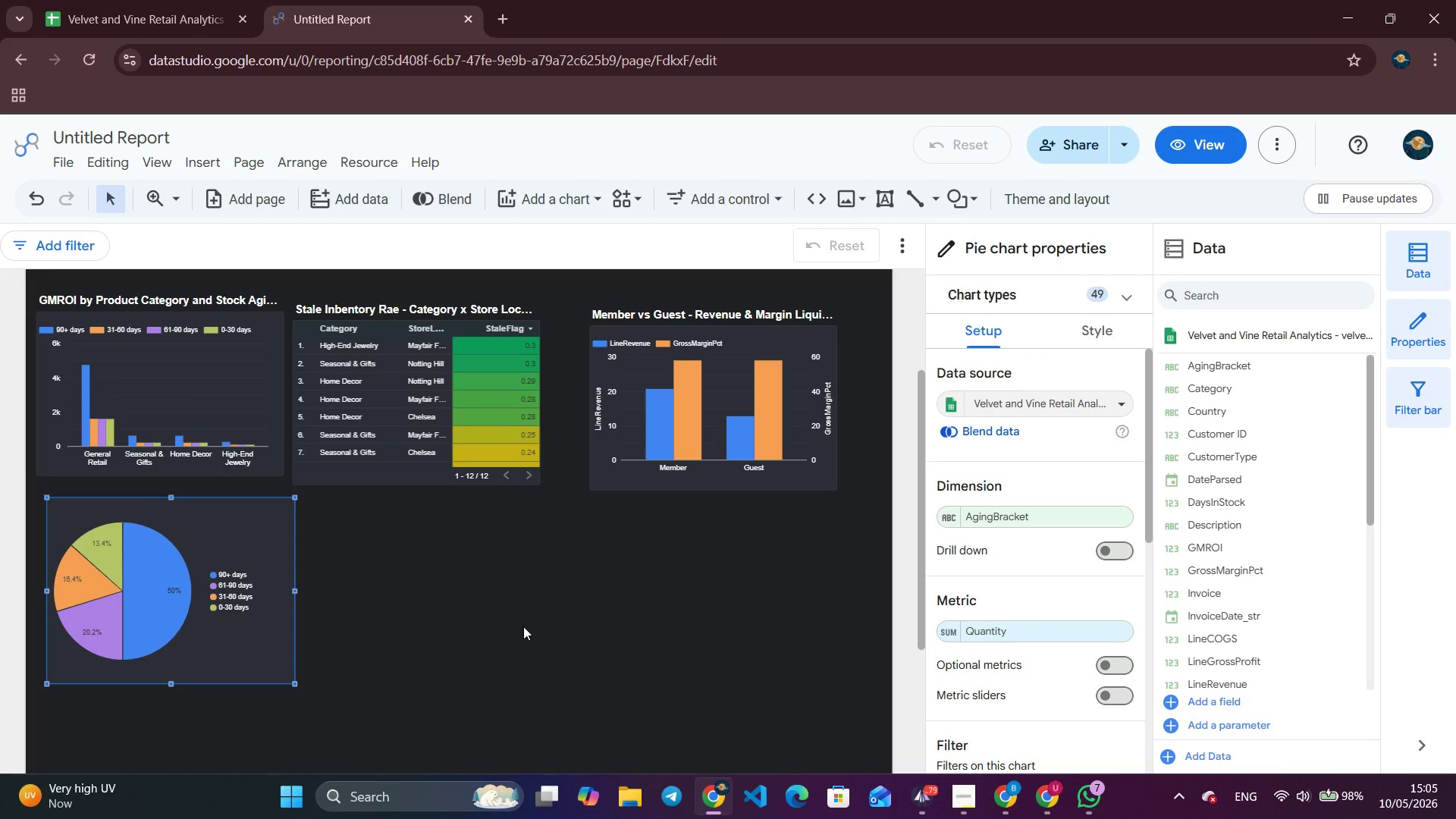 
left_click([1105, 328])
 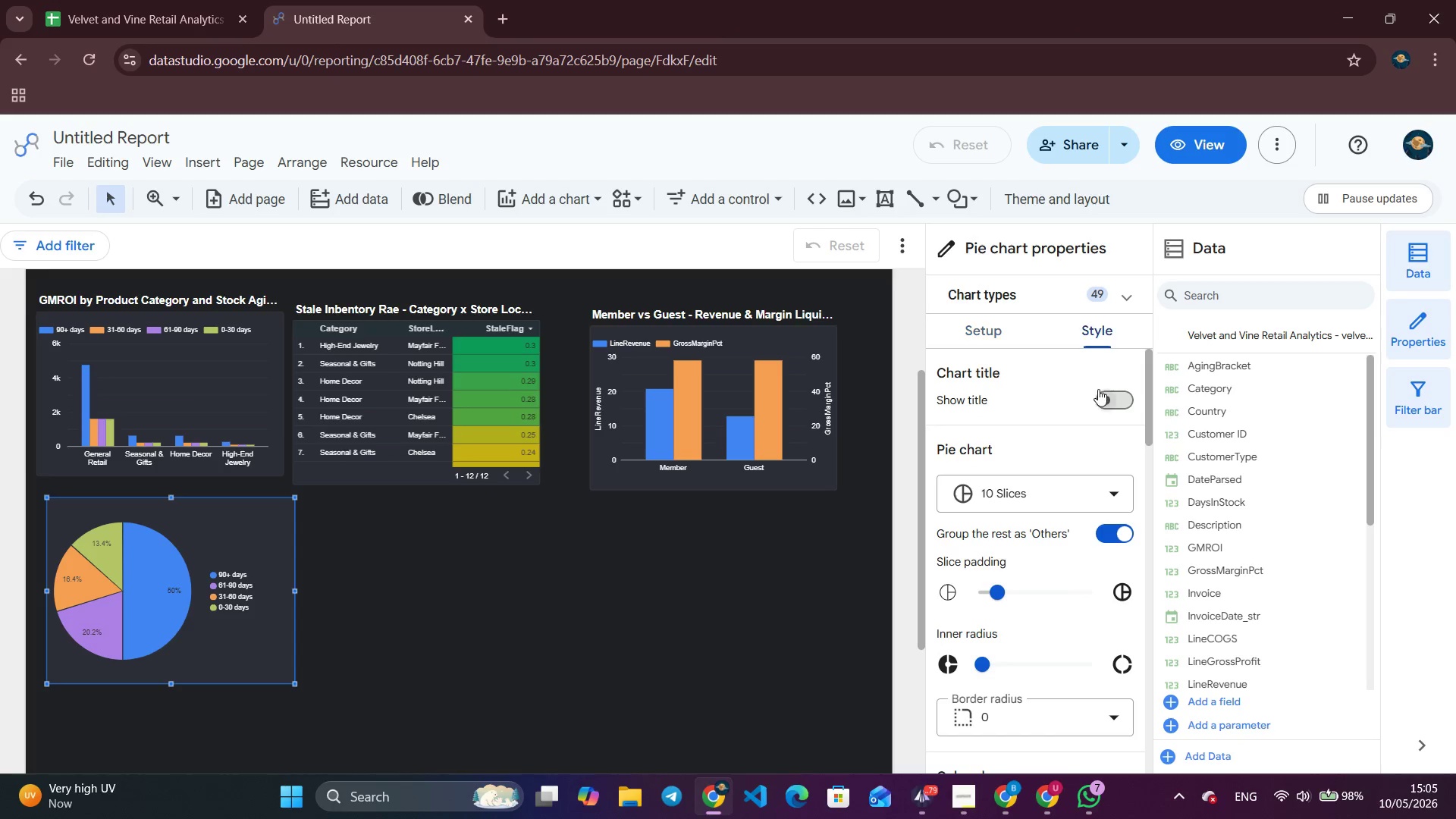 
left_click([1112, 395])
 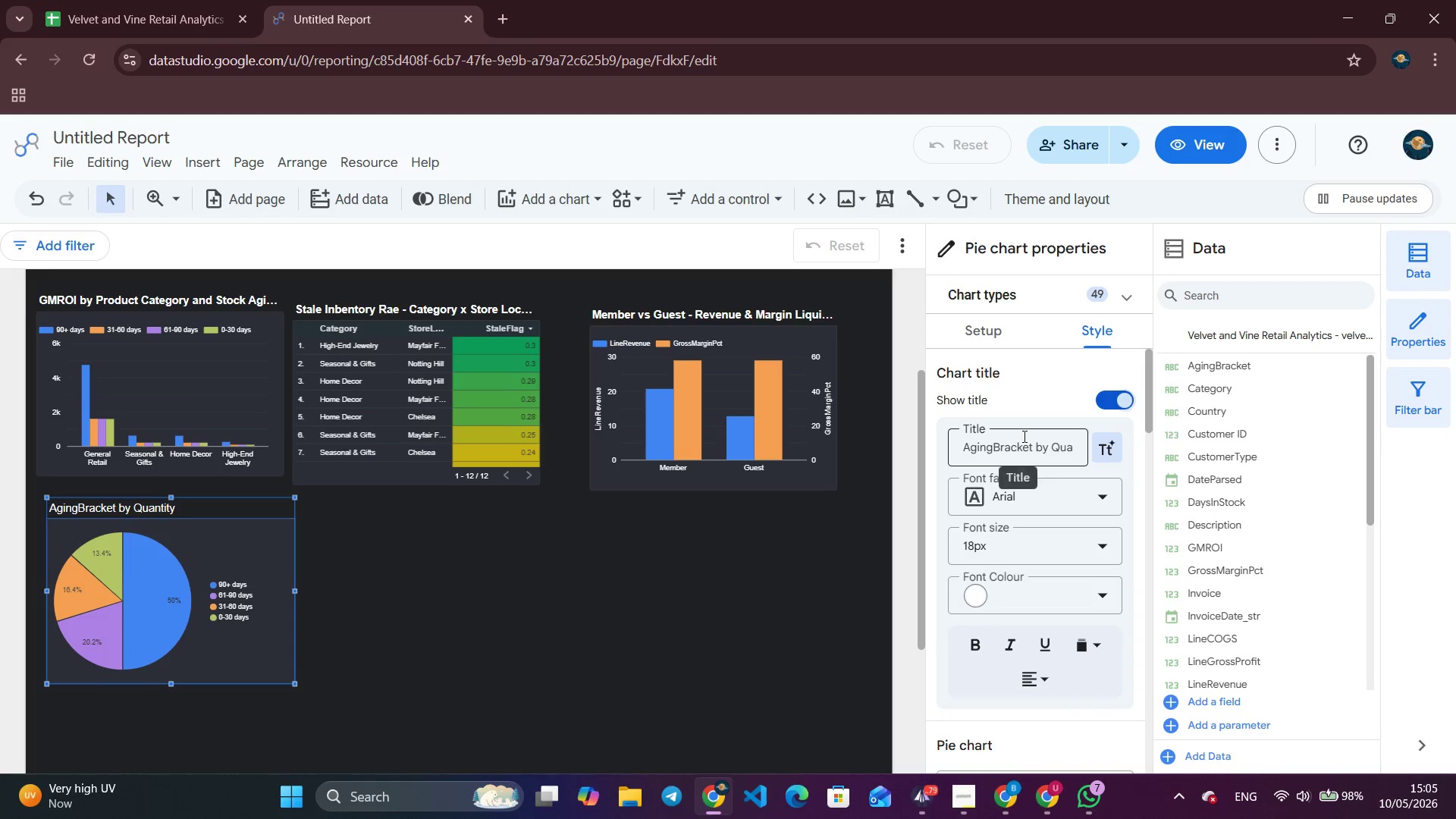 
double_click([1023, 438])
 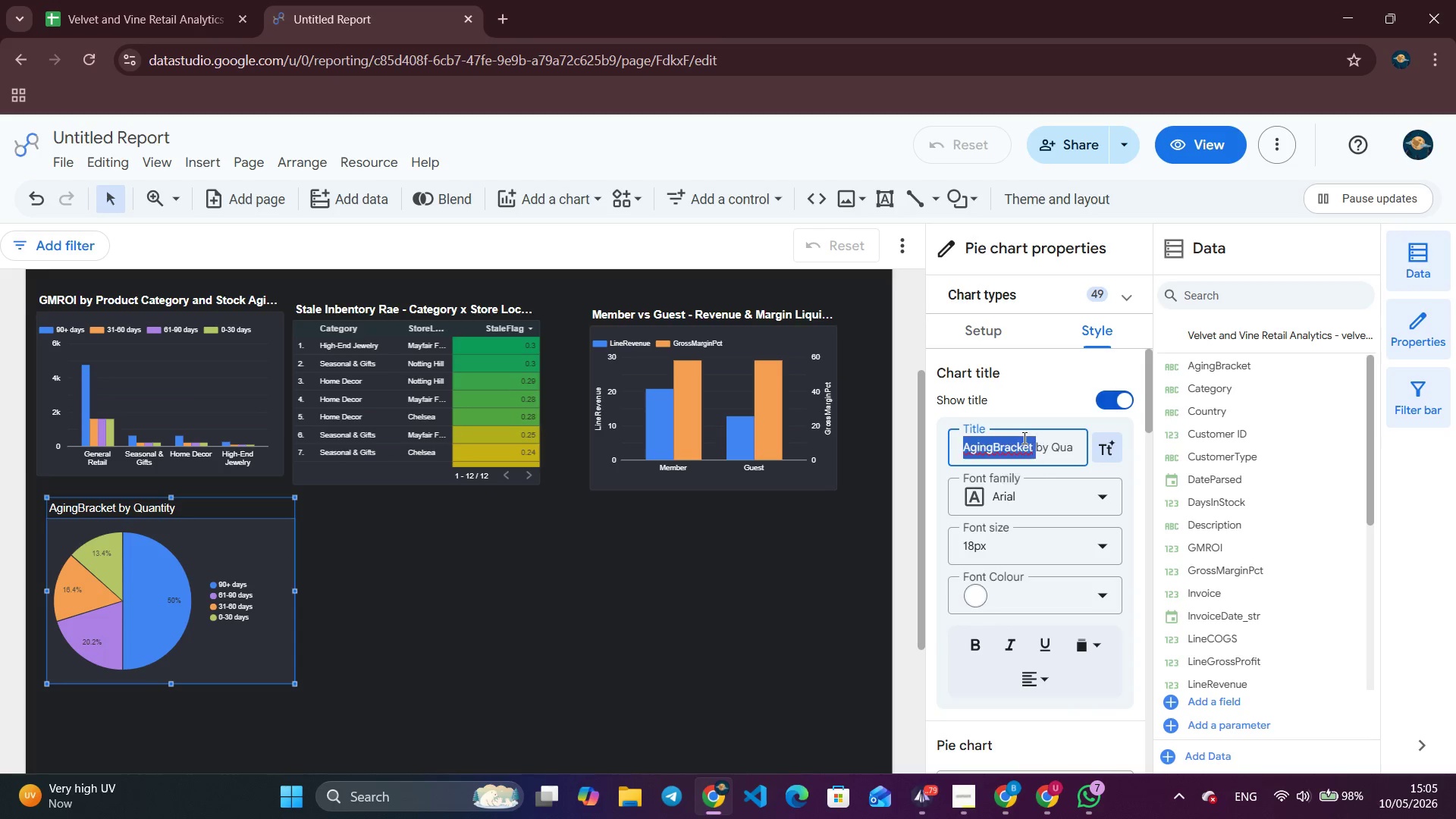 
triple_click([1023, 438])
 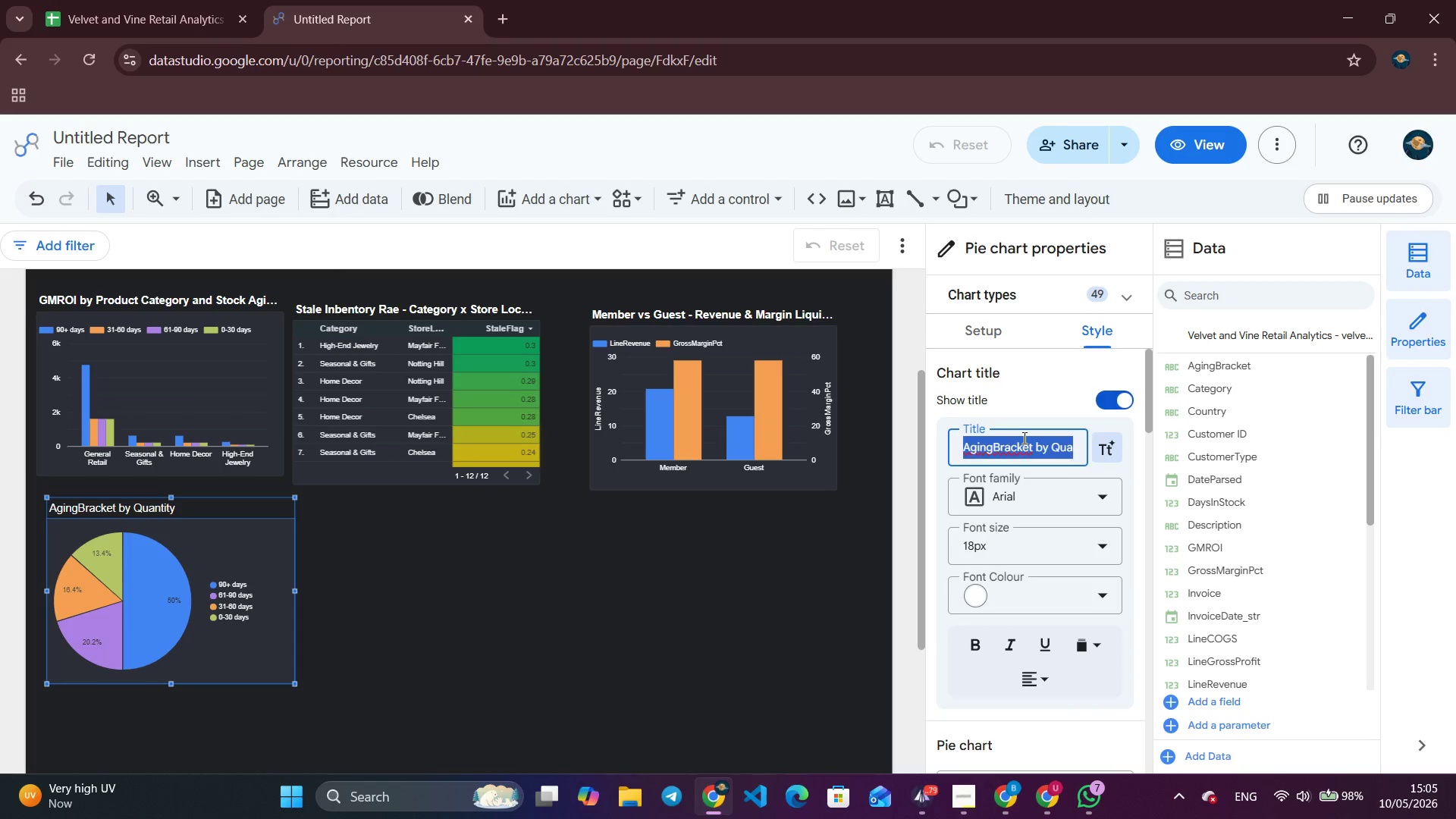 
key(Backspace)
type(Inventory Volume by agi)
key(Backspace)
key(Backspace)
key(Backspace)
type(Aging Brakcer)
key(Backspace)
type(t)
 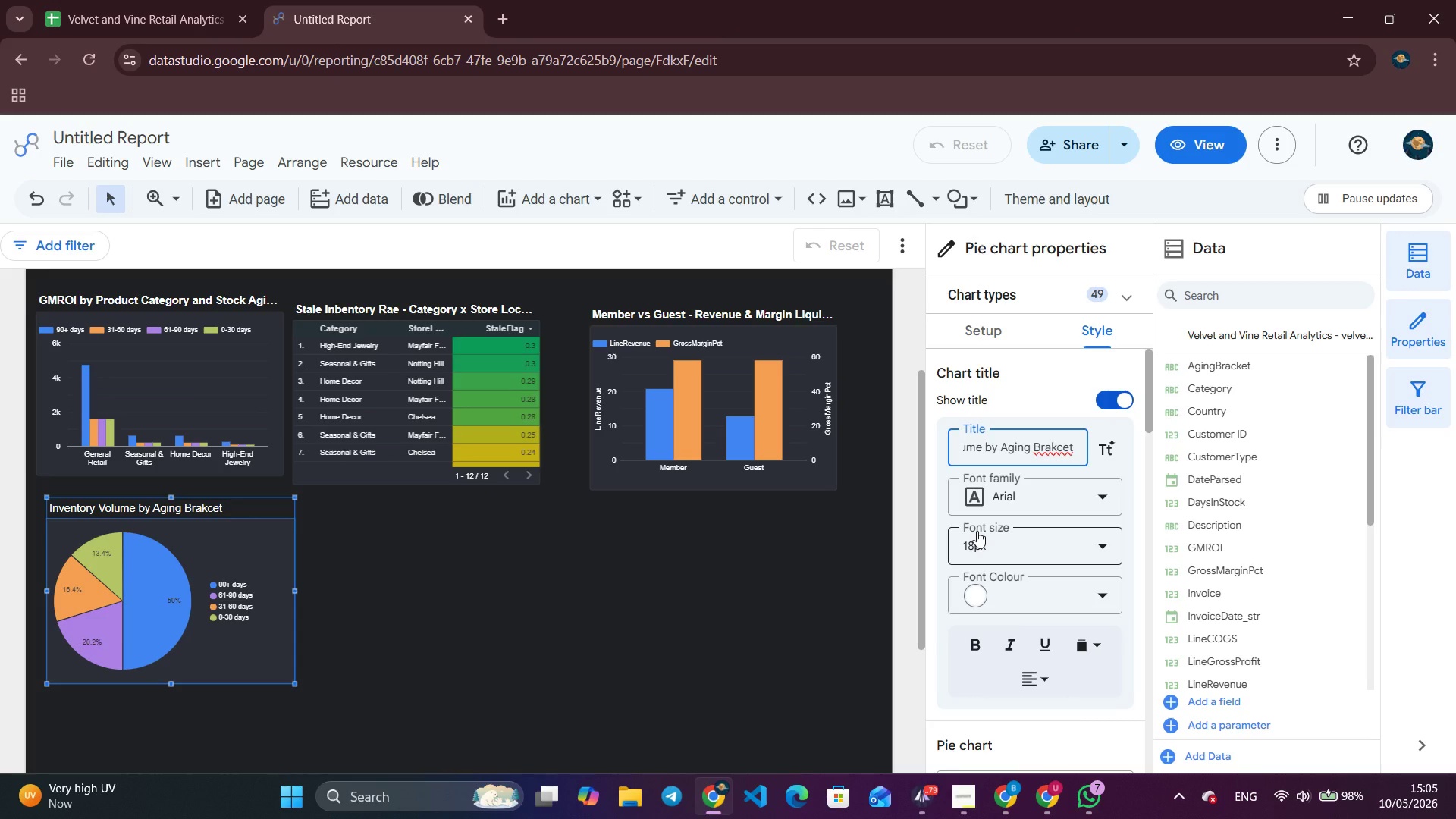 
key(Backspace)
key(Backspace)
key(Backspace)
key(Backspace)
type(cket)
 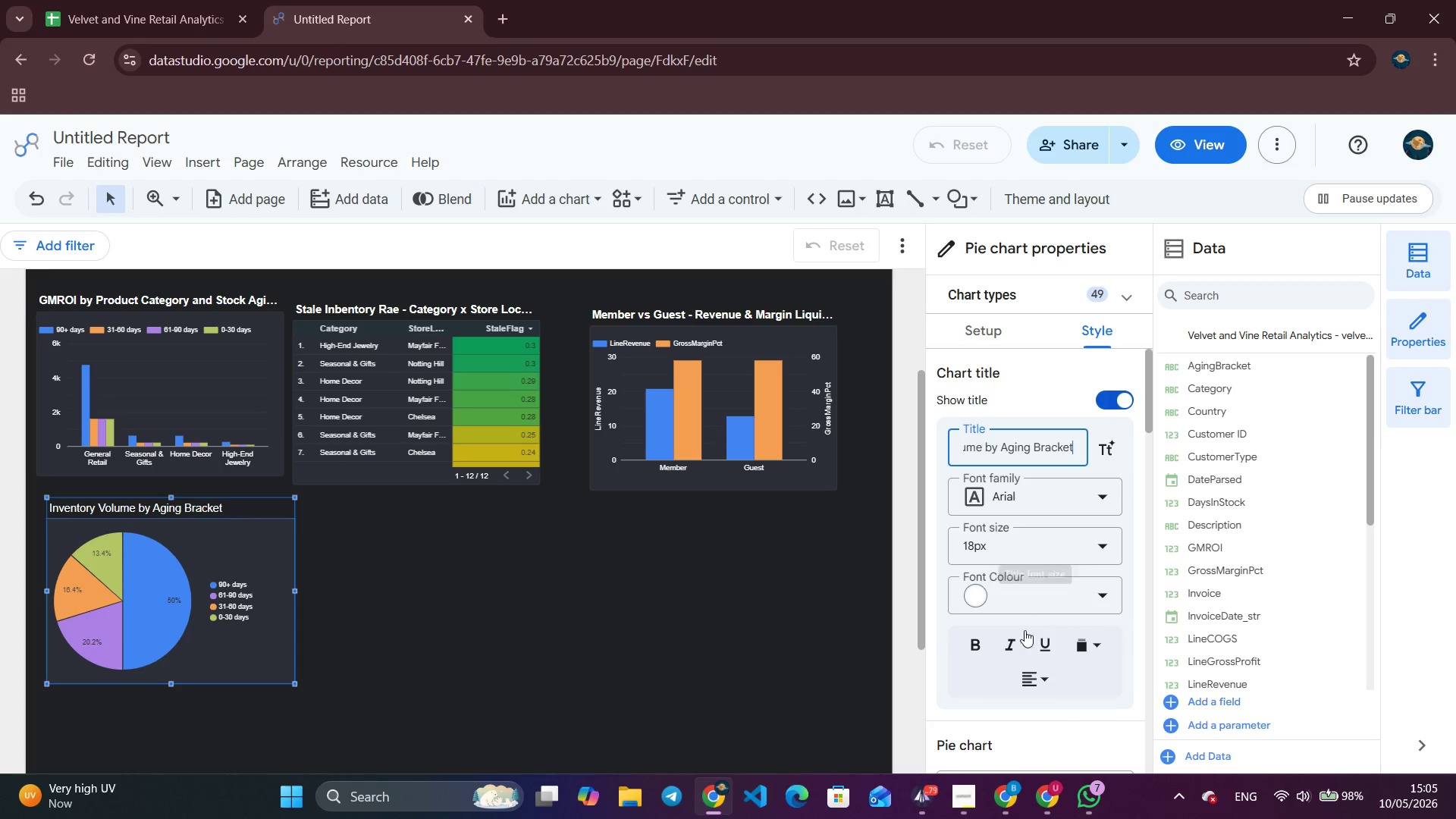 
left_click([973, 642])
 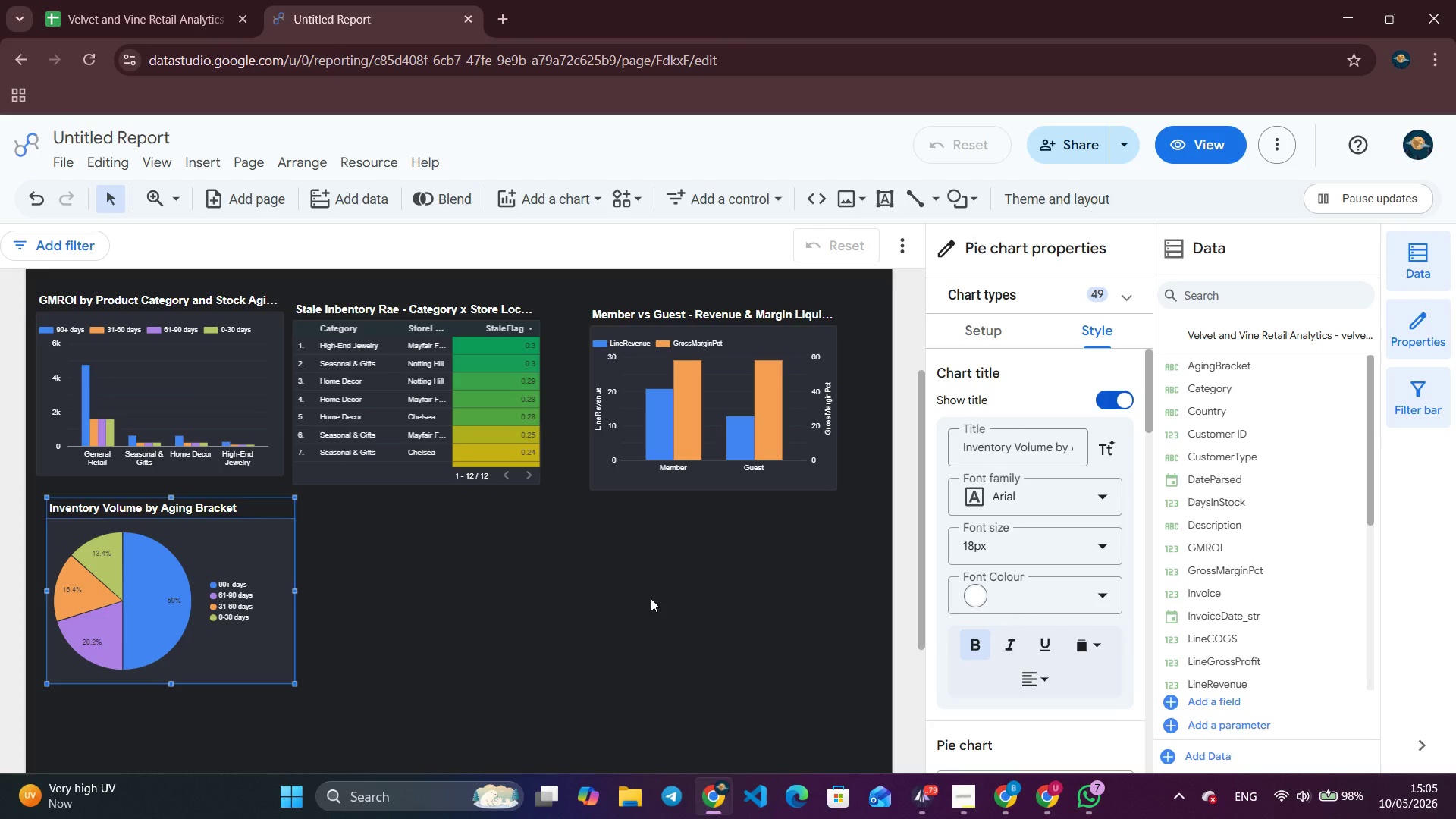 
wait(14.27)
 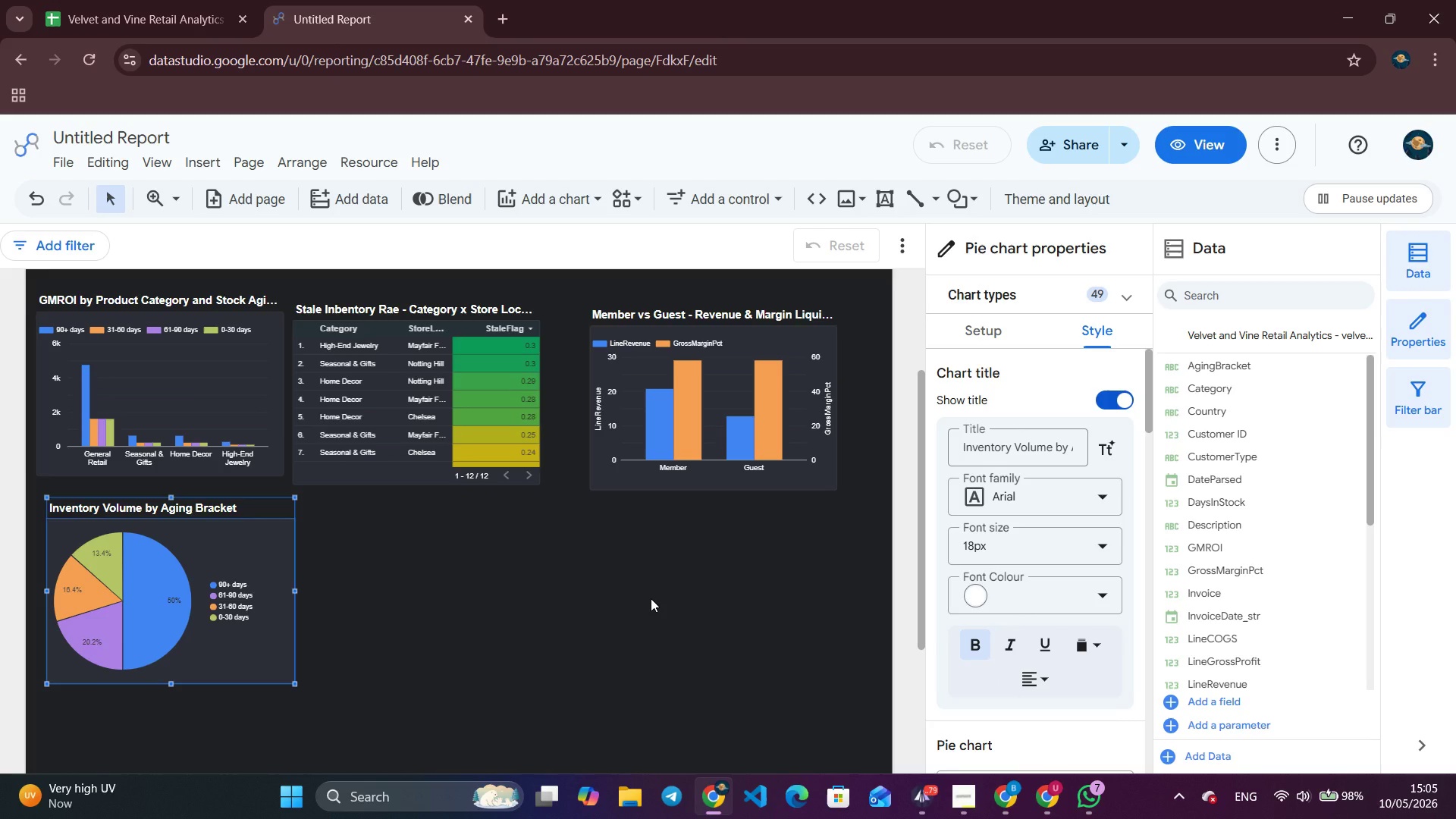 
key(Alt+Tab)
 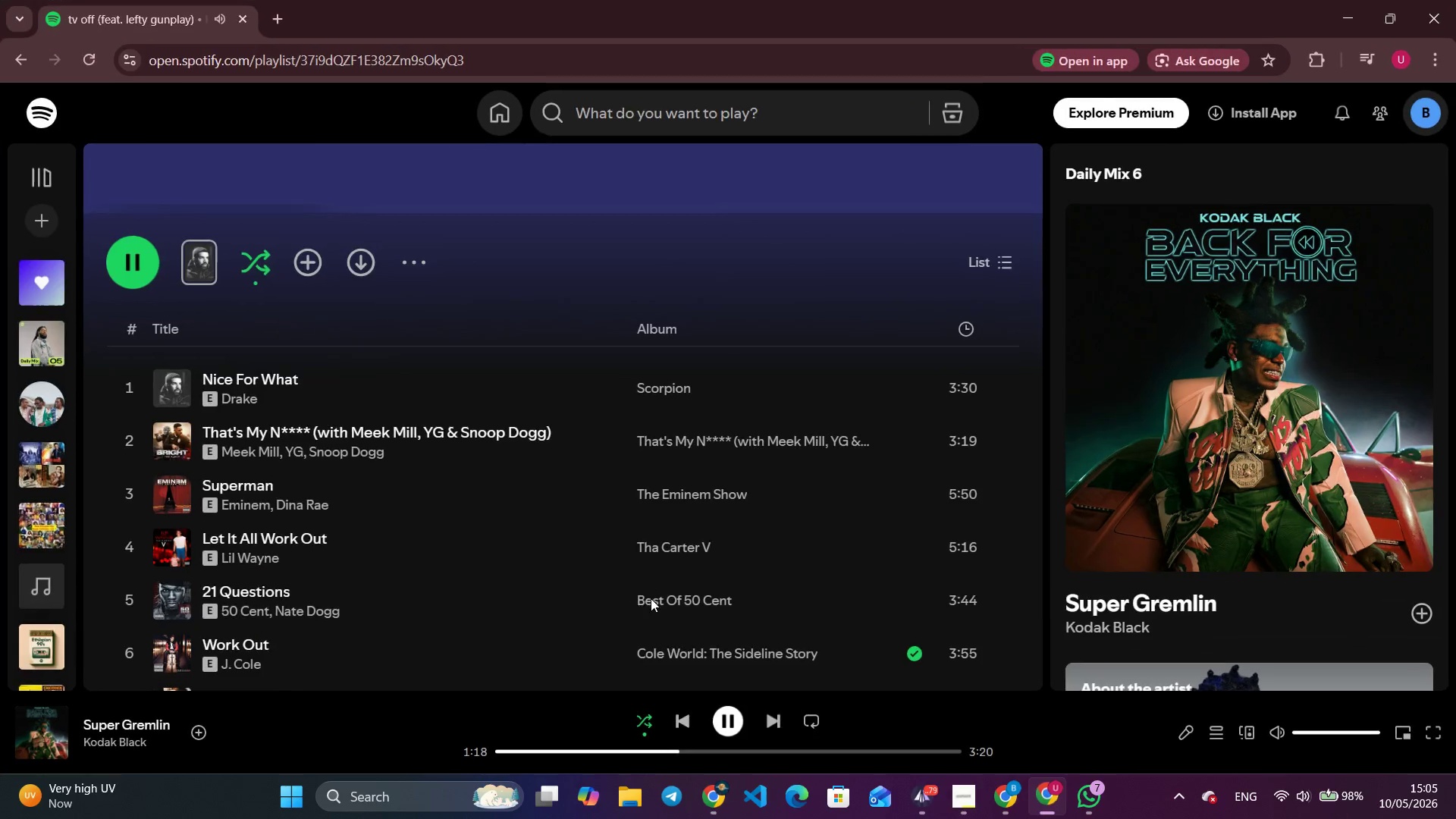 
key(Space)
 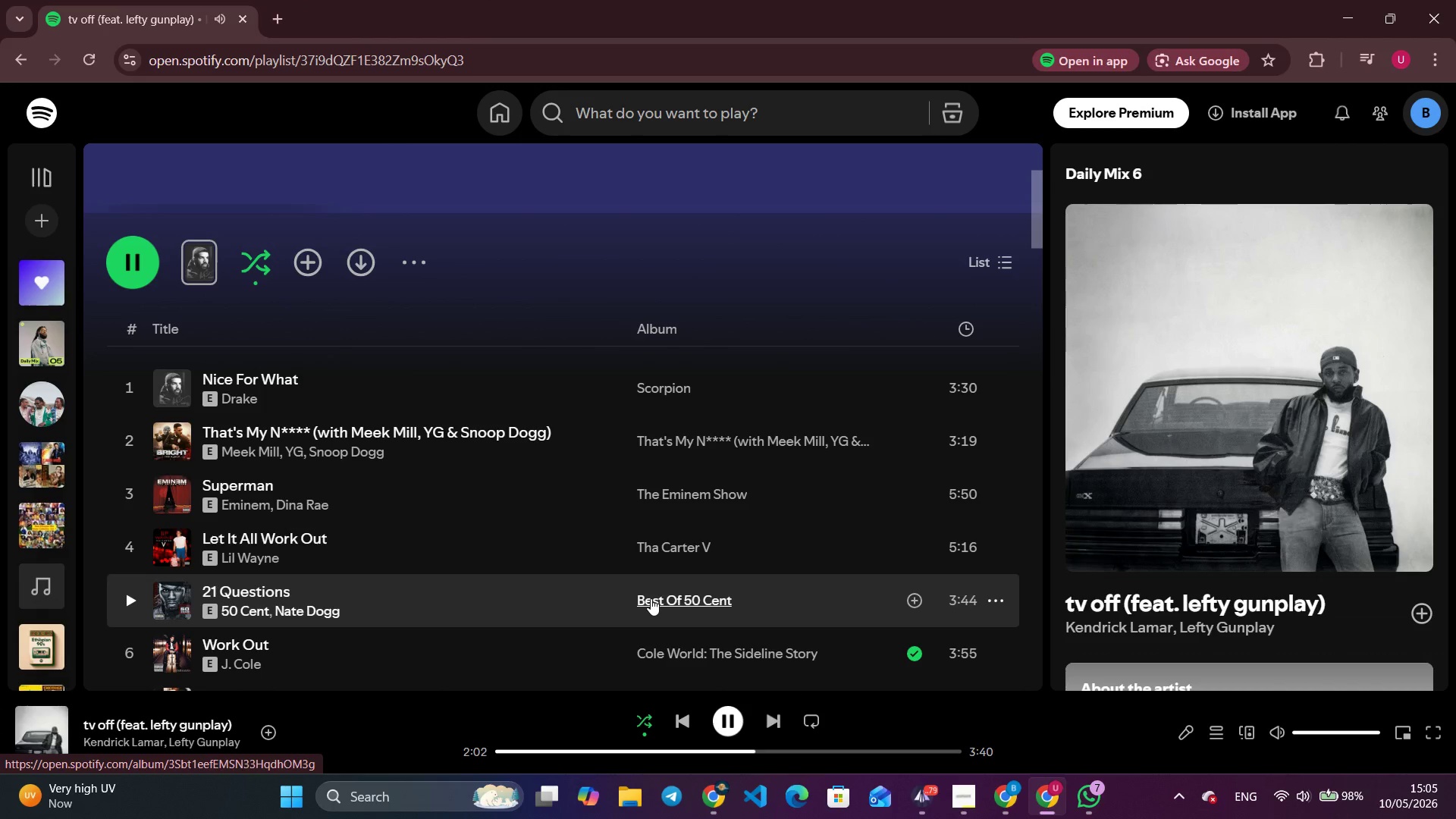 
key(Alt+CapsLock)
 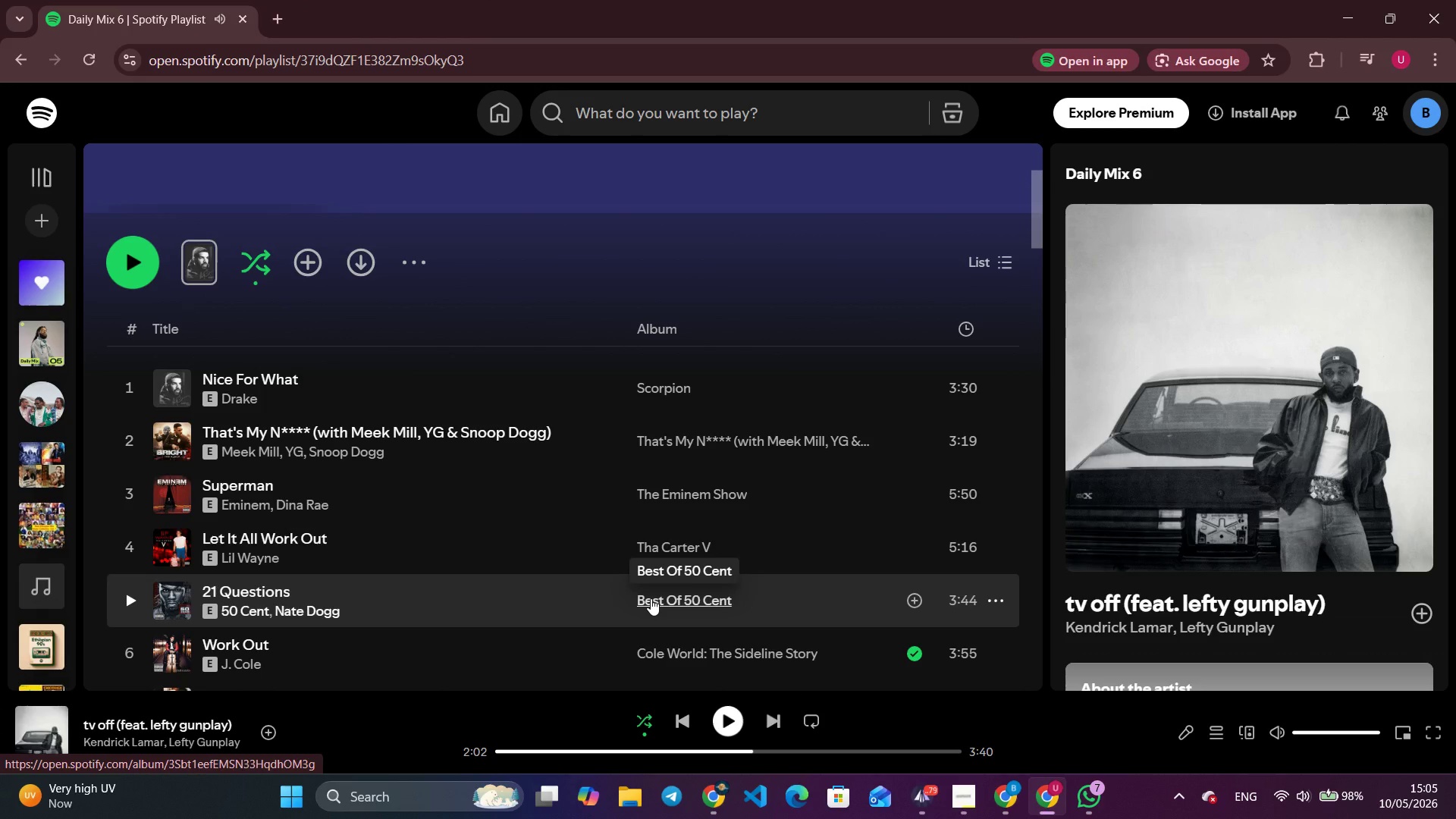 
key(Alt+Tab)
 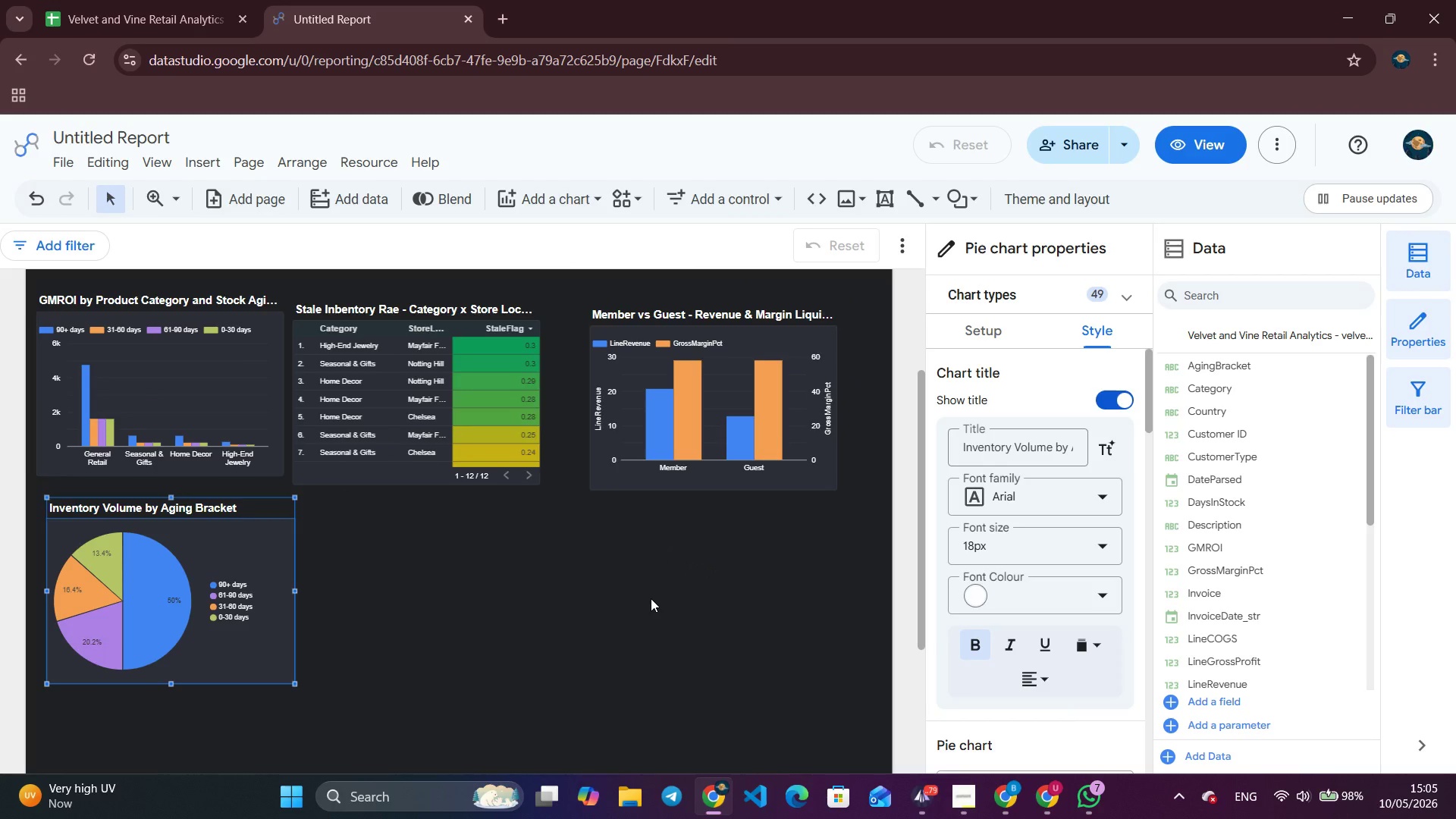 
key(Space)
 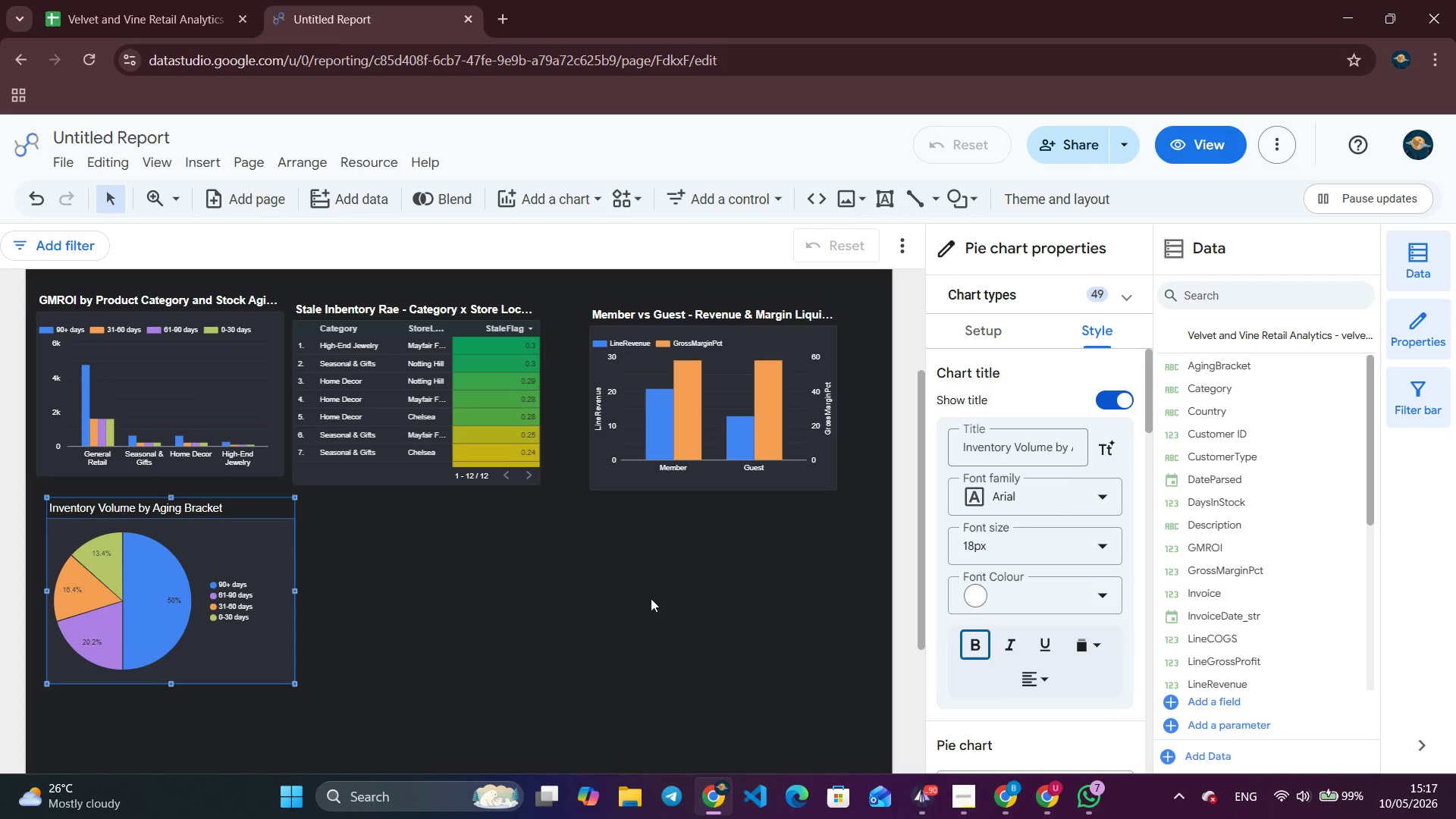 
wait(720.26)
 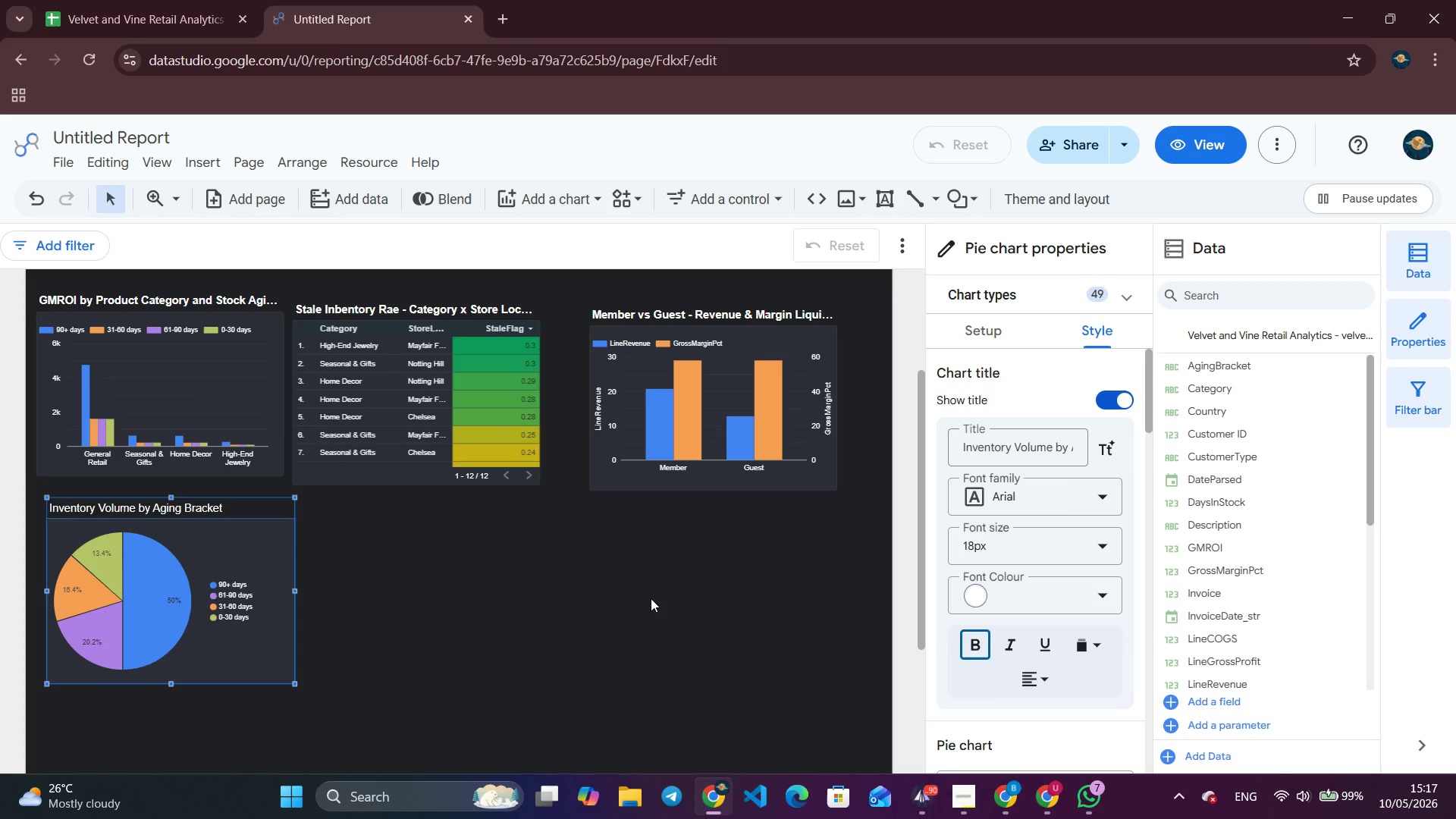 
left_click([651, 598])
 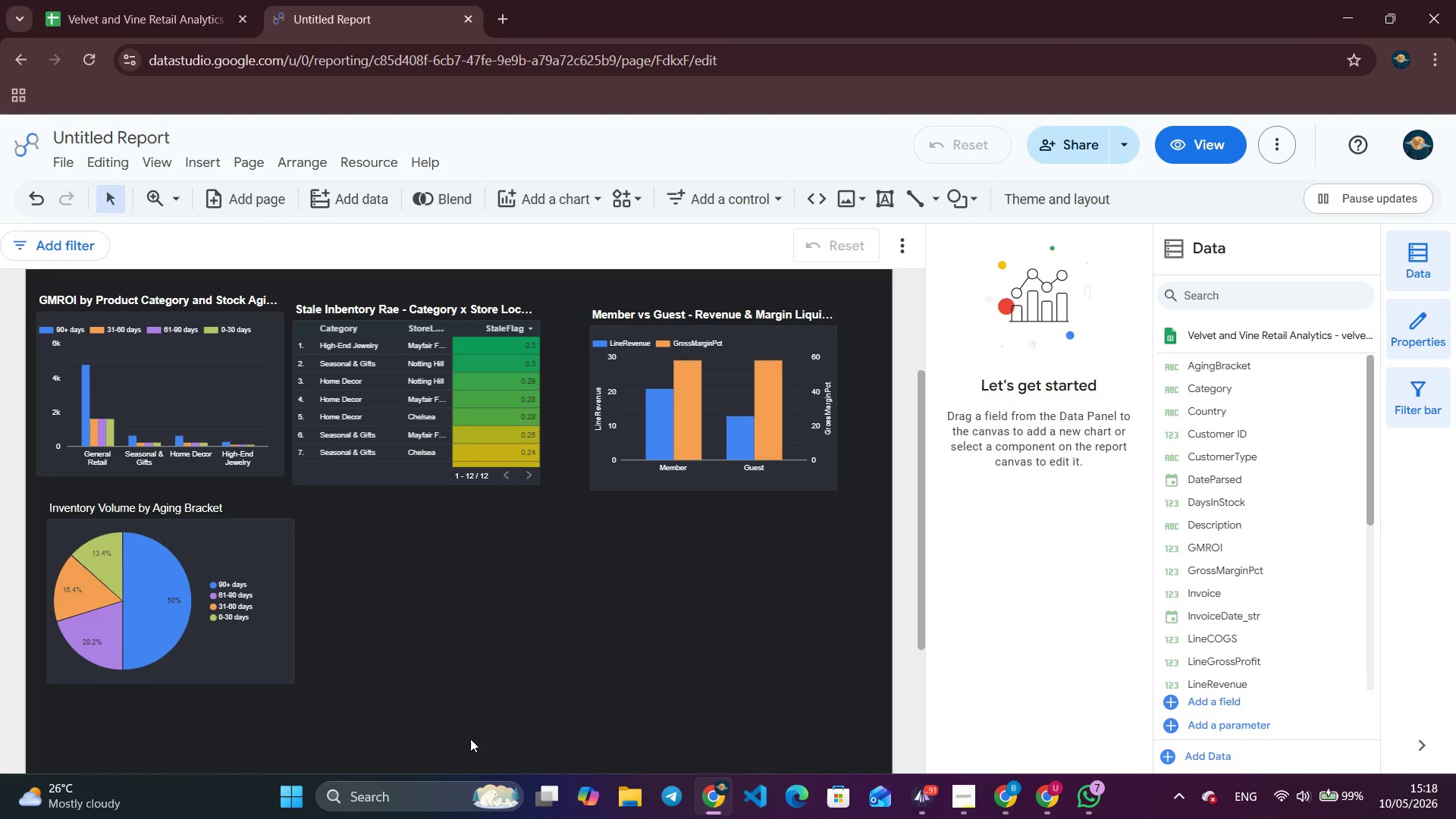 
wait(24.81)
 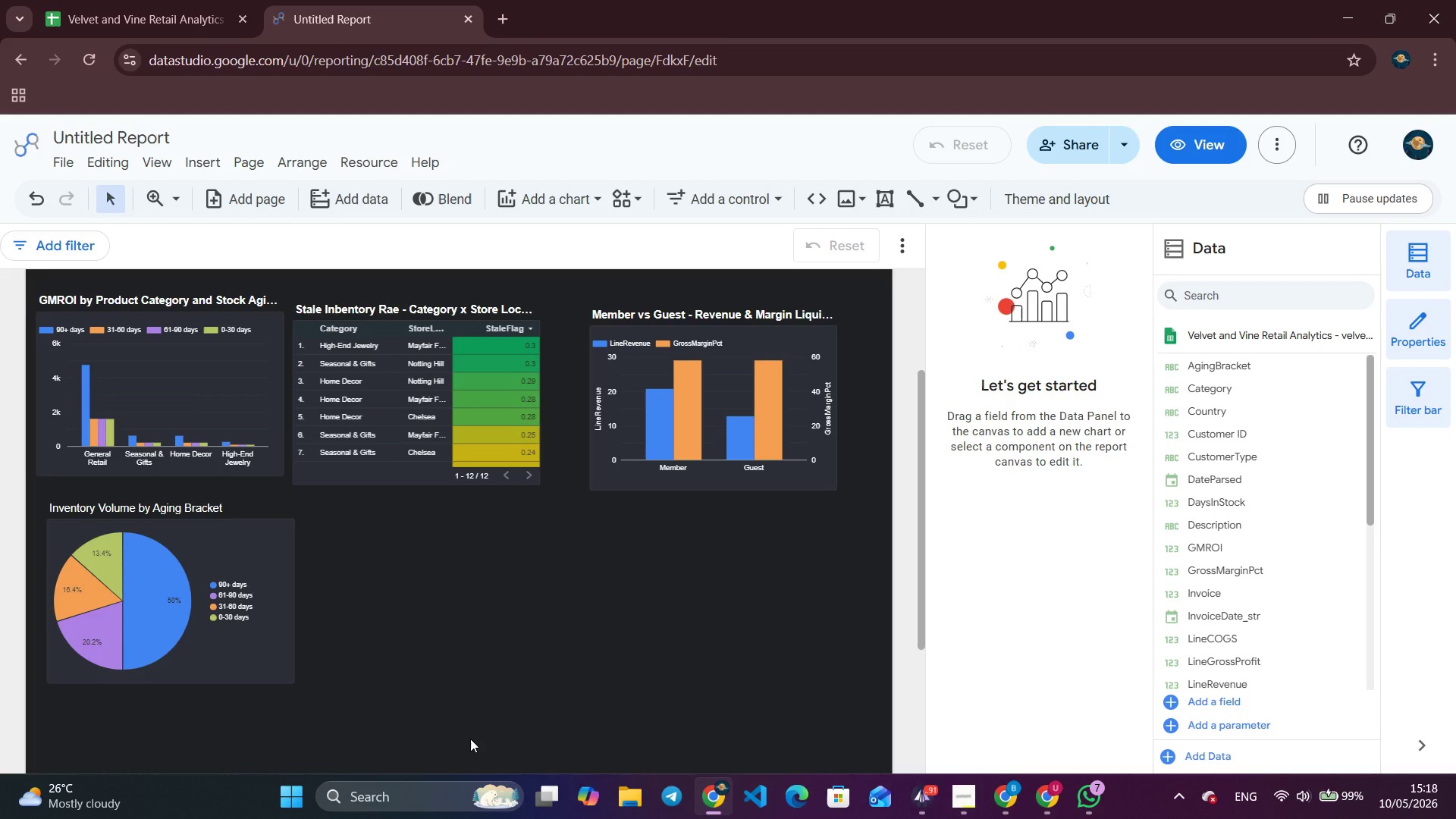 
left_click([918, 802])
 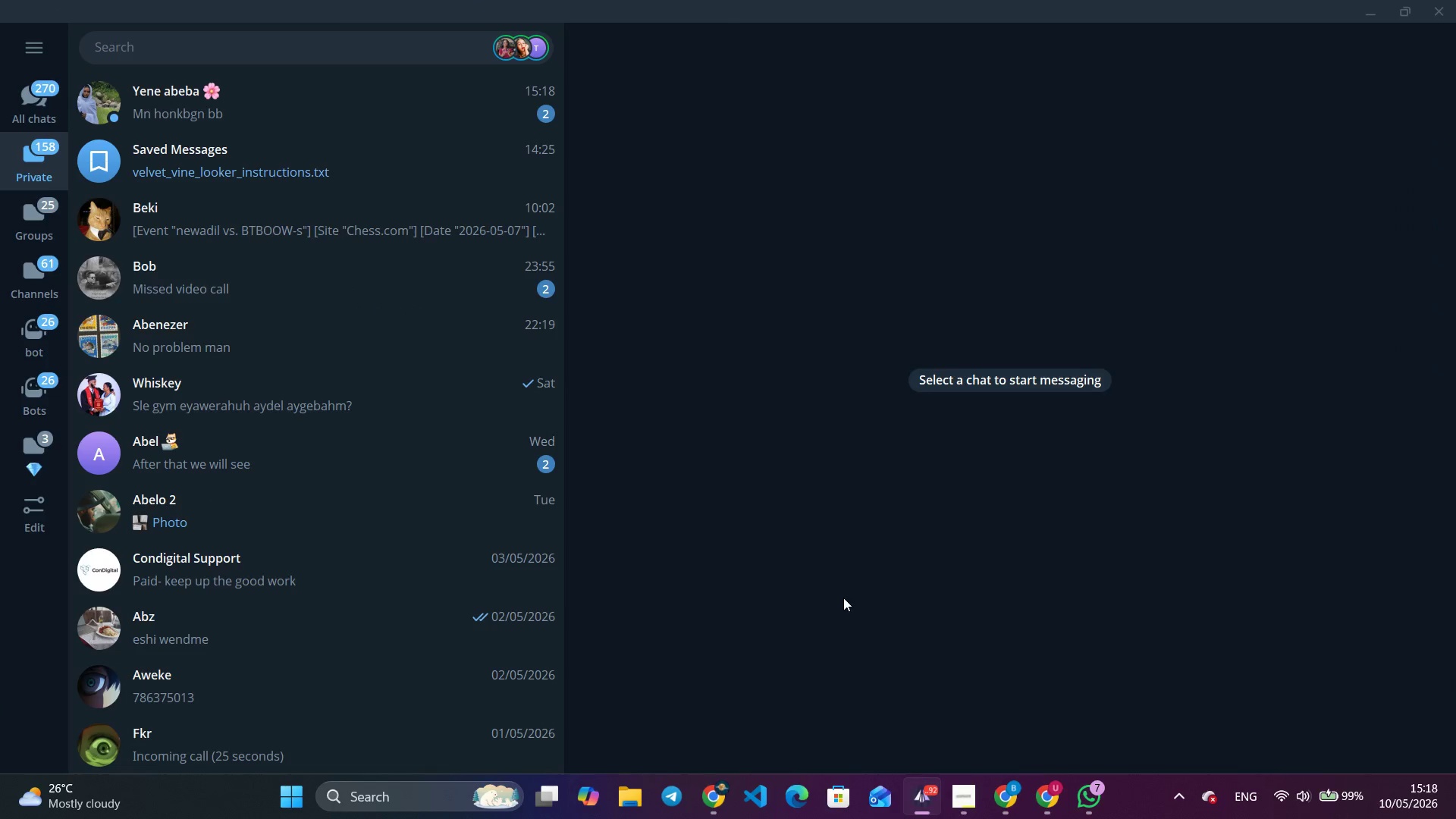 
left_click([447, 103])
 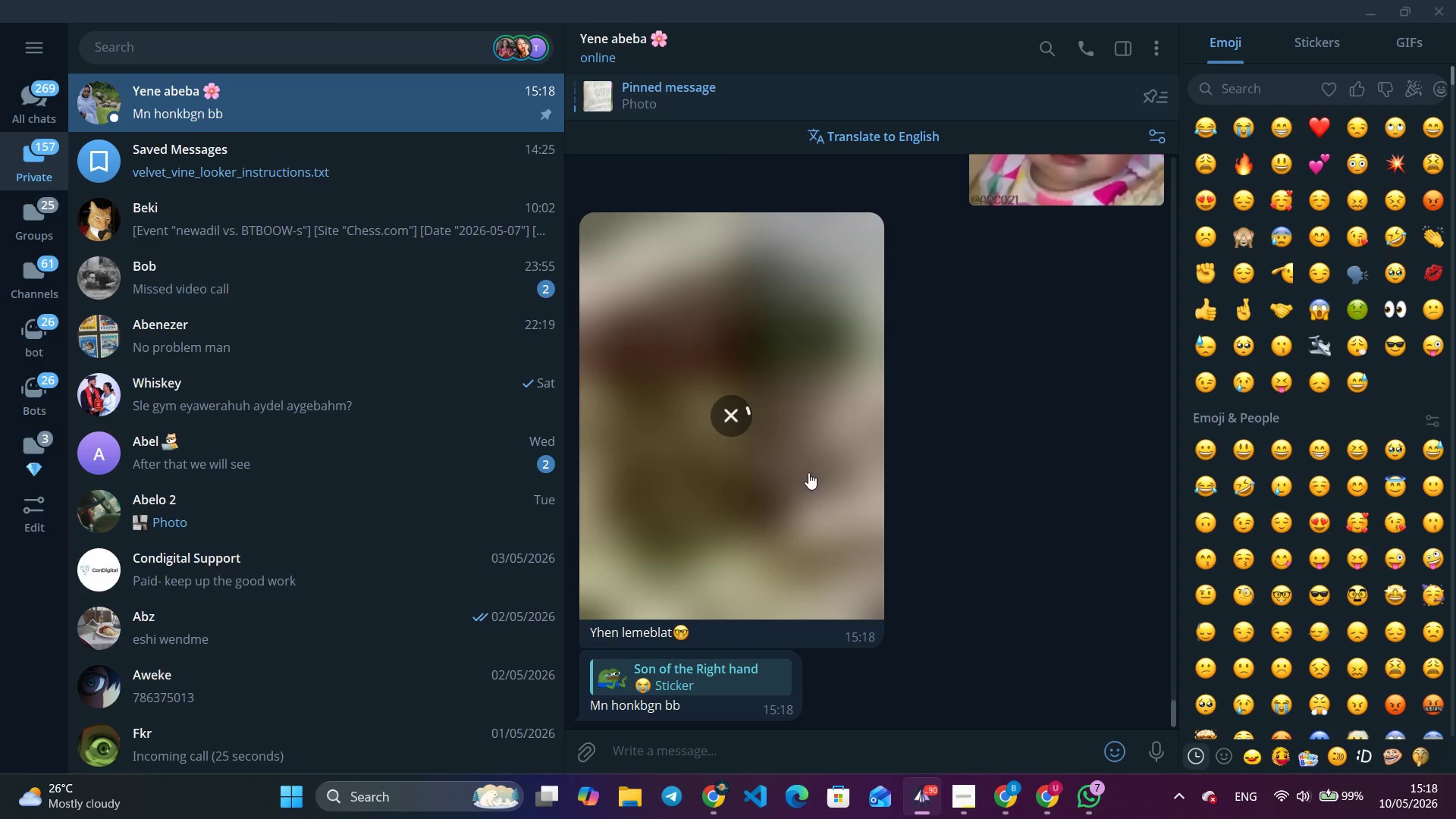 
mouse_move([886, 593])
 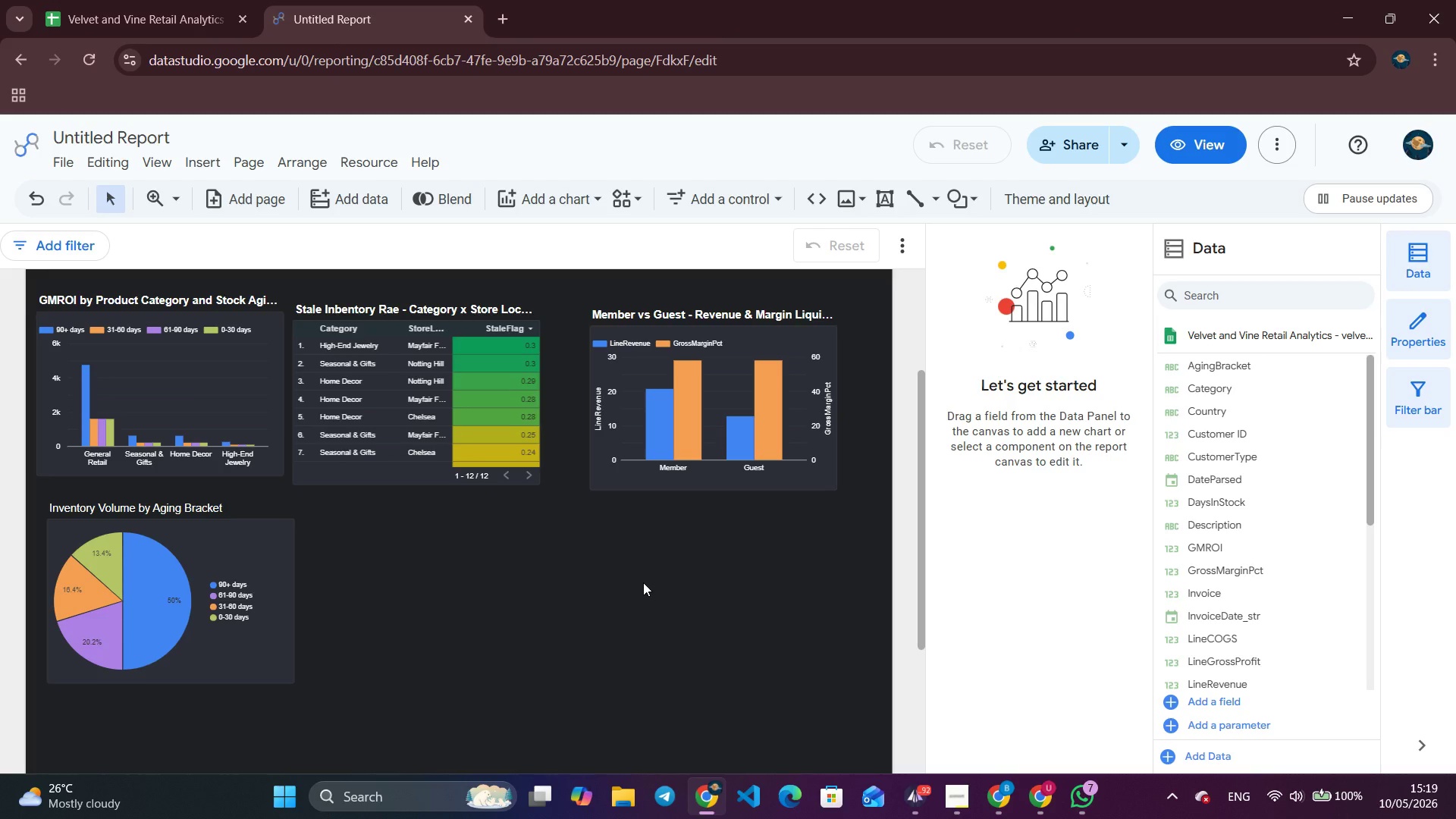 
wait(79.72)
 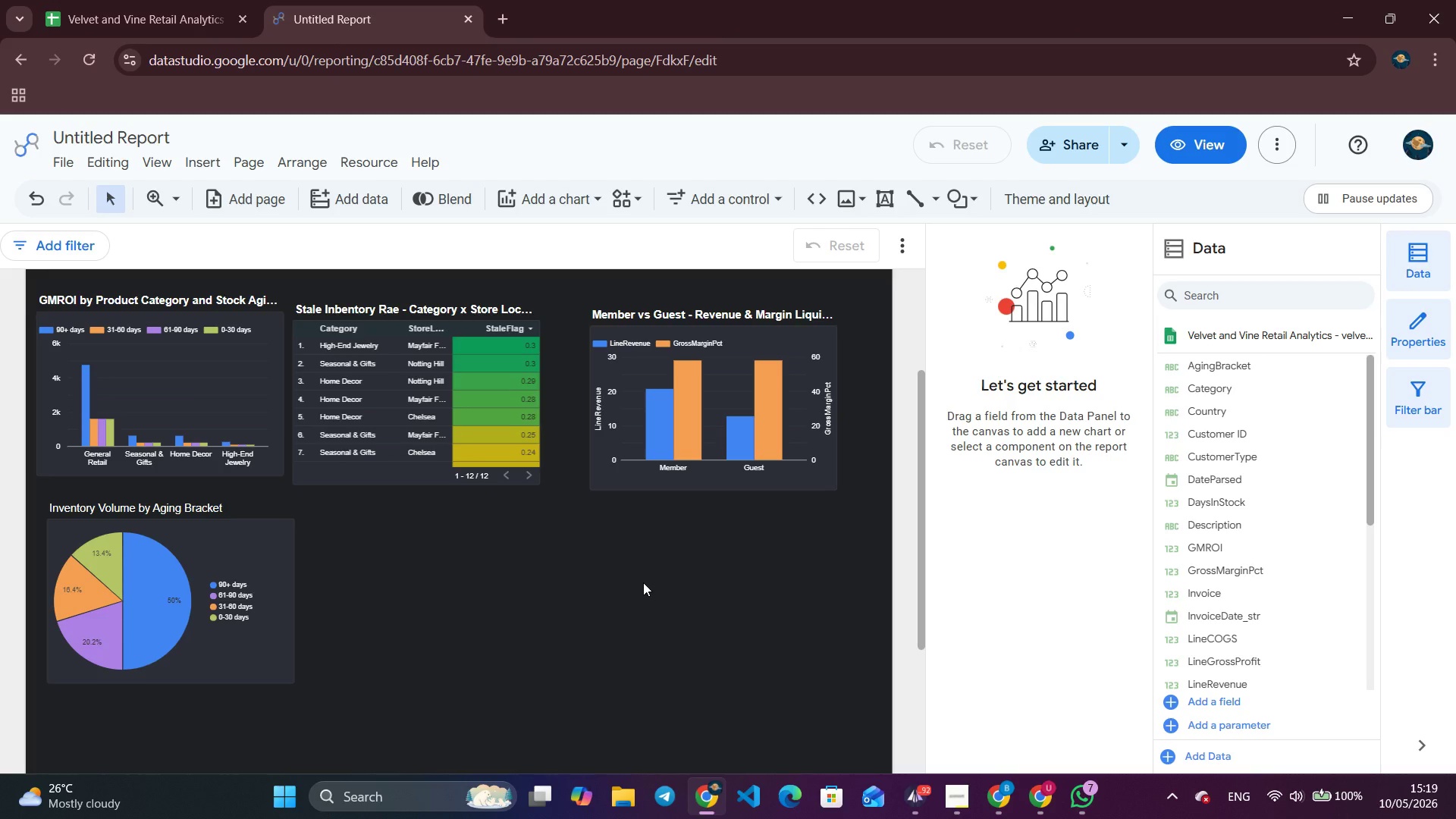 
left_click([912, 807])
 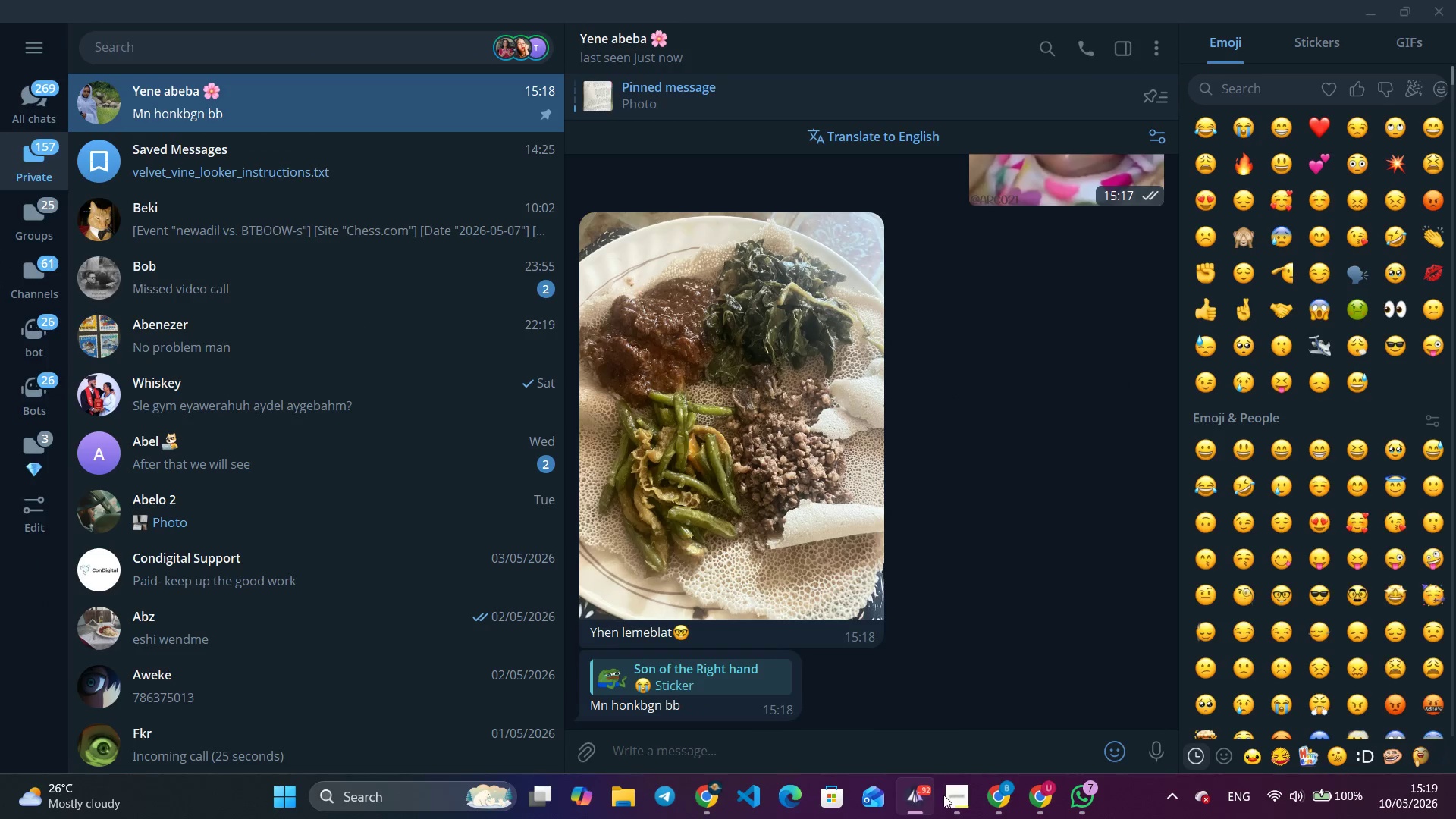 
scroll: coordinate [932, 669], scroll_direction: down, amount: 6.0
 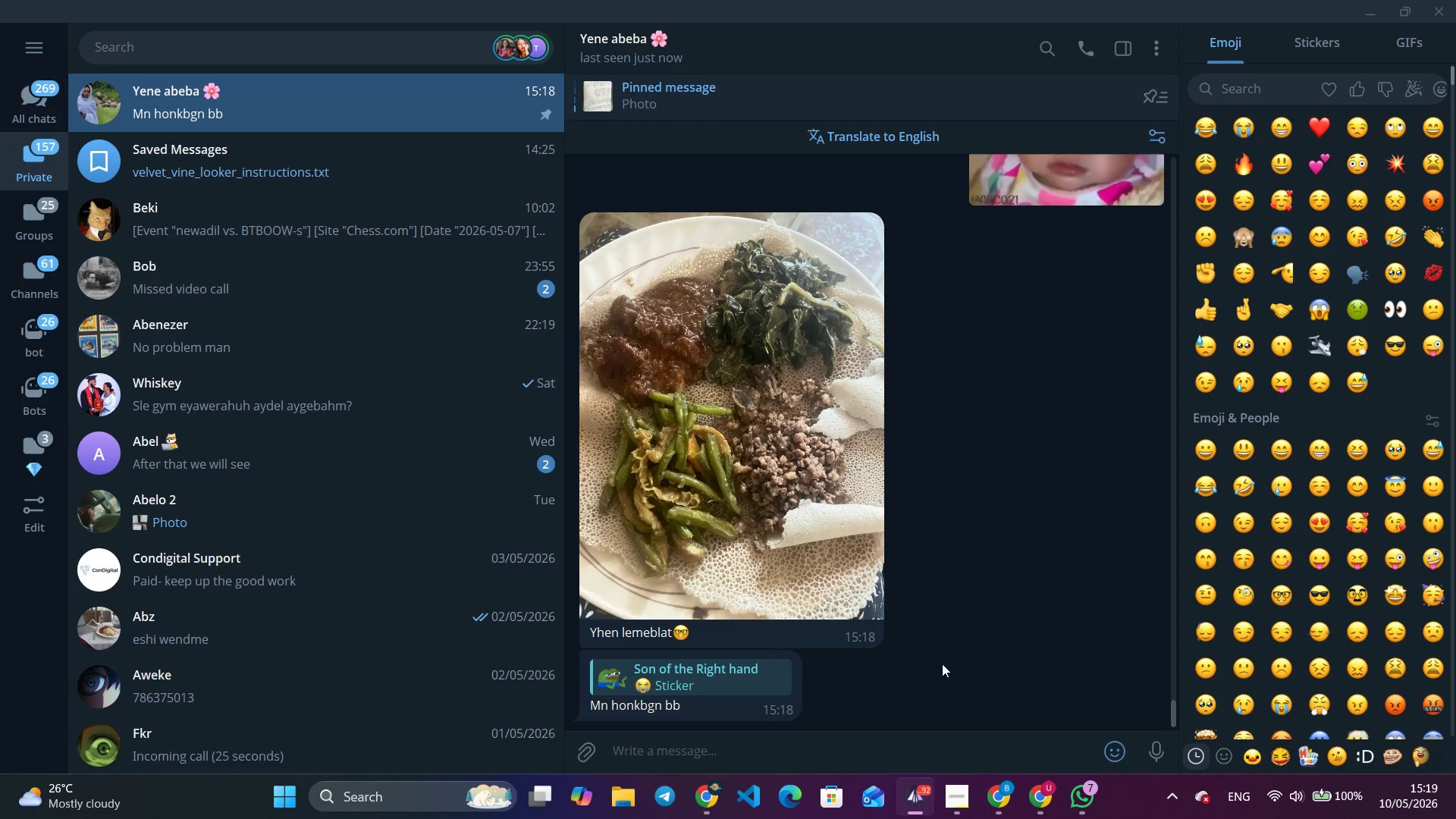 
scroll: coordinate [977, 640], scroll_direction: up, amount: 19.0
 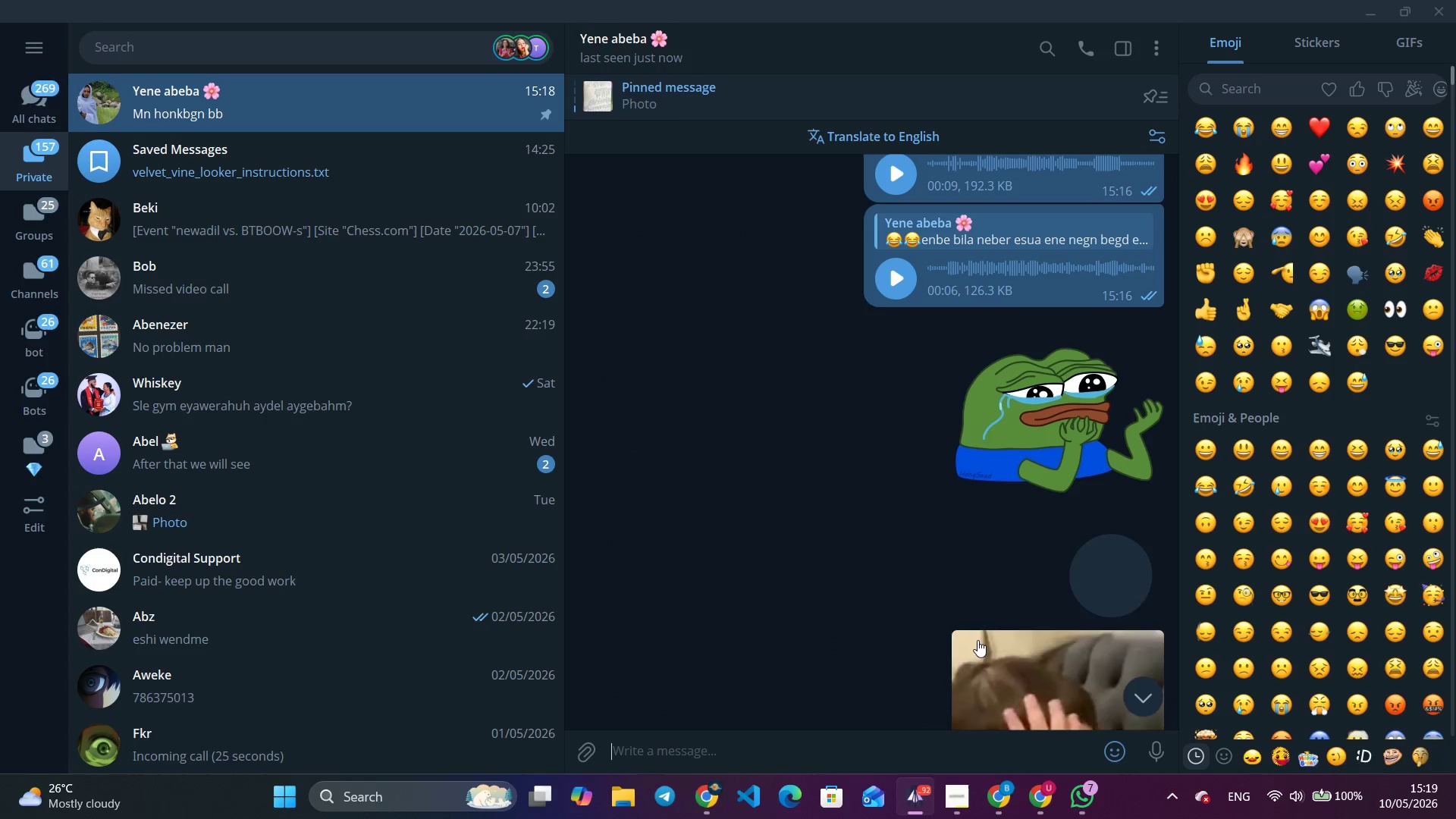 
left_click([893, 260])
 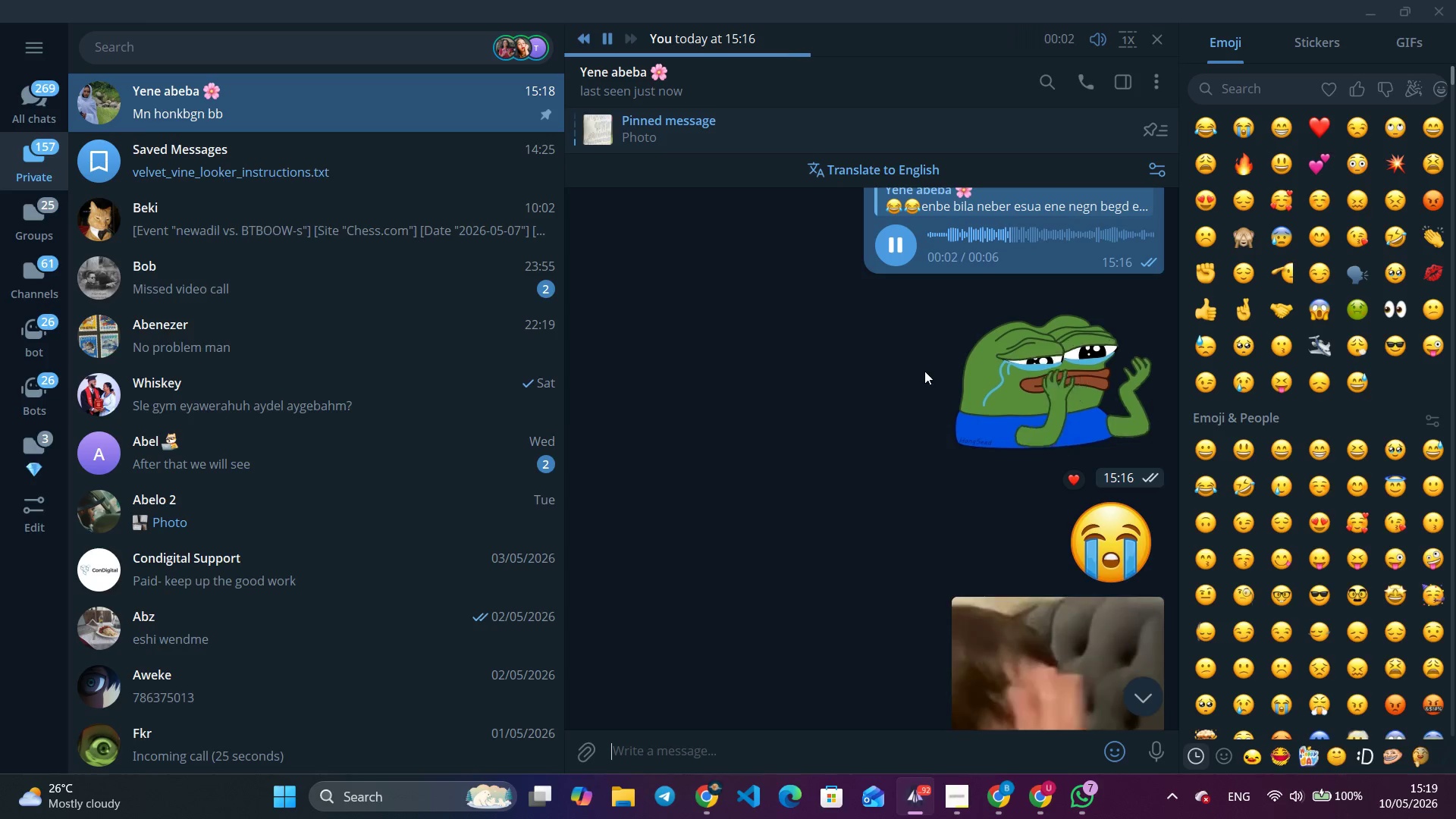 
left_click_drag(start_coordinate=[1038, 231], to_coordinate=[903, 244])
 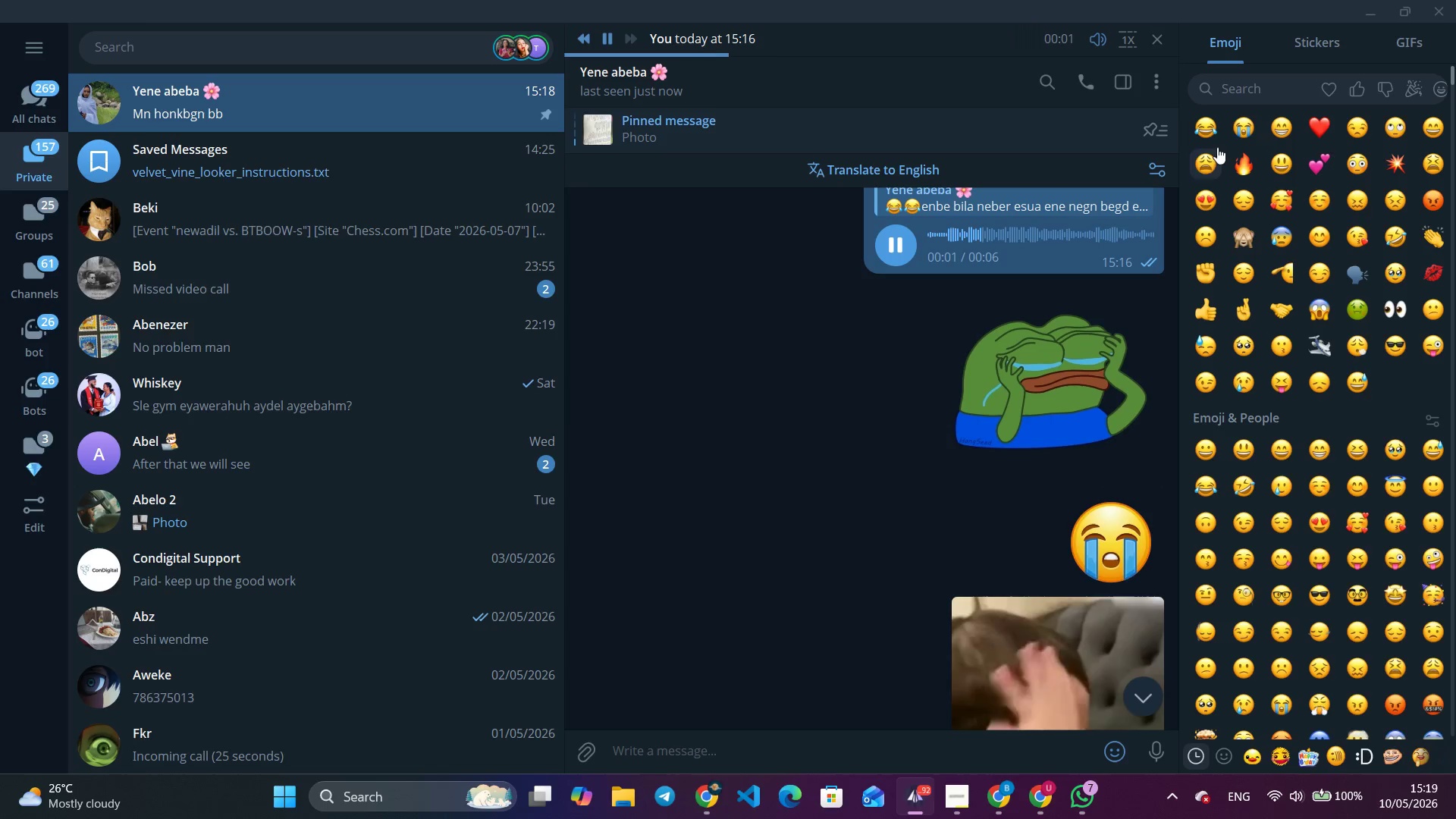 
left_click([1363, 0])
 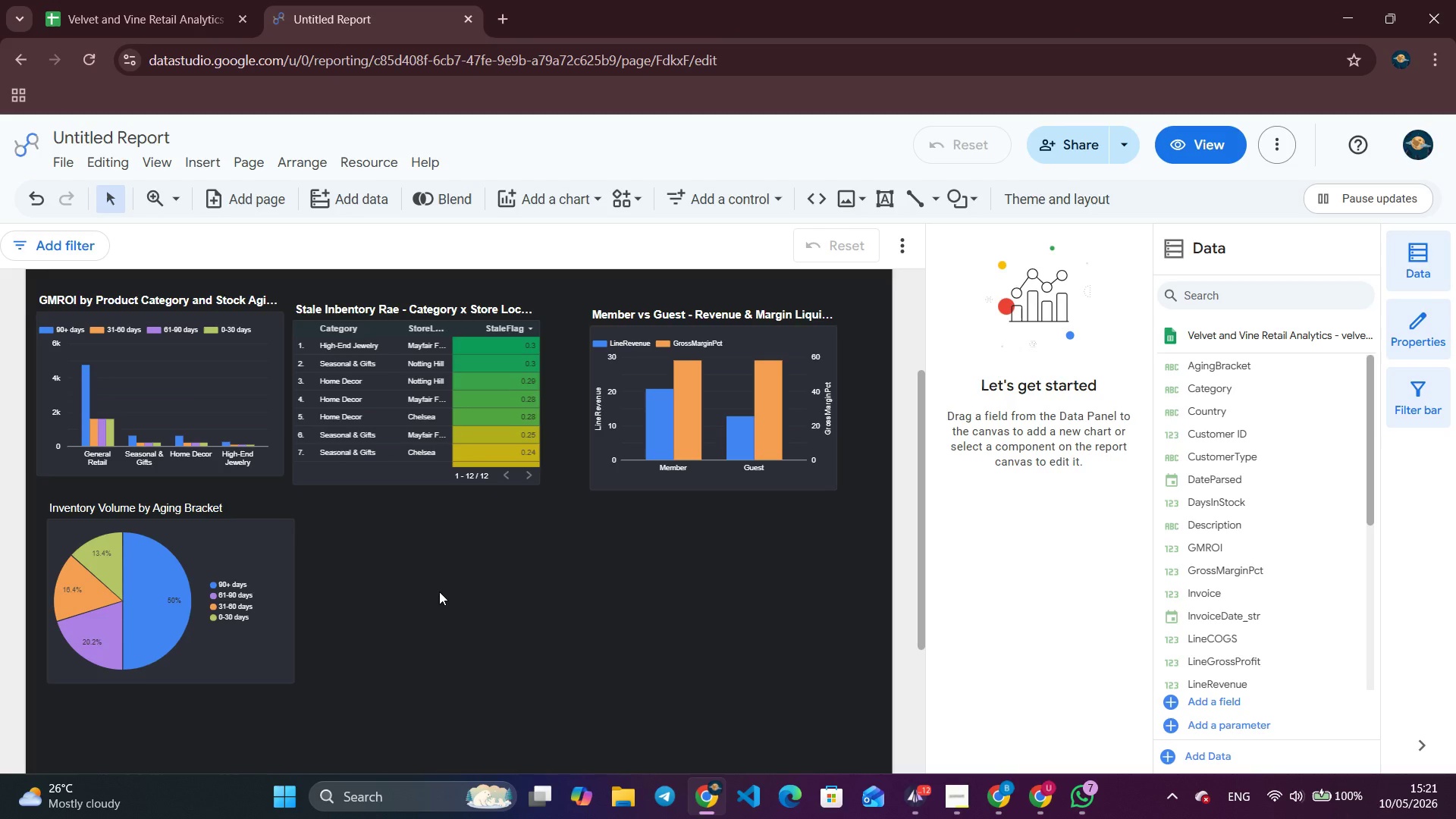 
wait(71.42)
 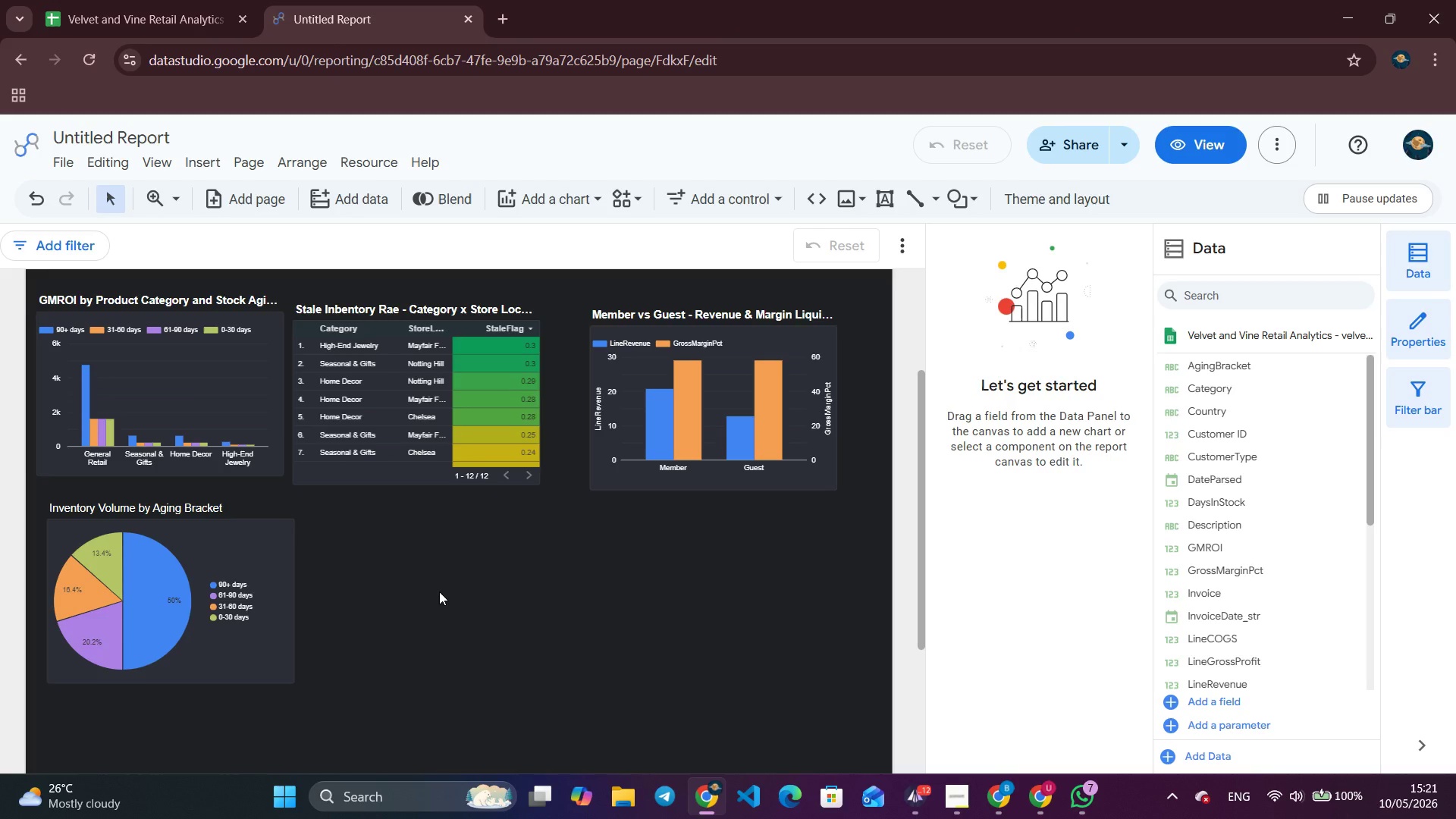 
left_click([944, 792])